 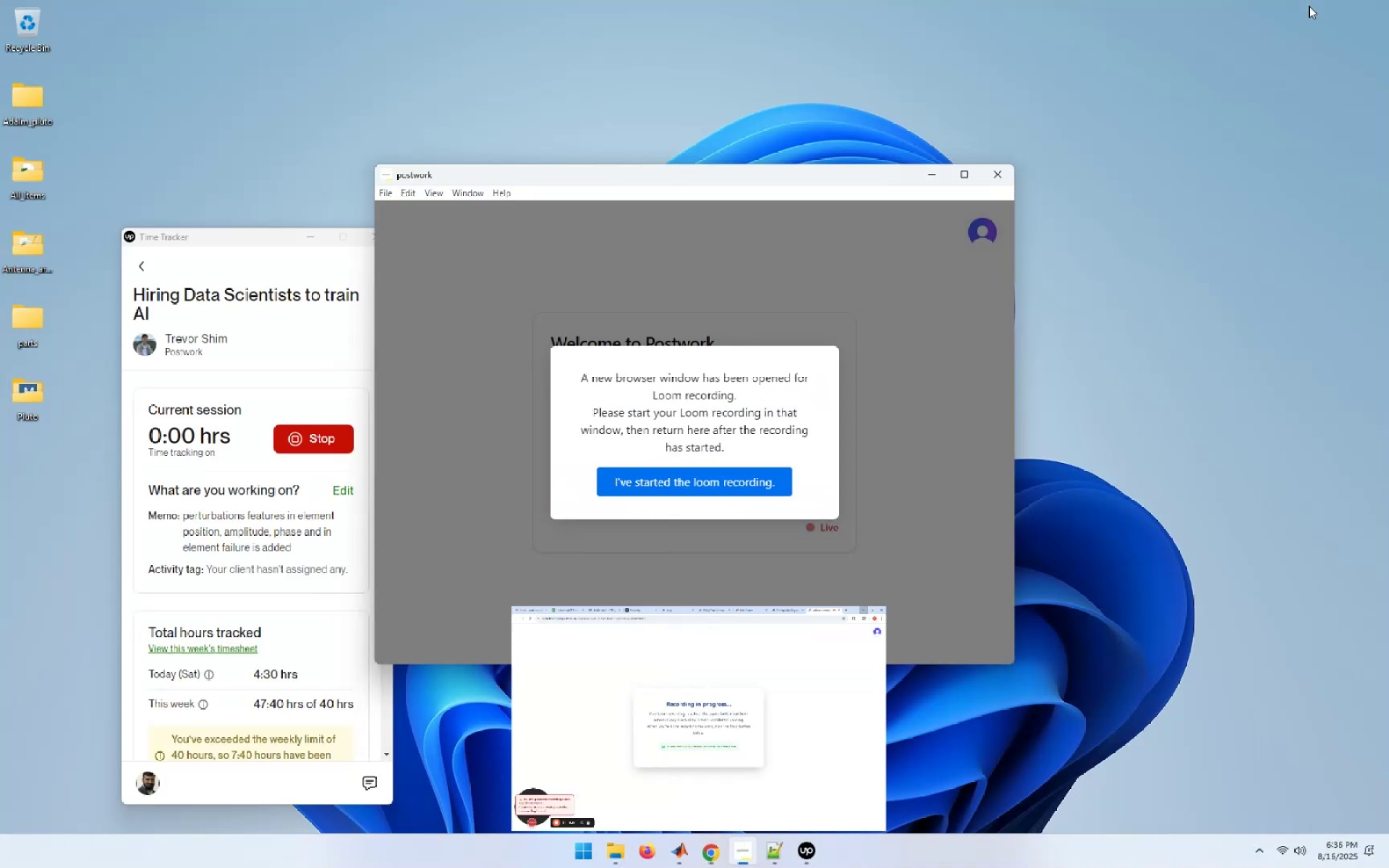 
left_click([640, 478])
 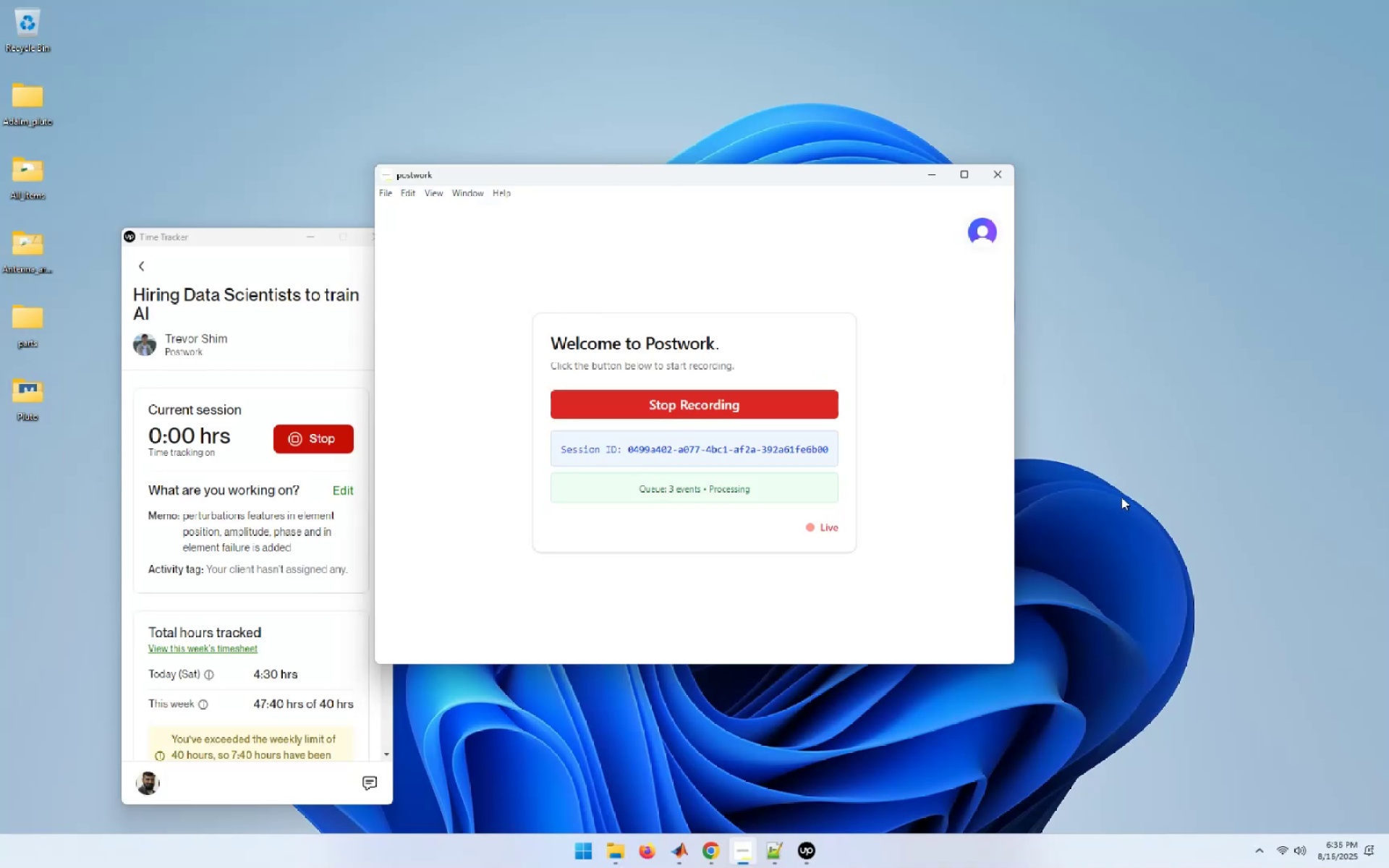 
left_click([1121, 497])
 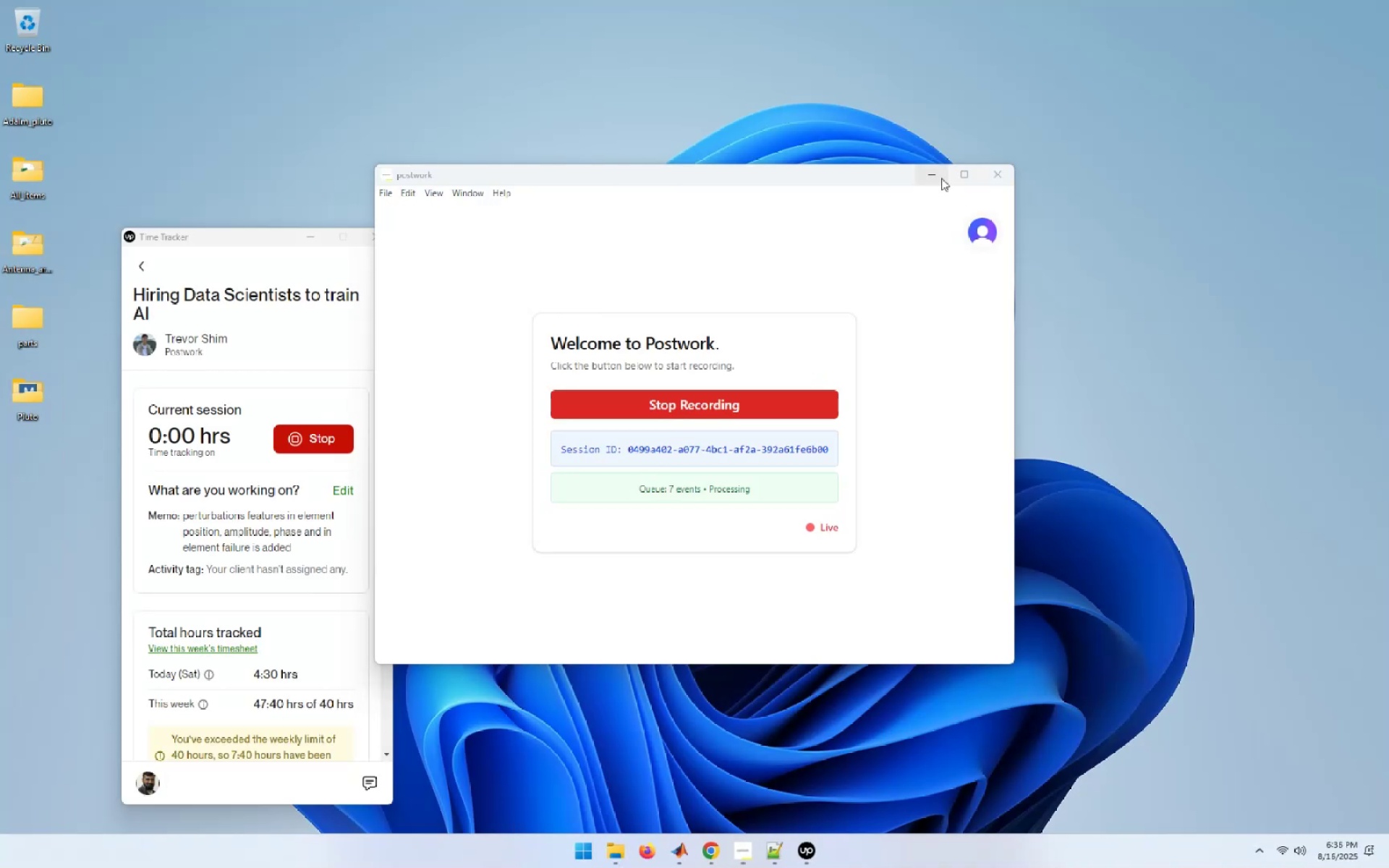 
scroll: coordinate [1142, 297], scroll_direction: down, amount: 1.0
 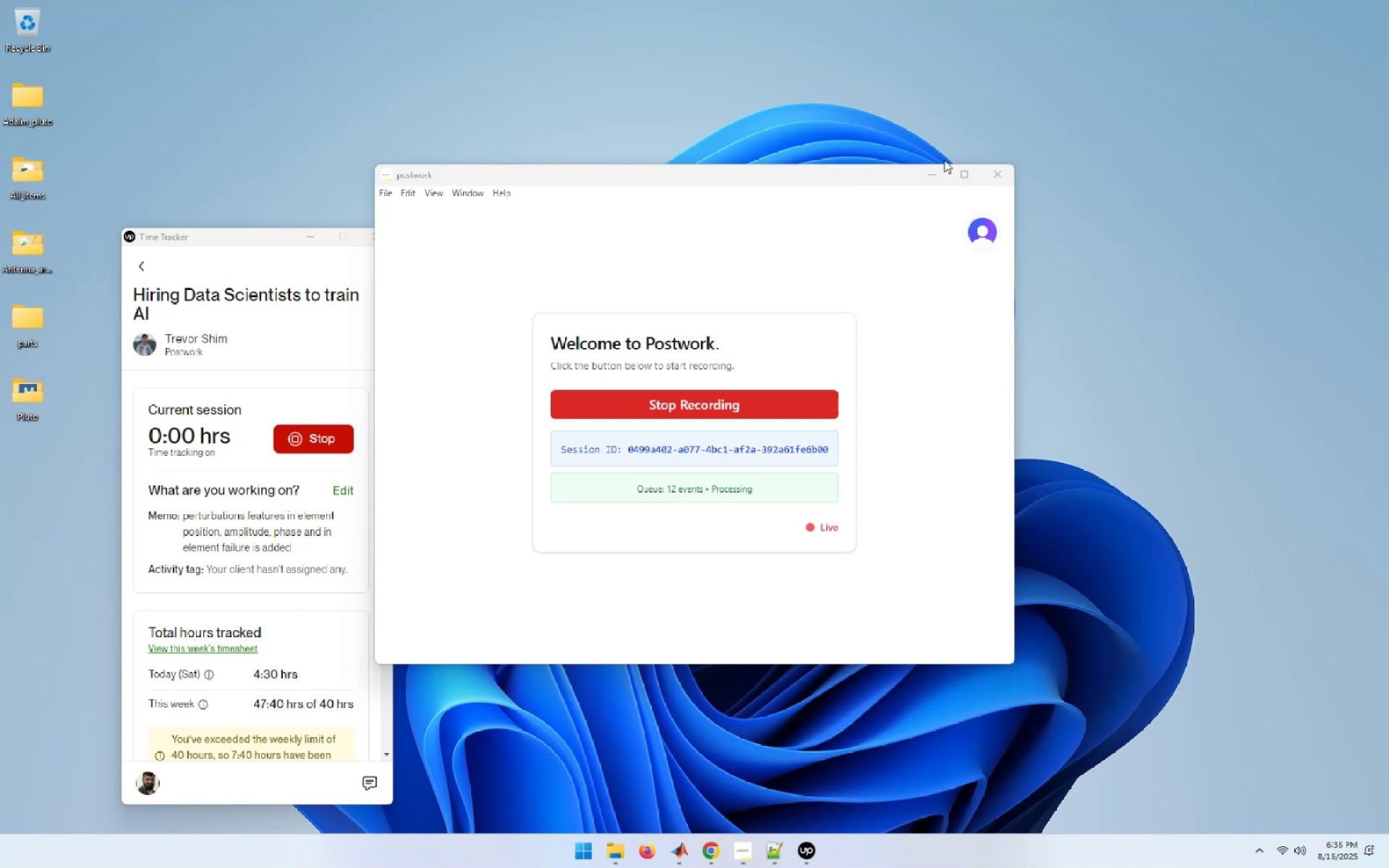 
left_click([927, 174])
 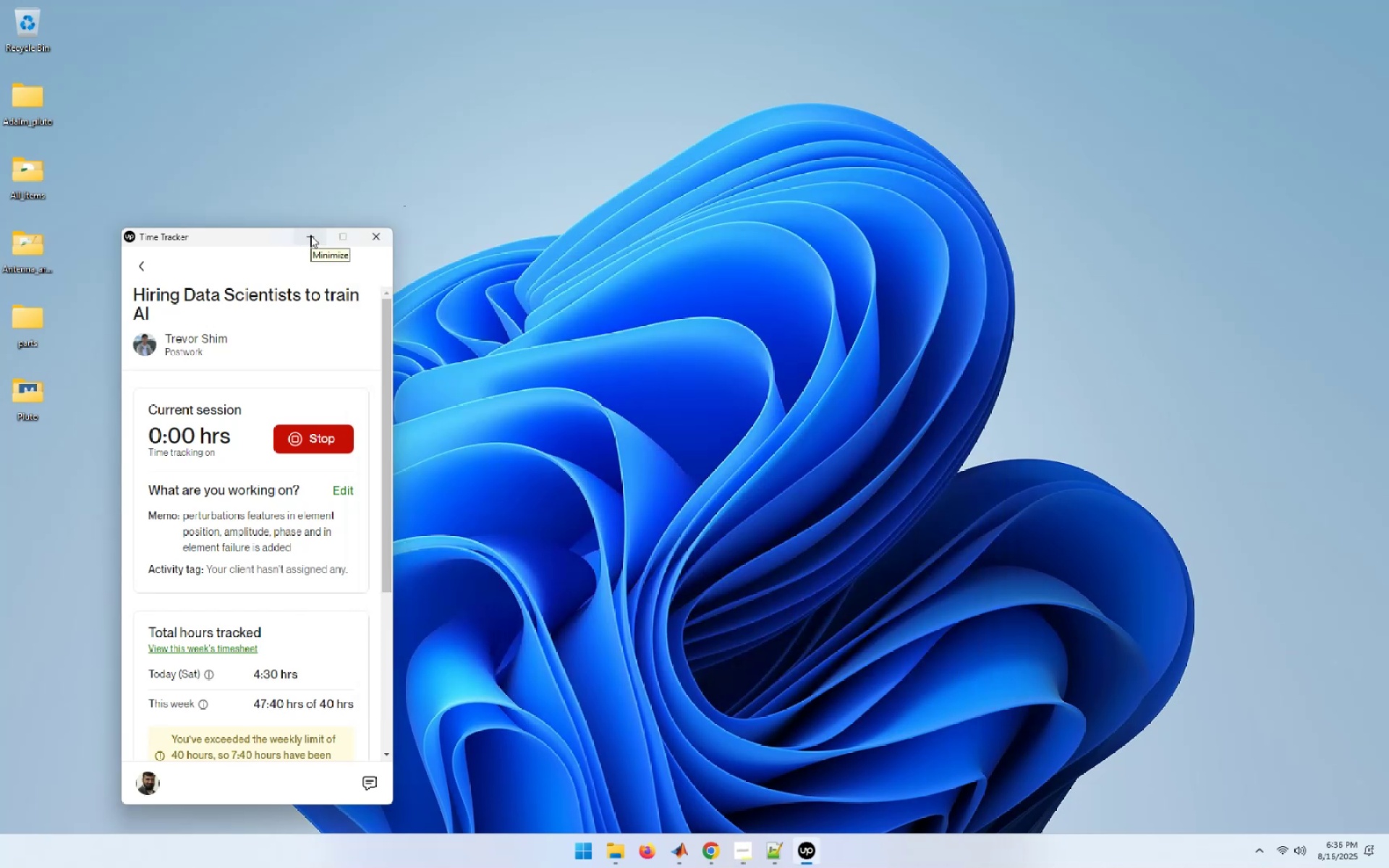 
left_click([310, 235])
 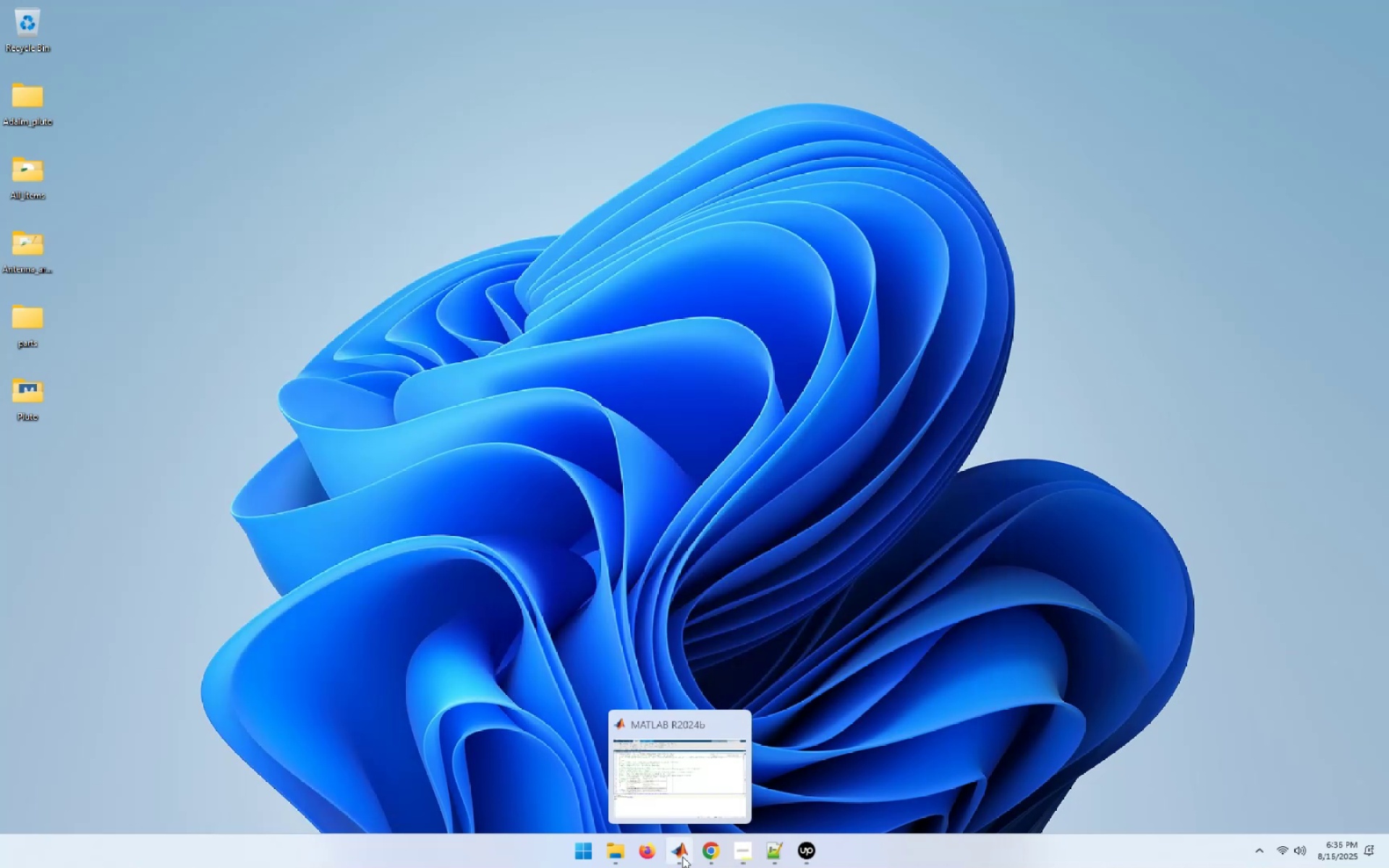 
left_click([674, 780])
 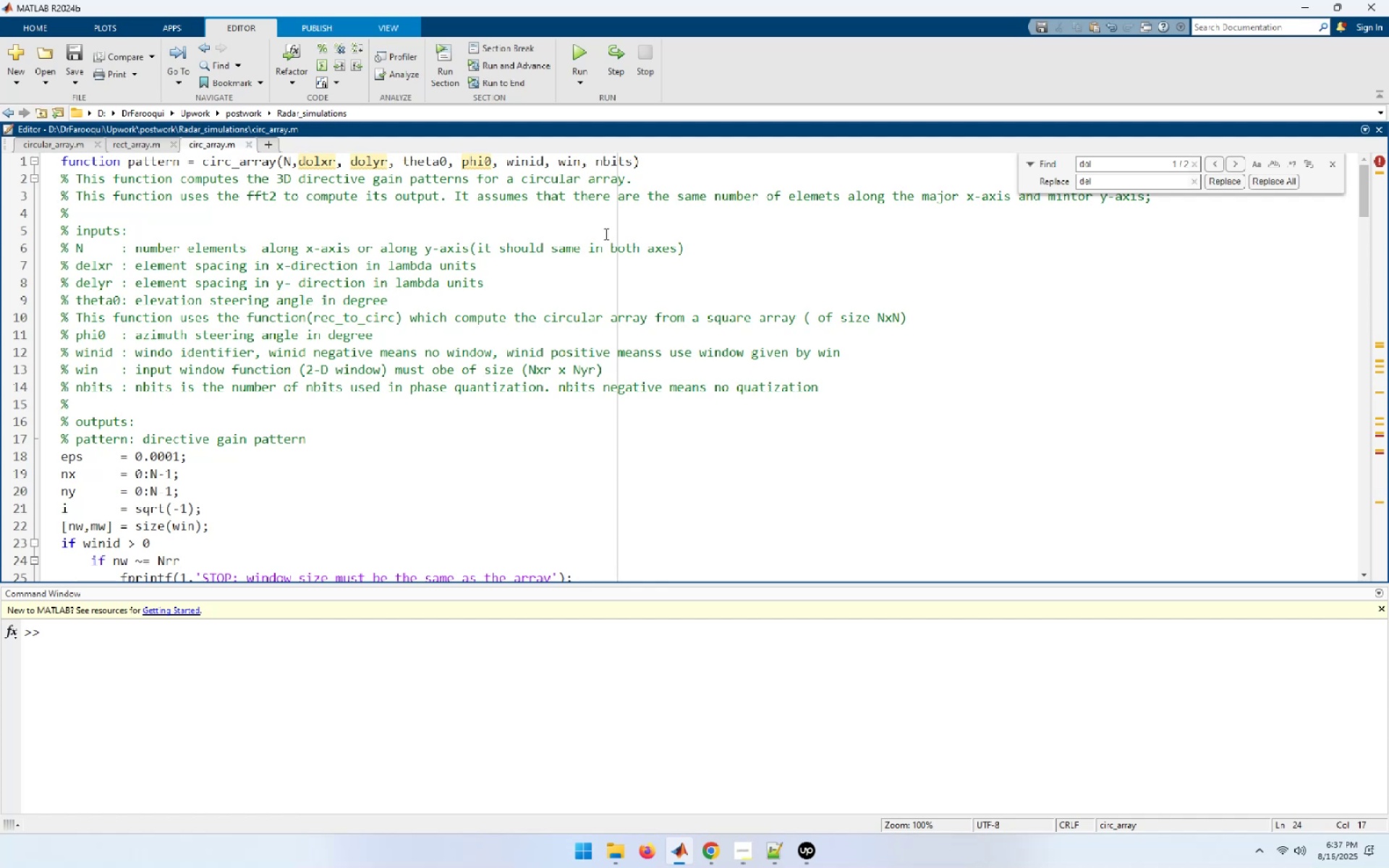 
wait(33.01)
 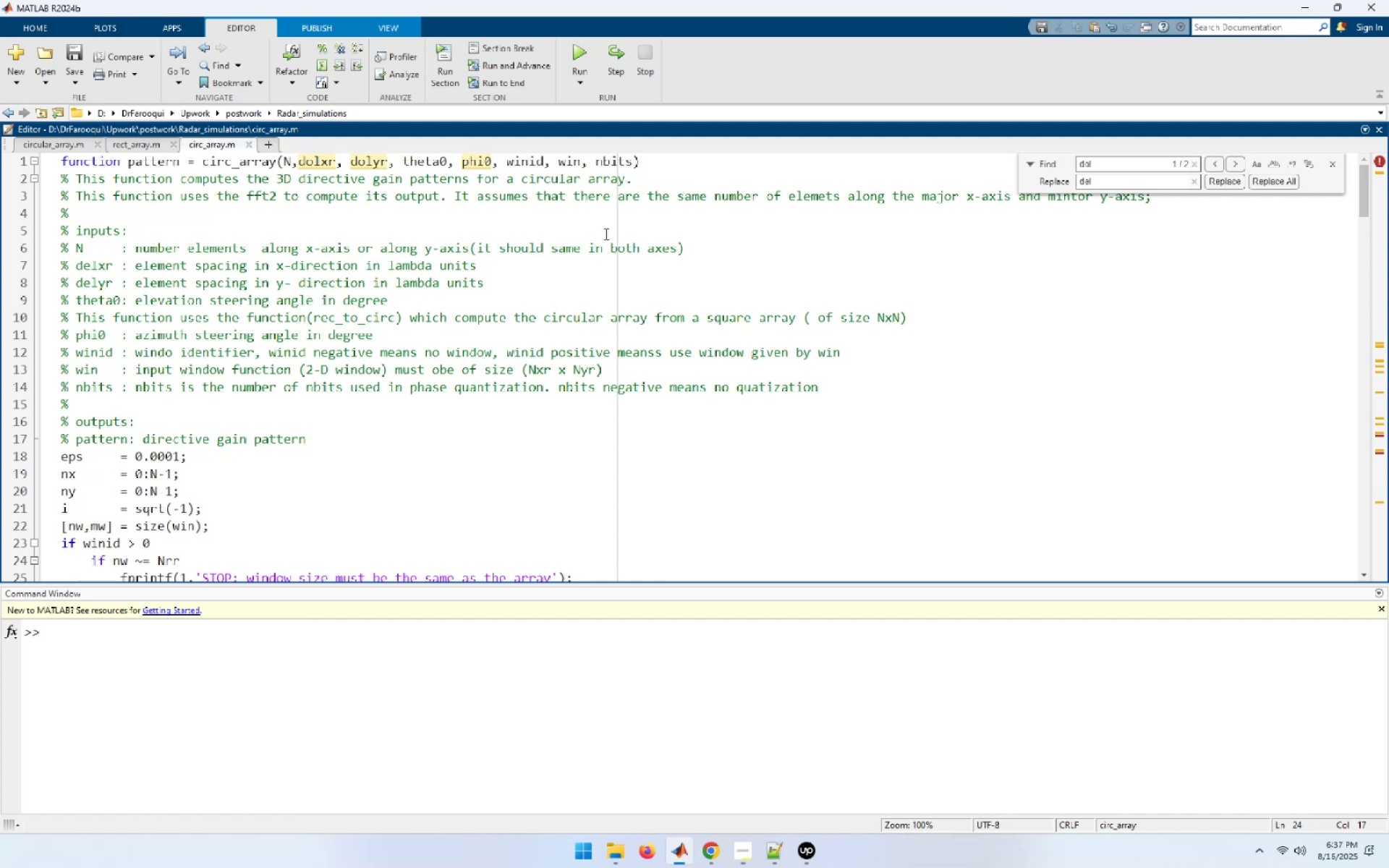 
scroll: coordinate [561, 286], scroll_direction: down, amount: 39.0
 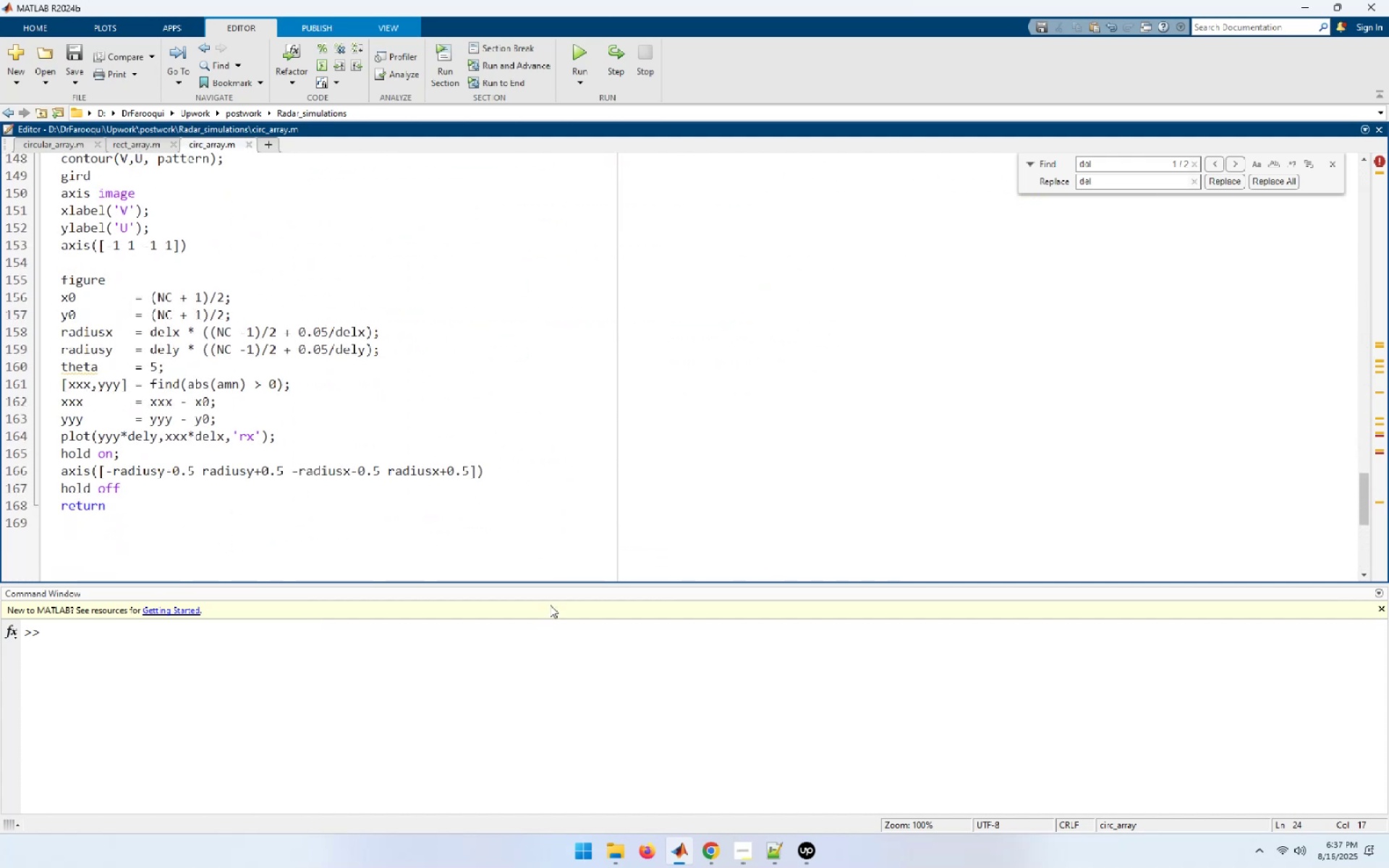 
left_click_drag(start_coordinate=[553, 595], to_coordinate=[1277, 530])
 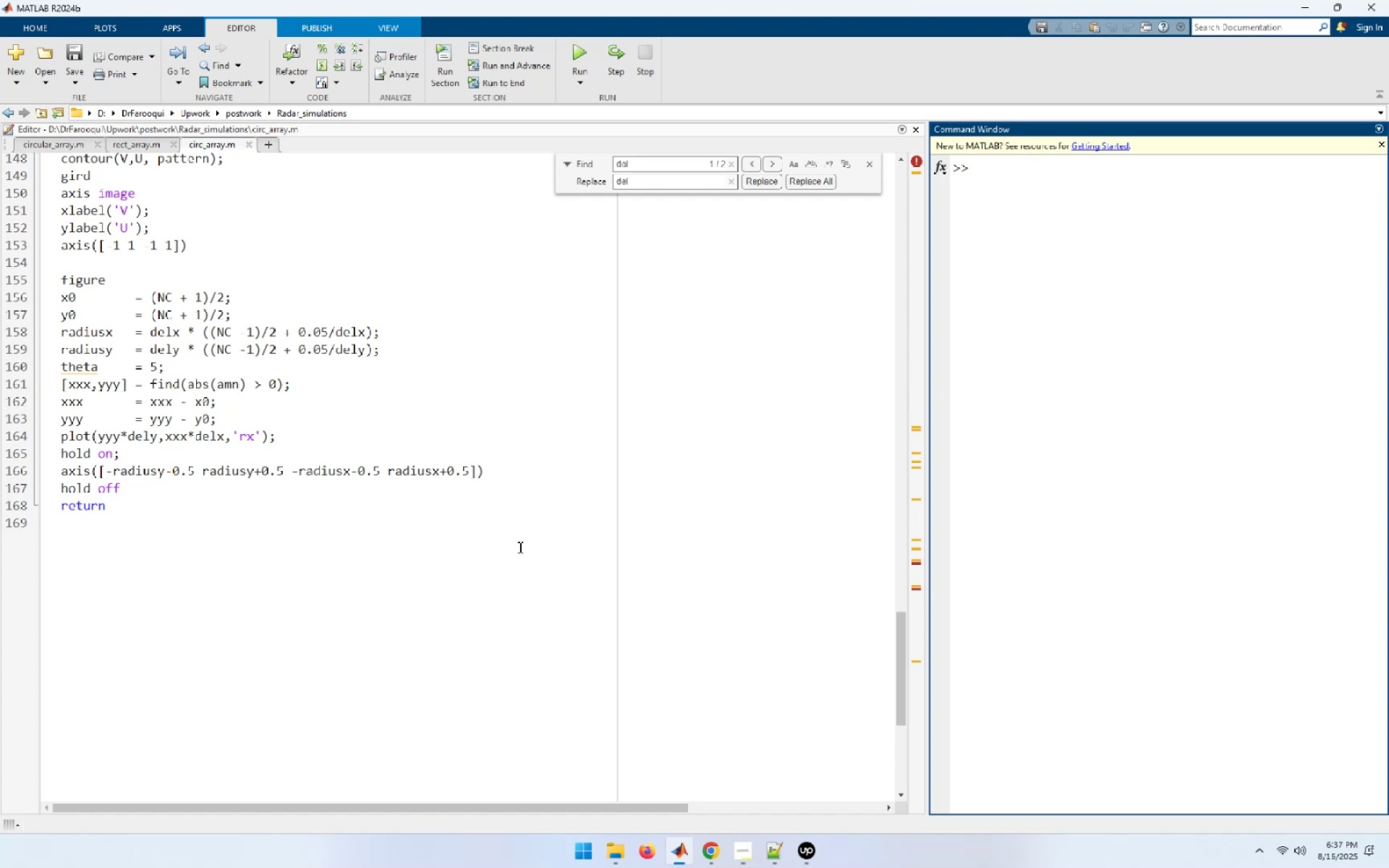 
scroll: coordinate [519, 547], scroll_direction: up, amount: 2.0
 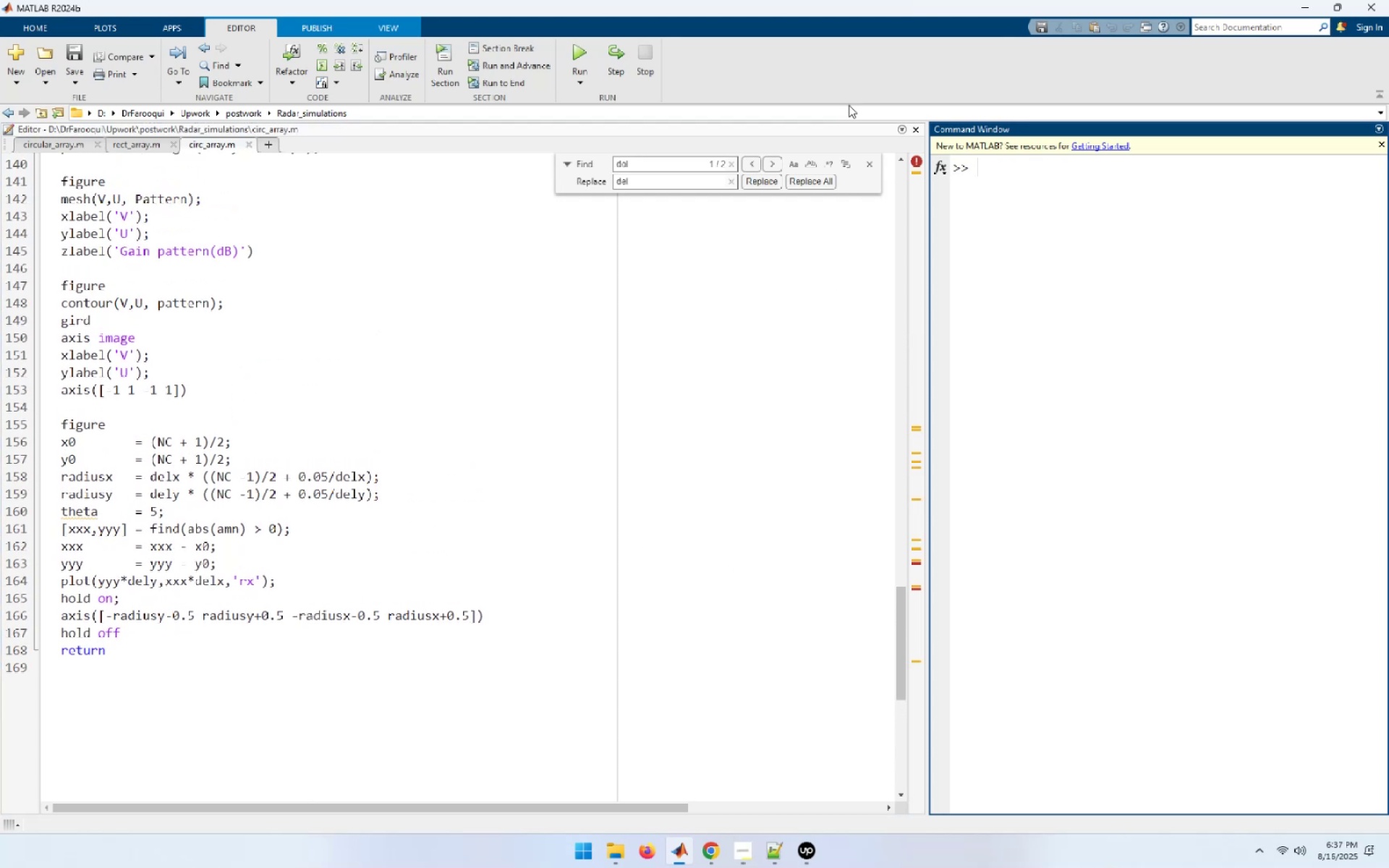 
left_click([867, 167])
 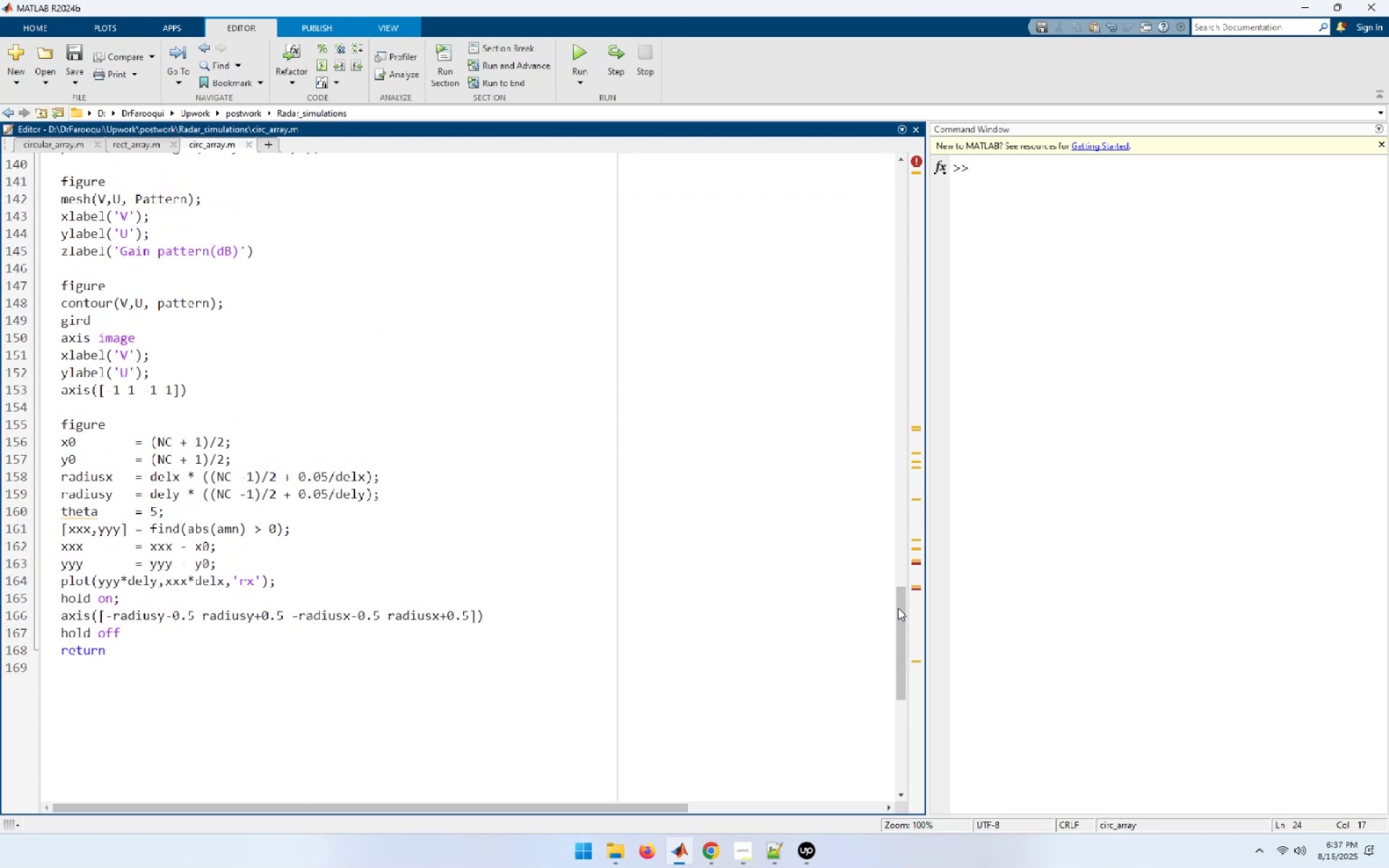 
left_click_drag(start_coordinate=[898, 611], to_coordinate=[898, 616])
 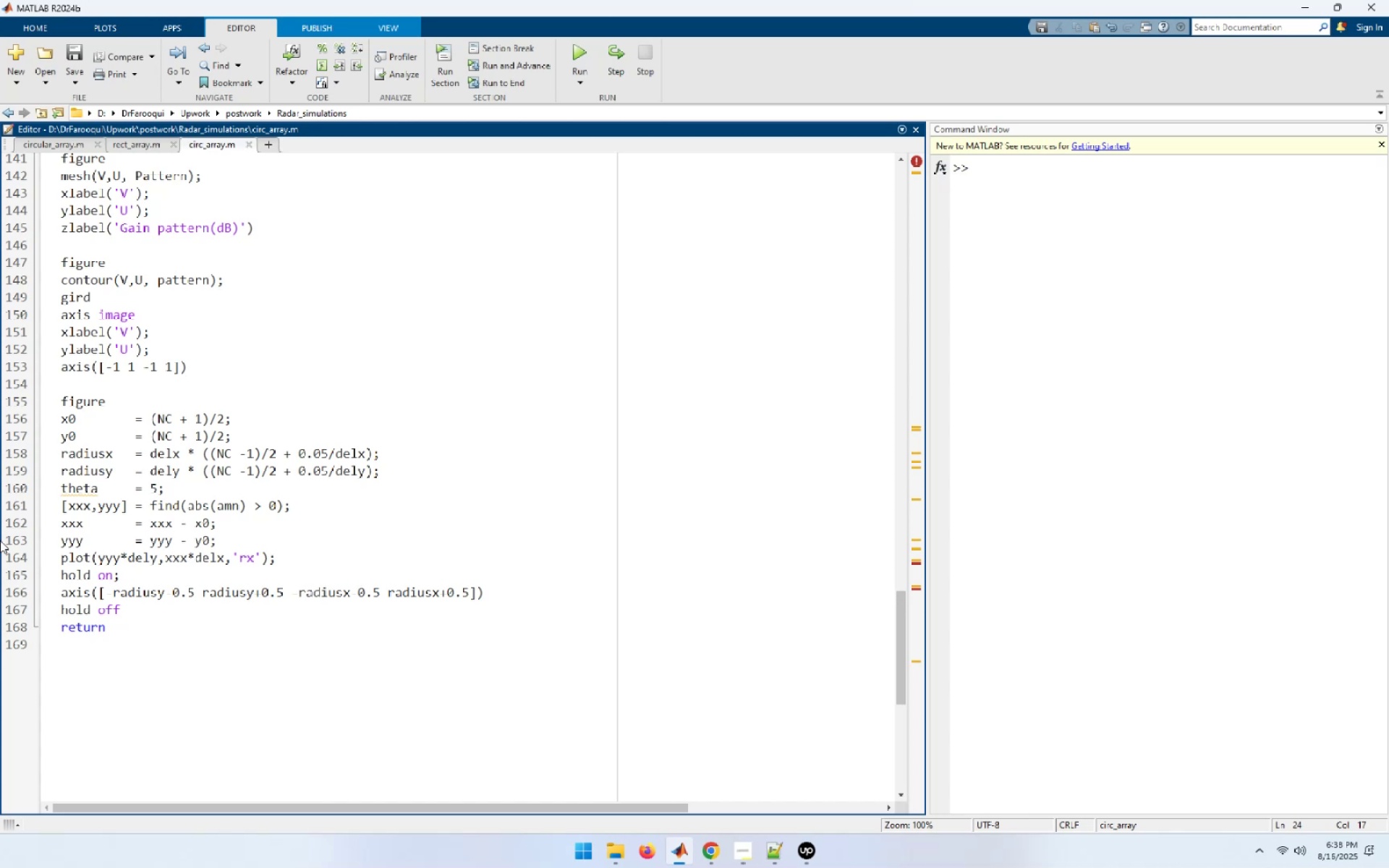 
wait(63.08)
 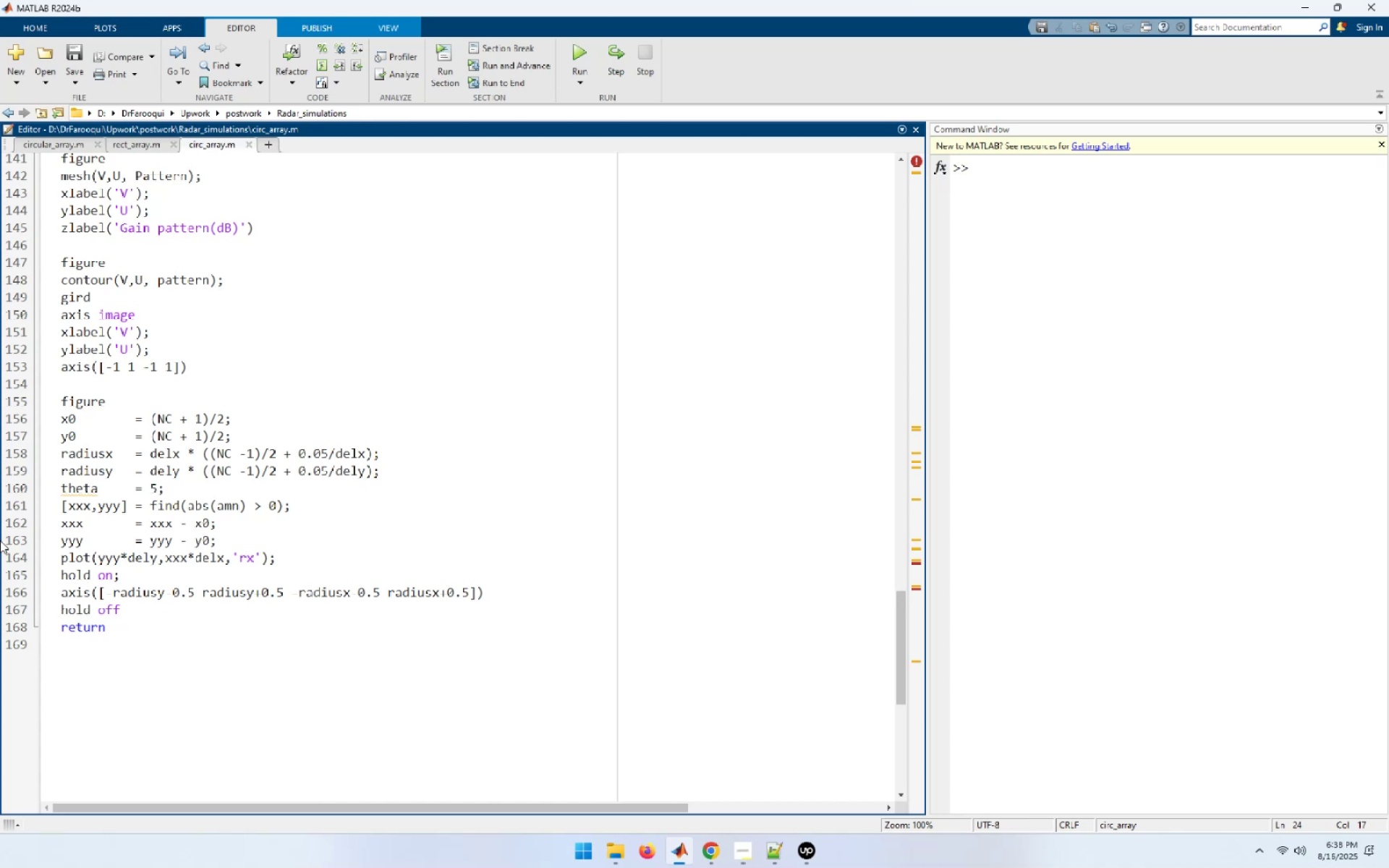 
scroll: coordinate [257, 370], scroll_direction: up, amount: 2.0
 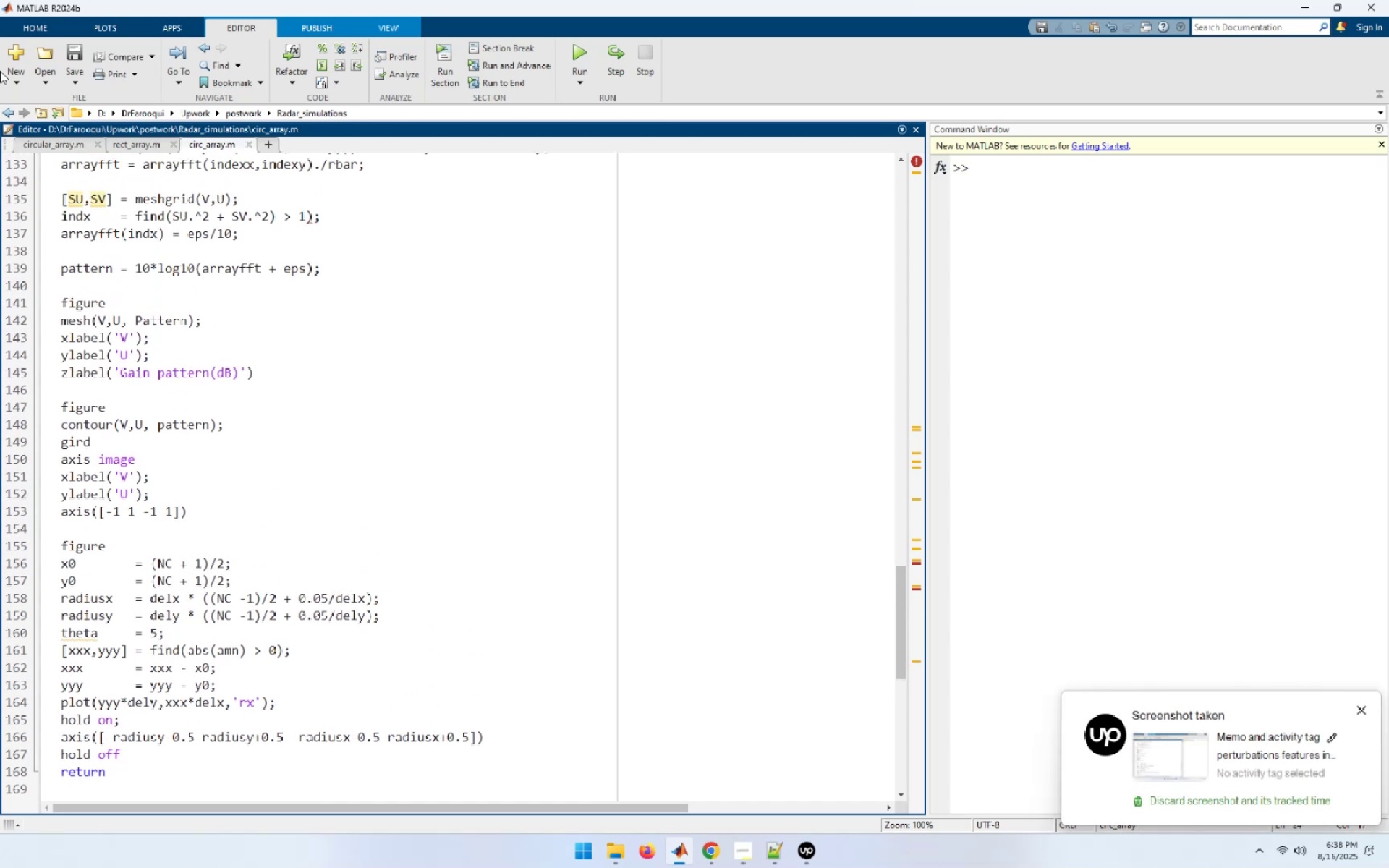 
wait(11.4)
 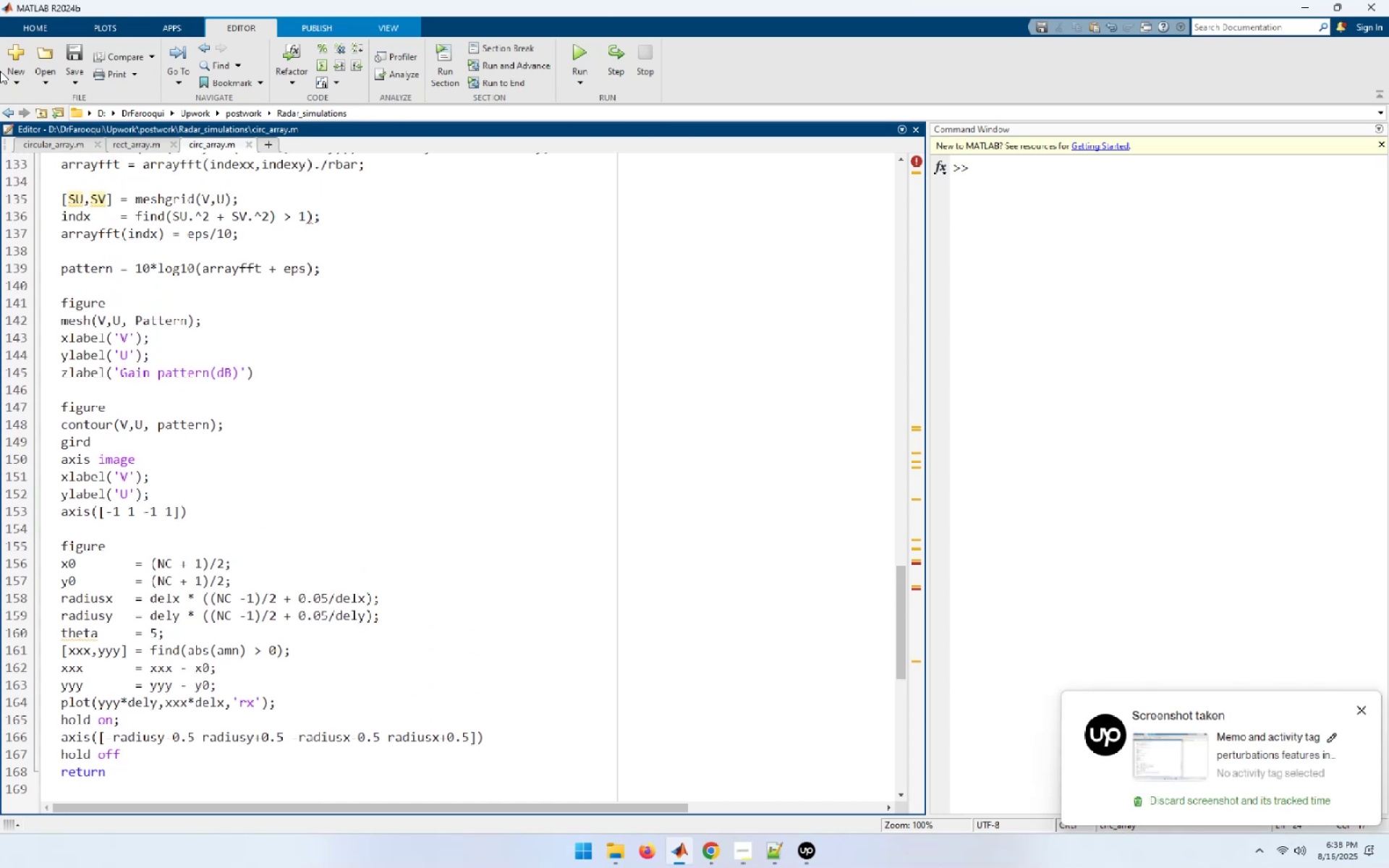 
left_click([352, 335])
 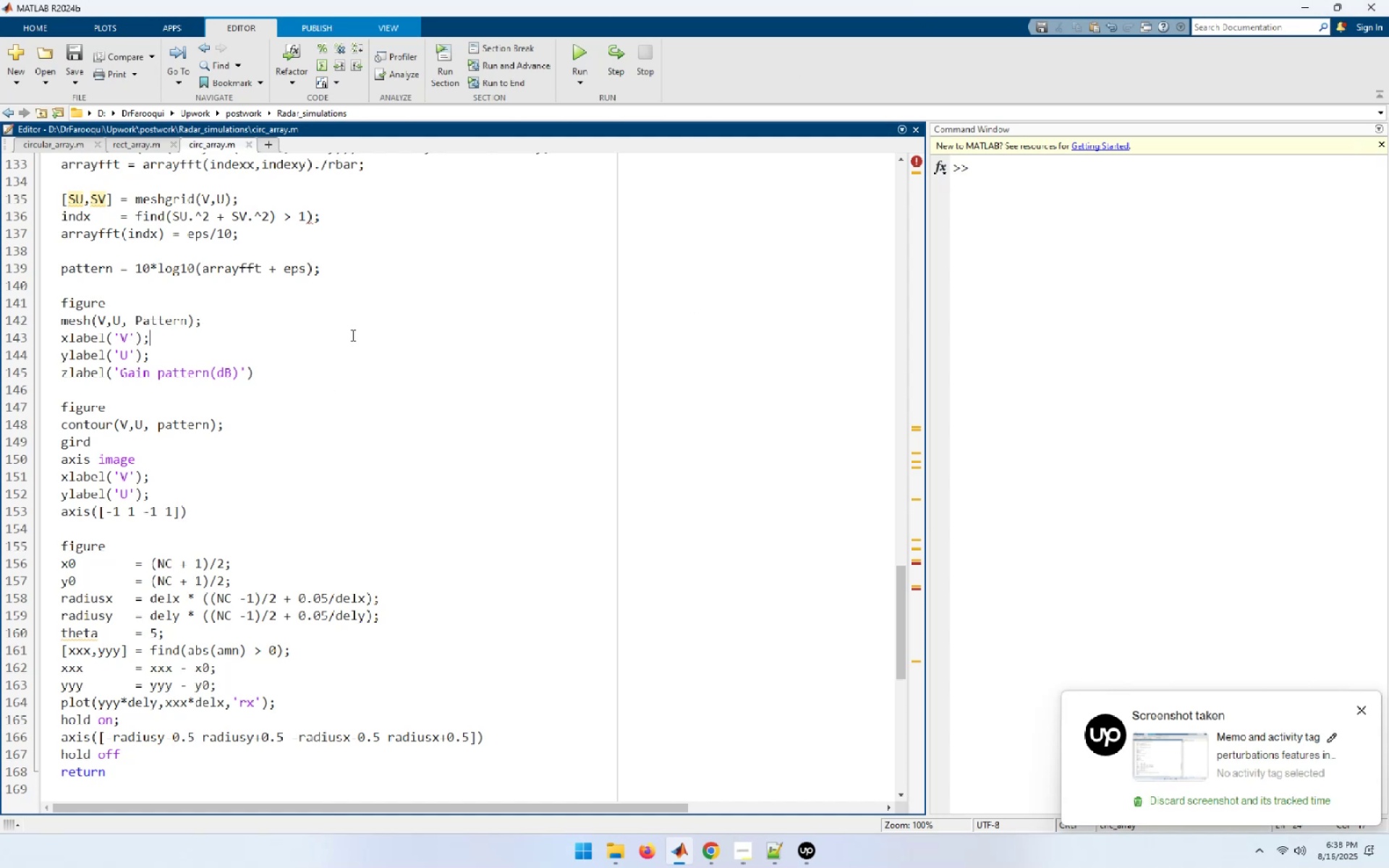 
scroll: coordinate [352, 335], scroll_direction: up, amount: 2.0
 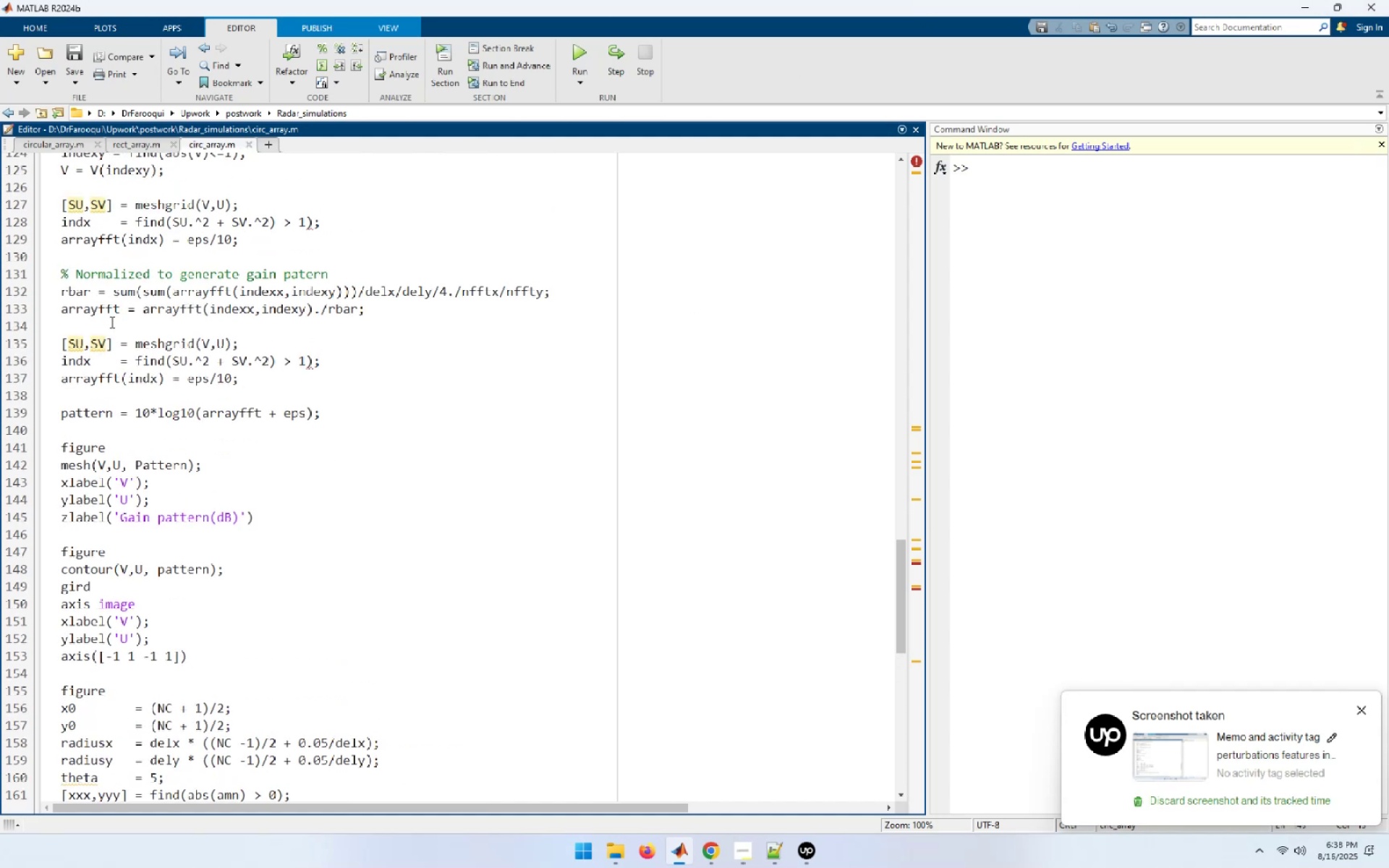 
left_click([179, 345])
 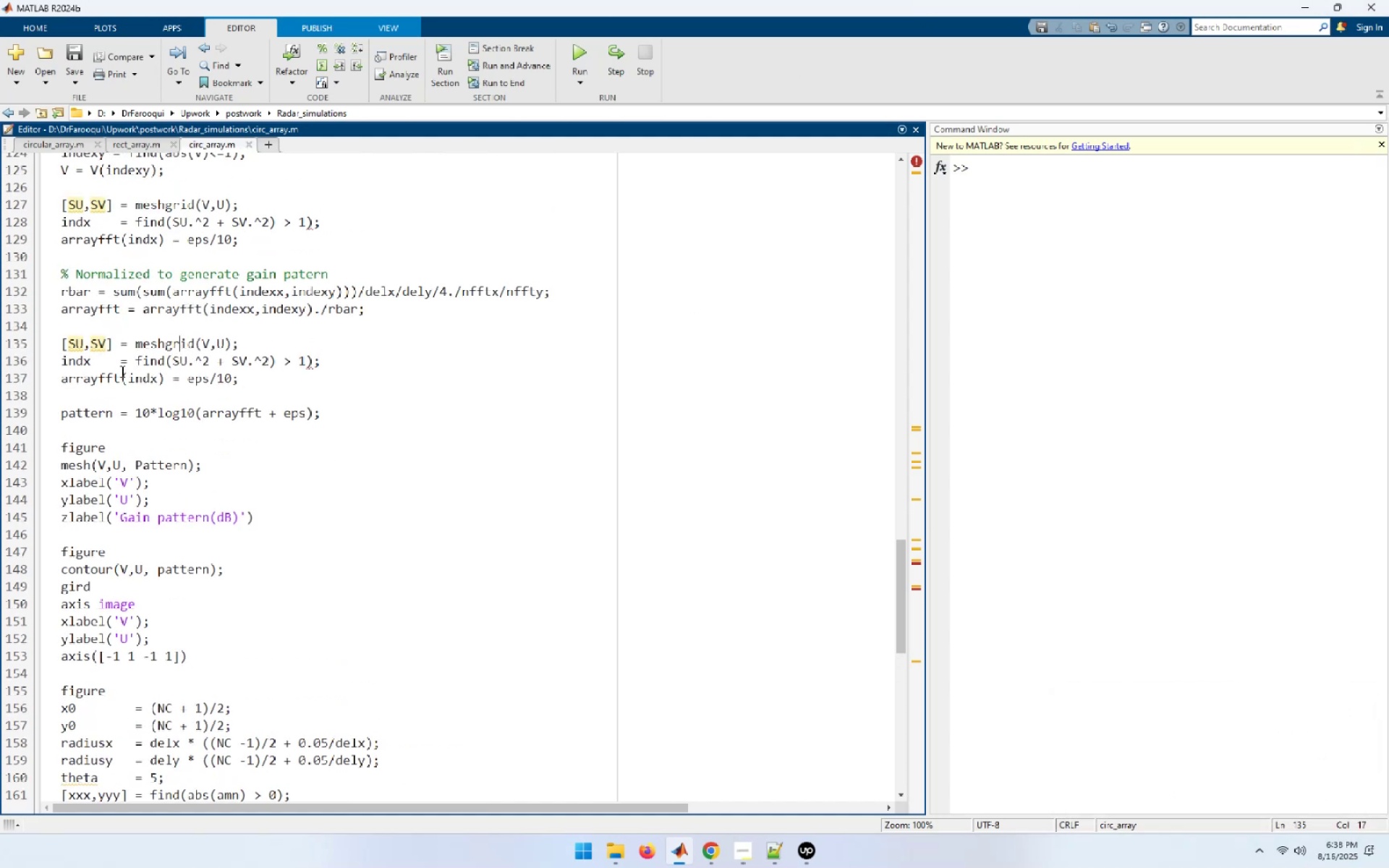 
left_click([114, 358])
 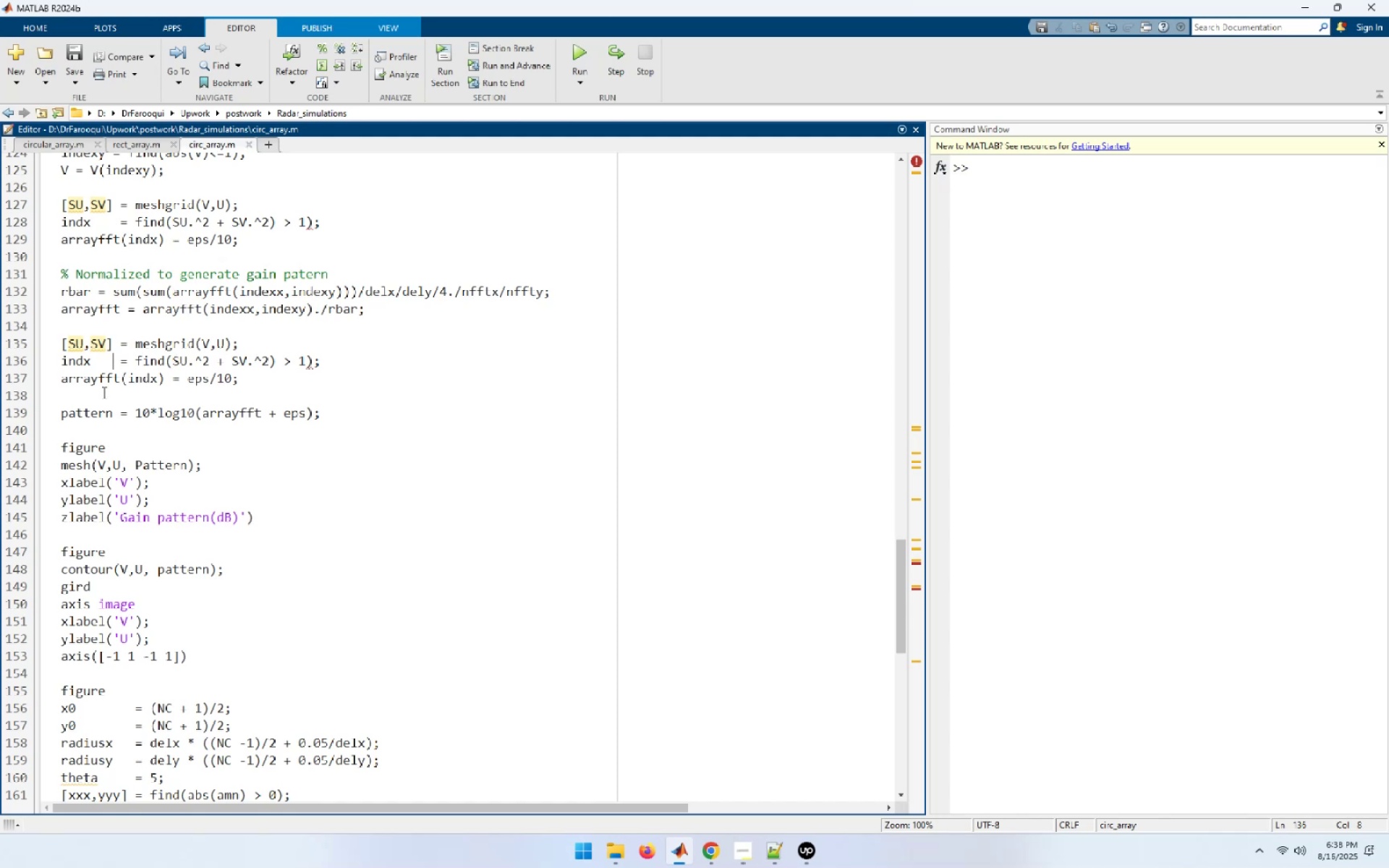 
left_click([102, 379])
 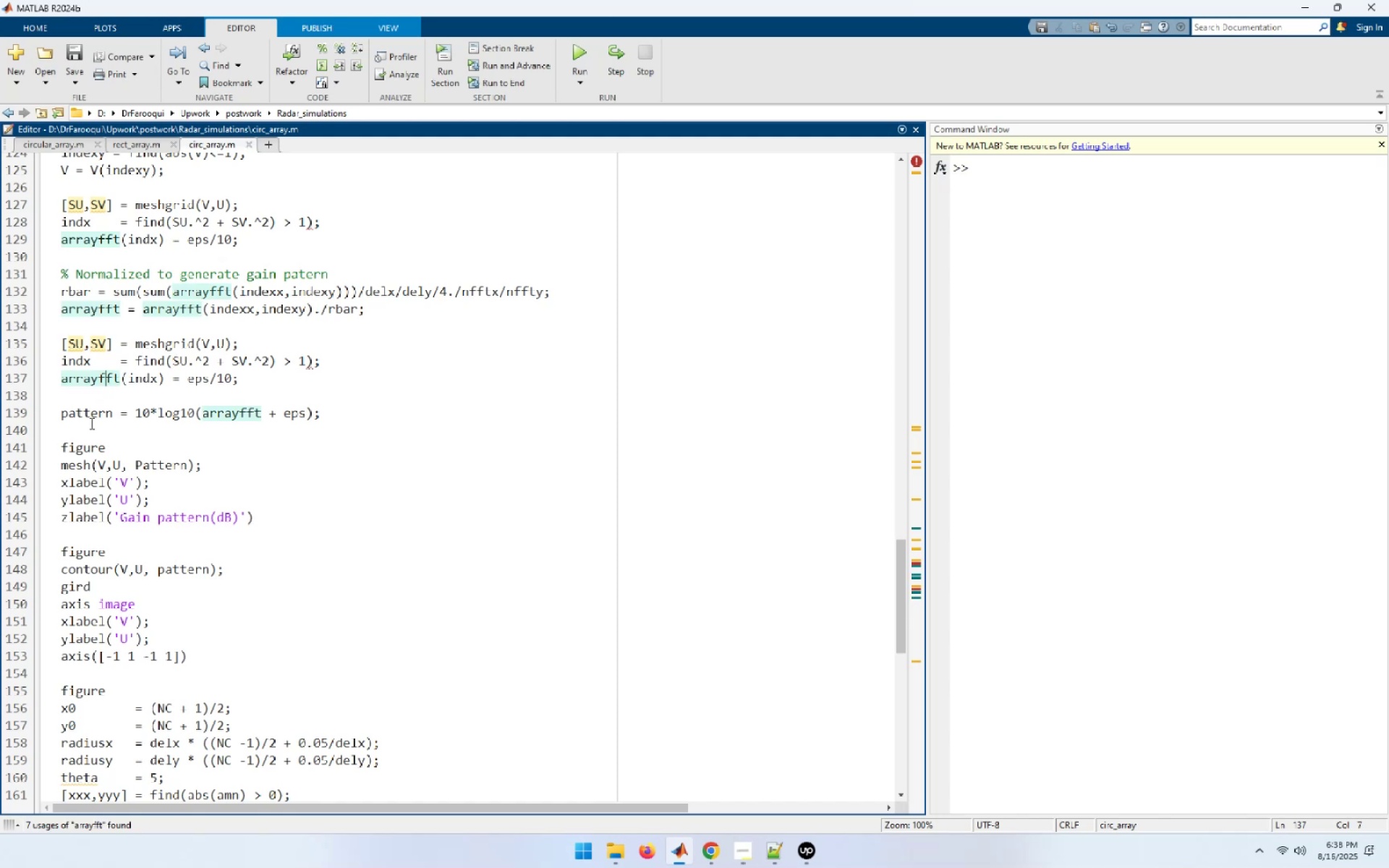 
left_click([99, 407])
 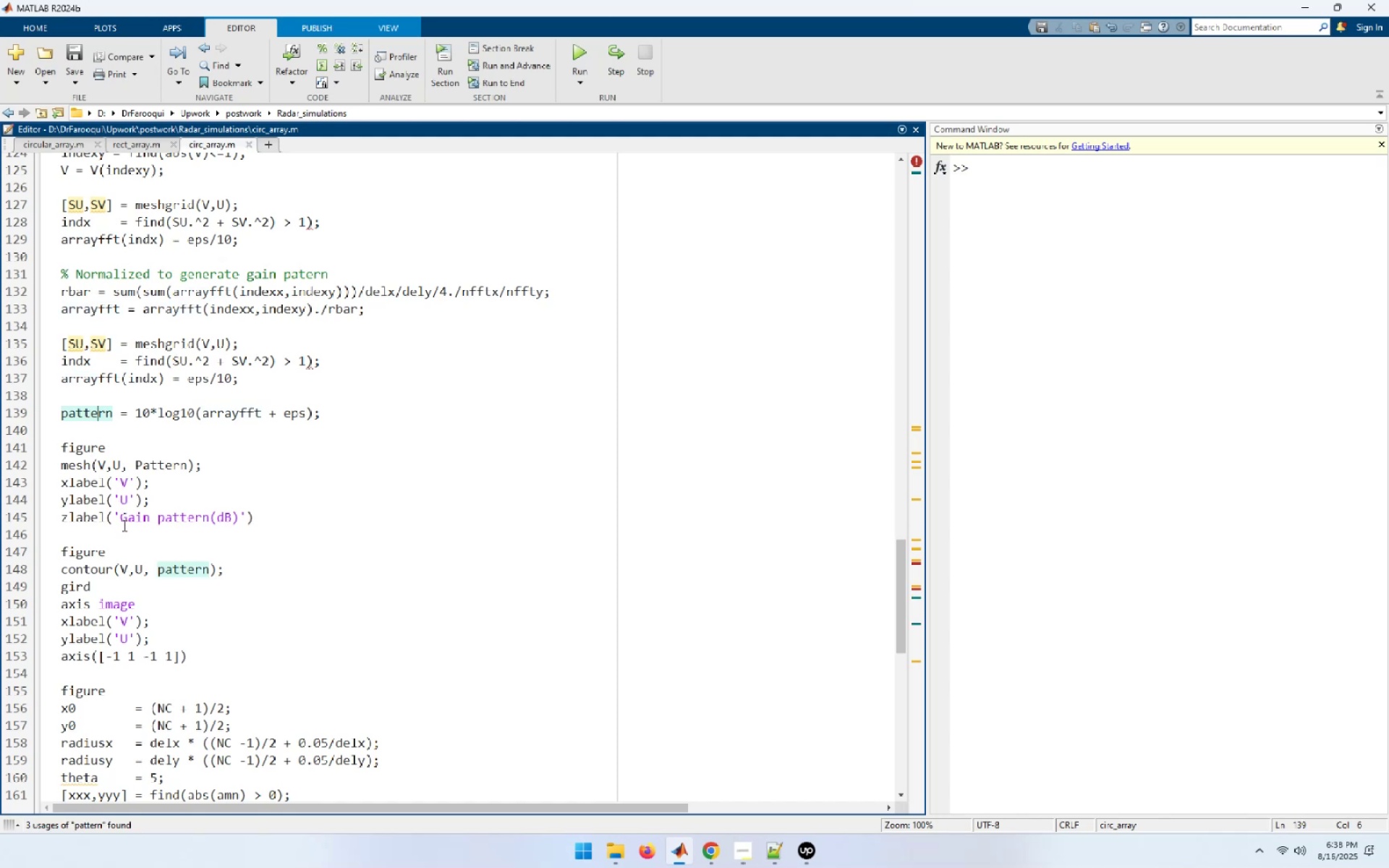 
wait(7.12)
 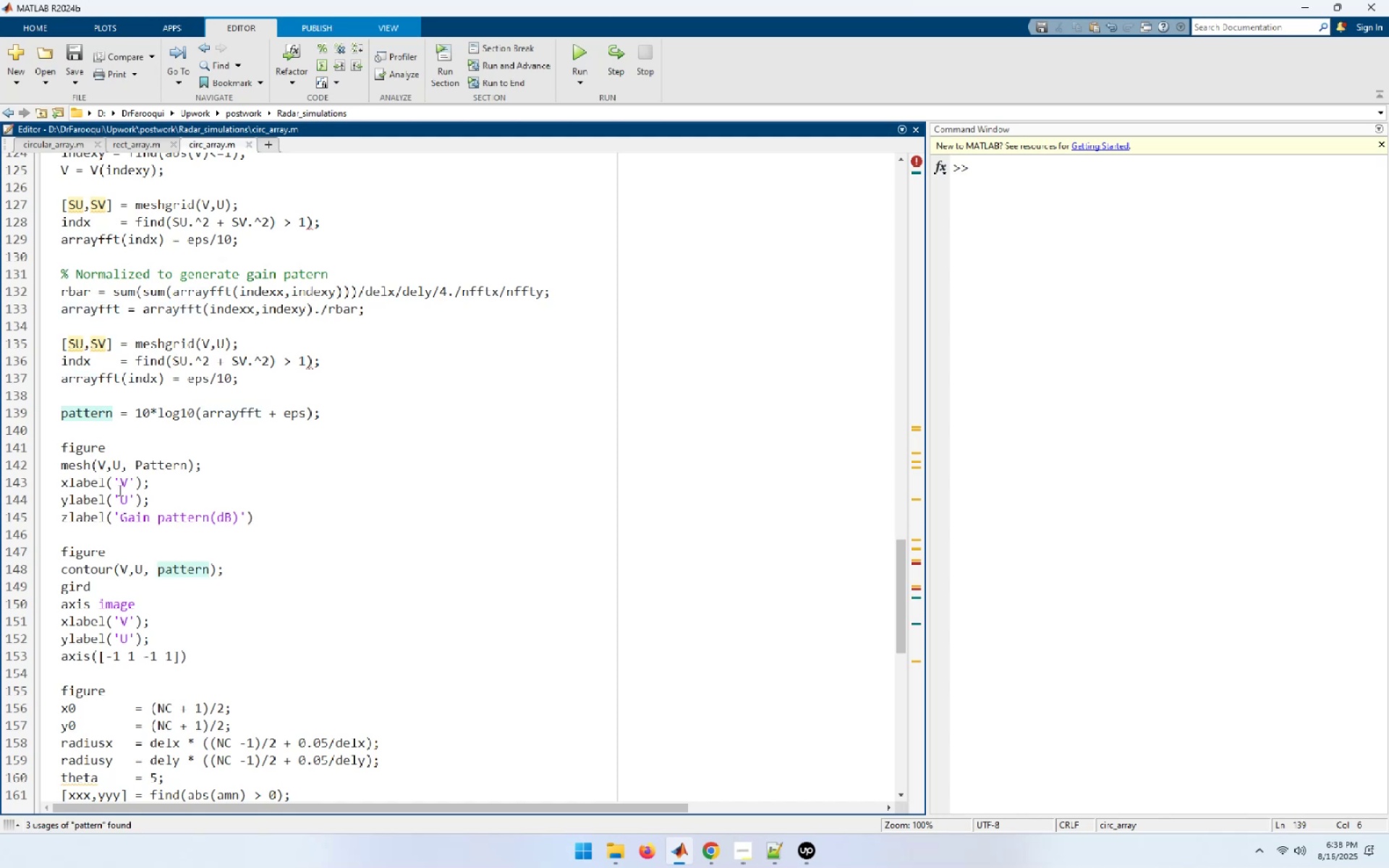 
left_click([140, 596])
 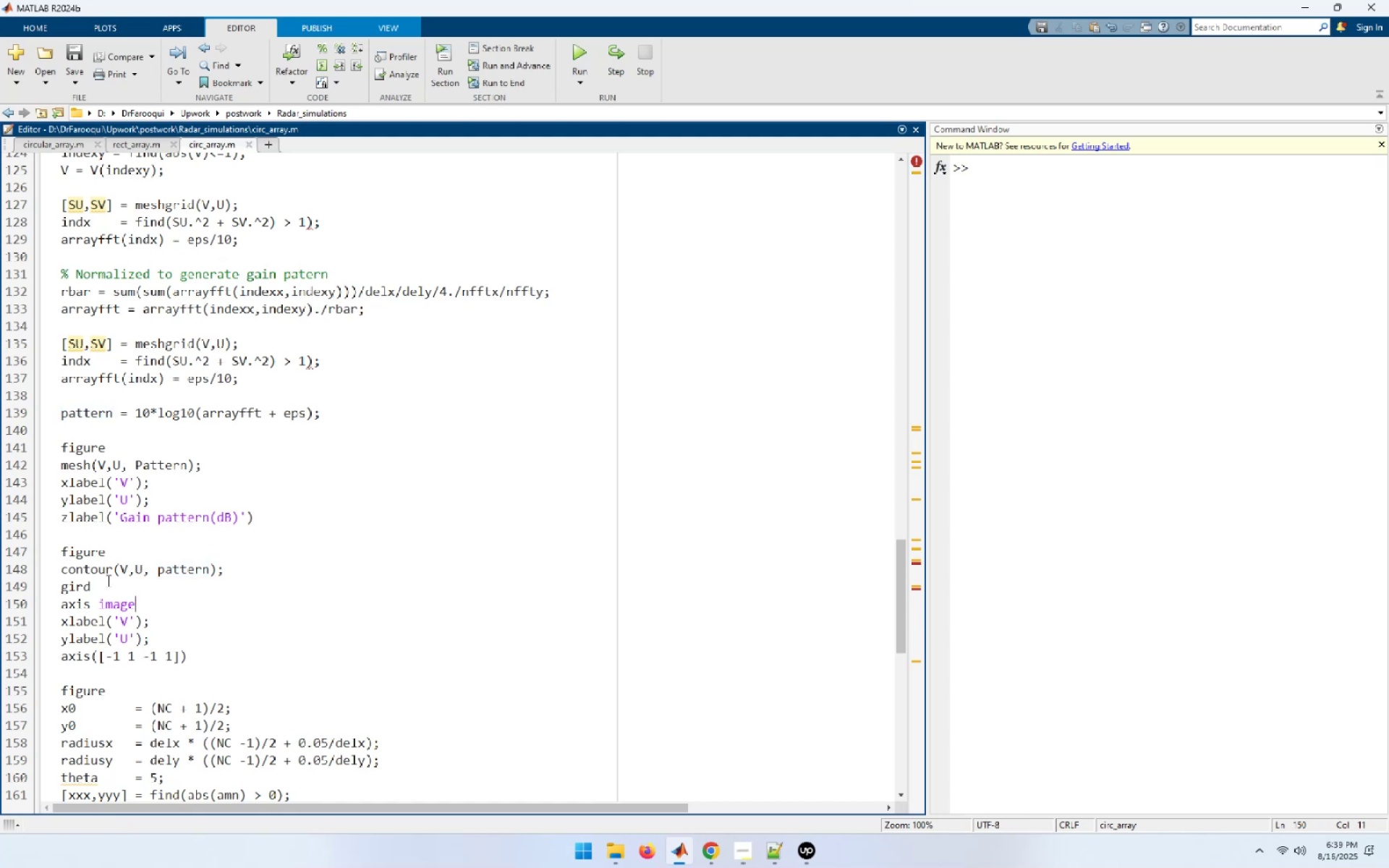 
left_click_drag(start_coordinate=[116, 555], to_coordinate=[54, 546])
 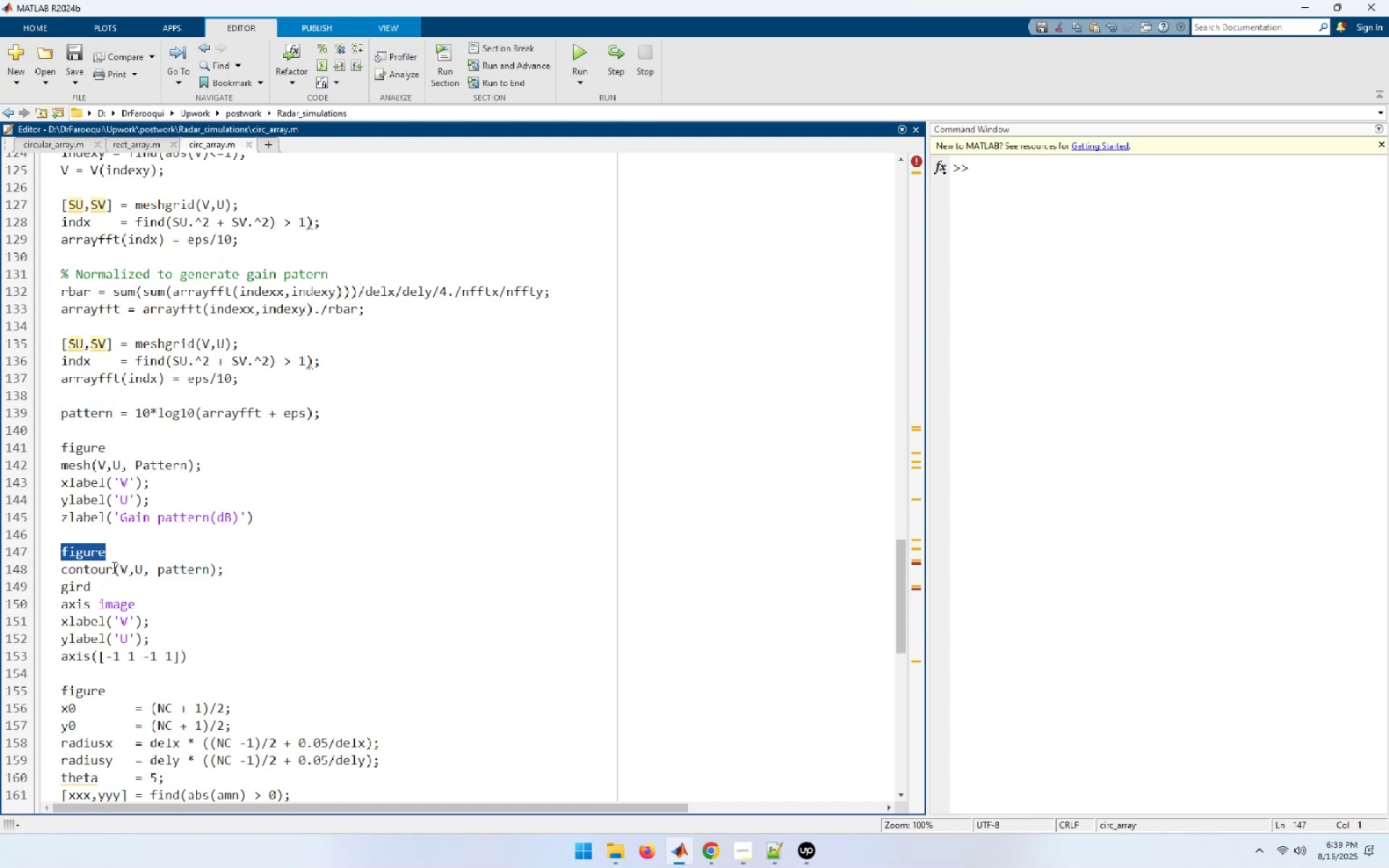 
left_click_drag(start_coordinate=[119, 570], to_coordinate=[56, 564])
 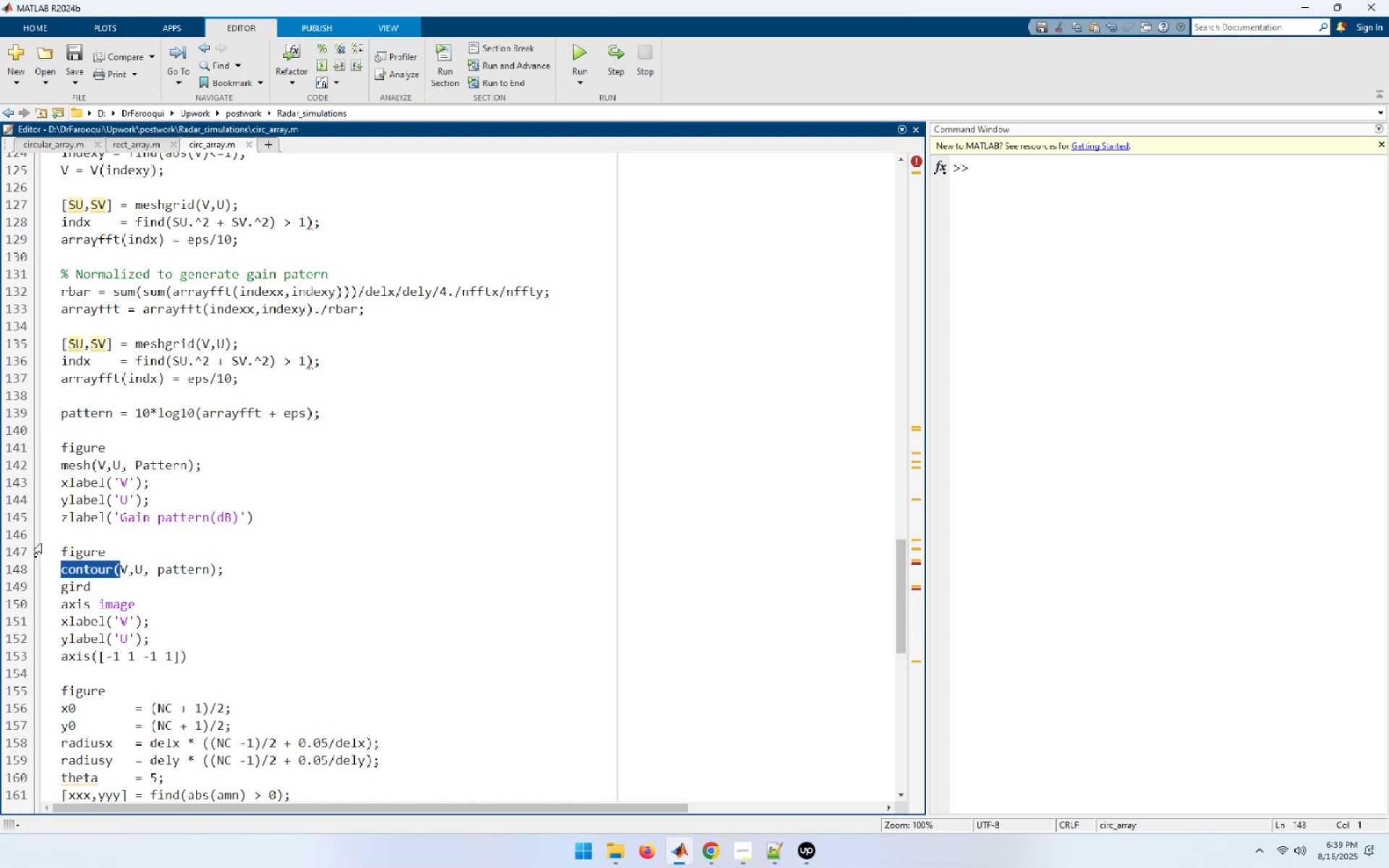 
scroll: coordinate [295, 541], scroll_direction: down, amount: 5.0
 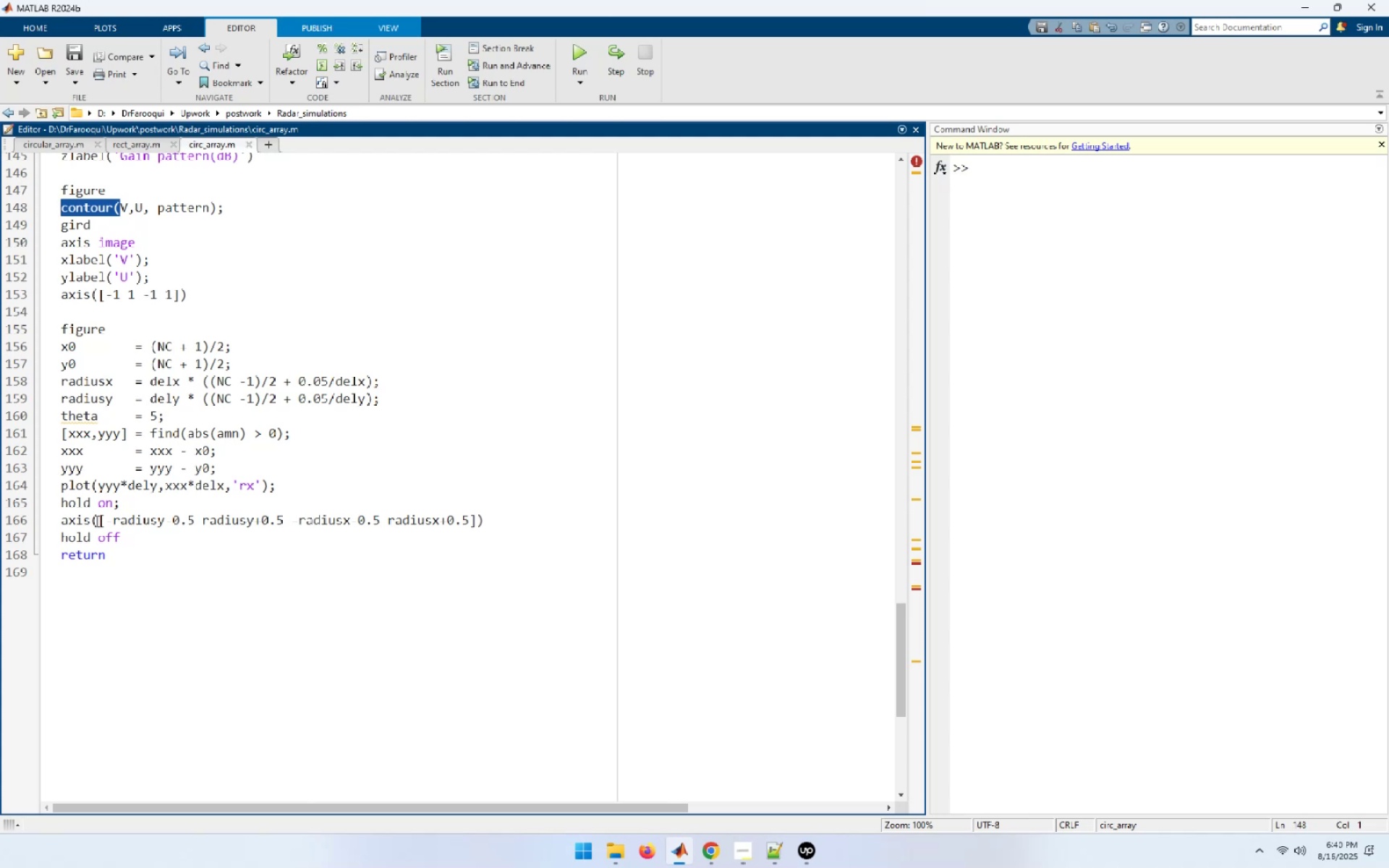 
wait(74.43)
 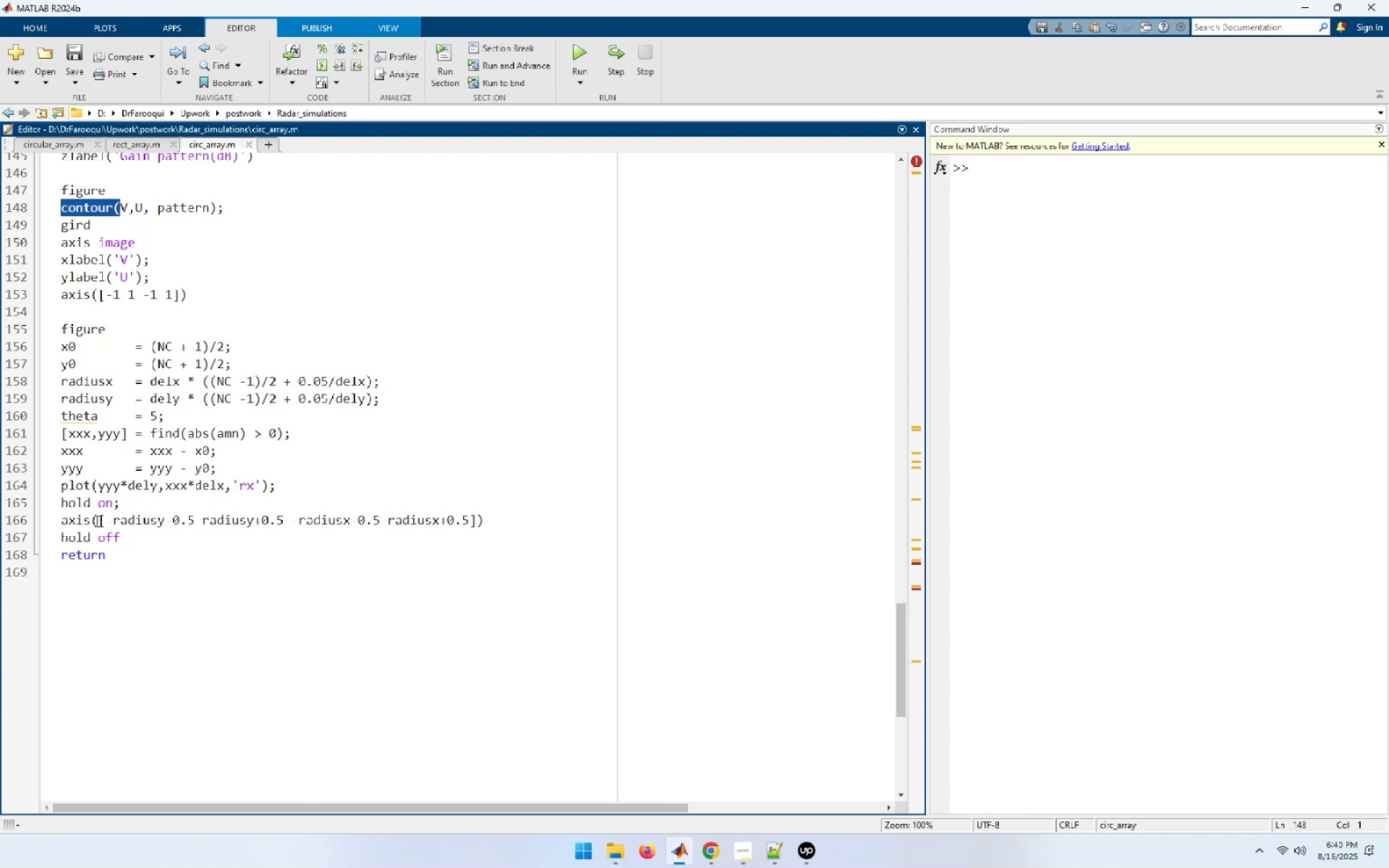 
left_click([129, 535])
 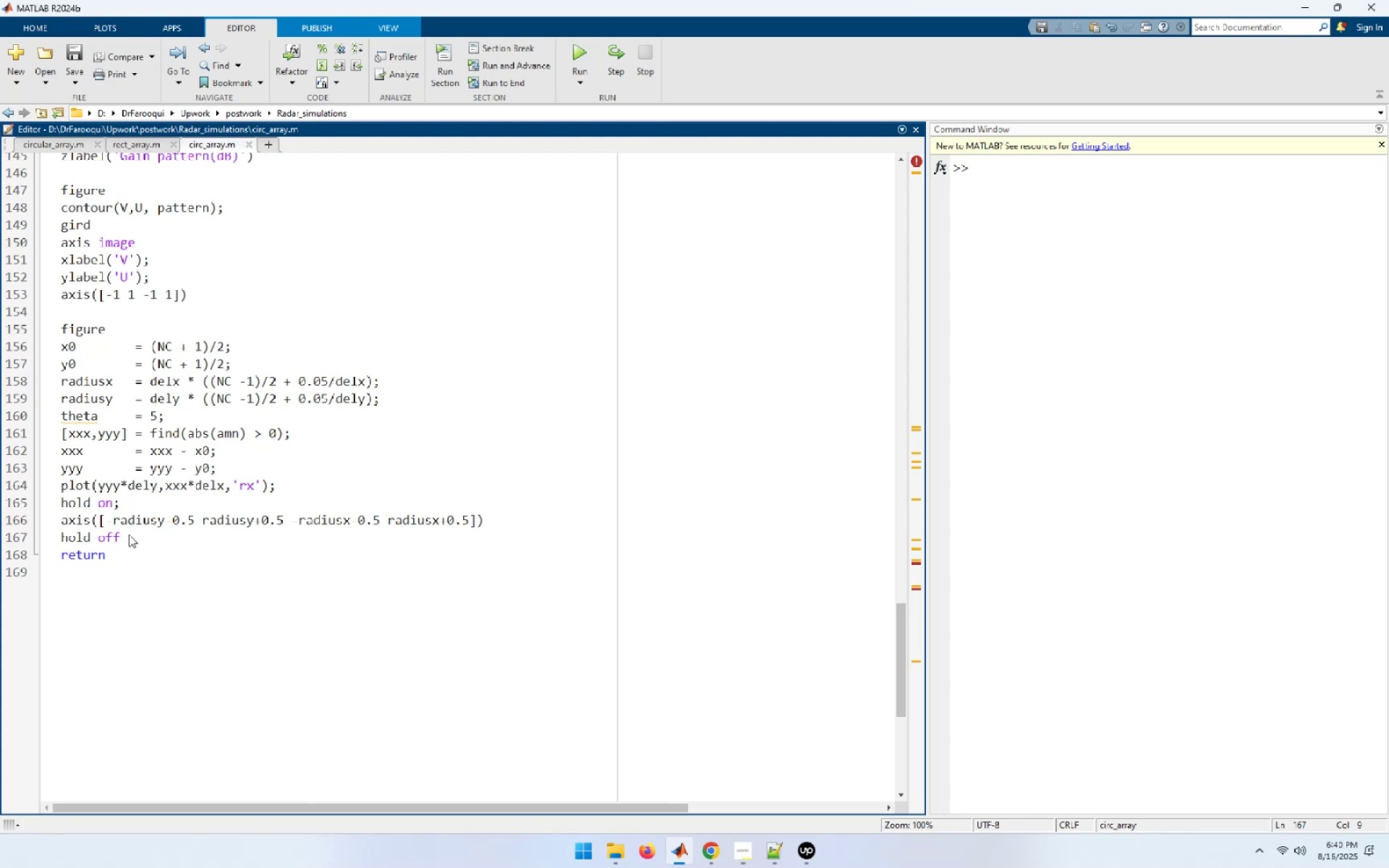 
key(Backspace)
 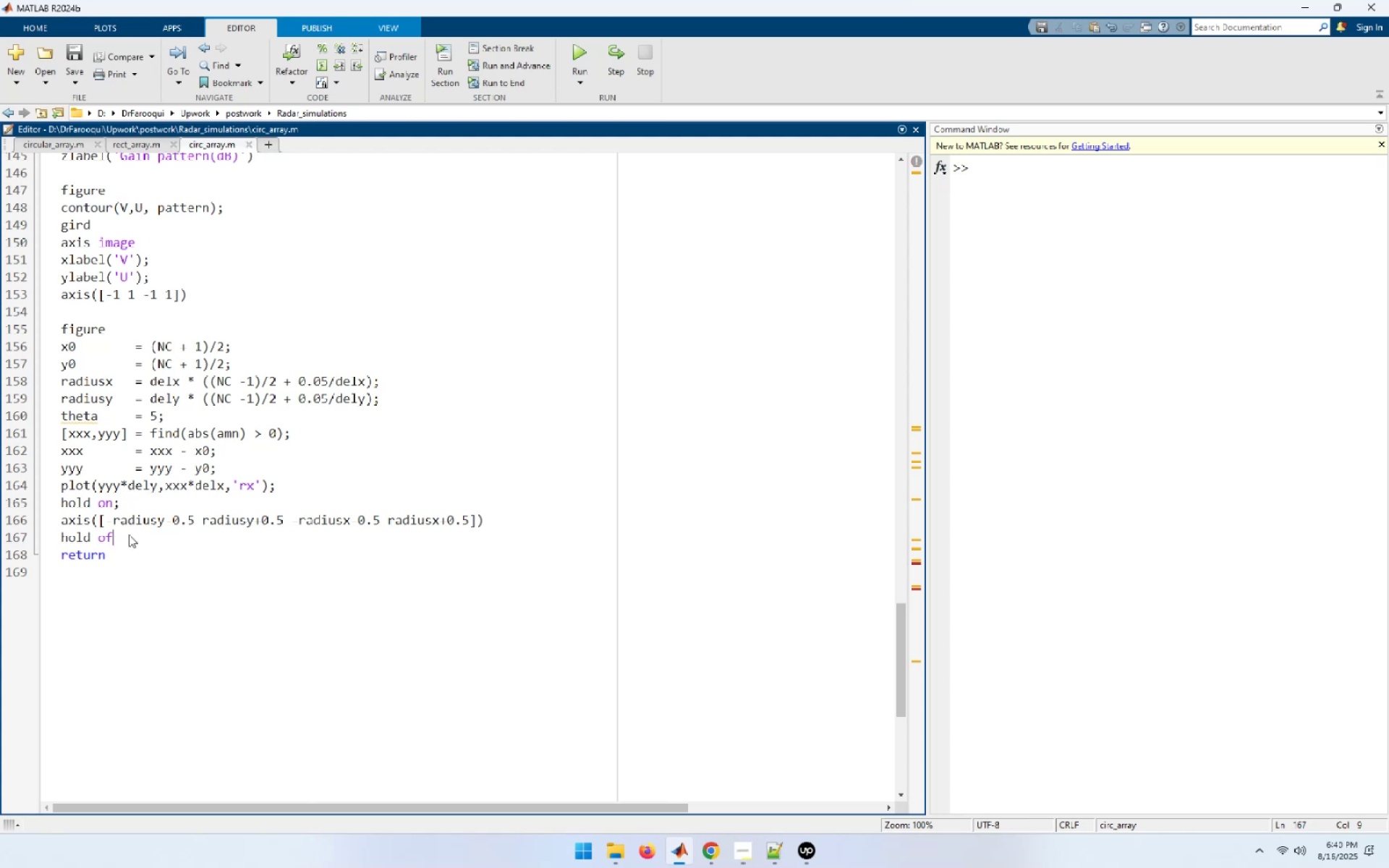 
key(Backspace)
 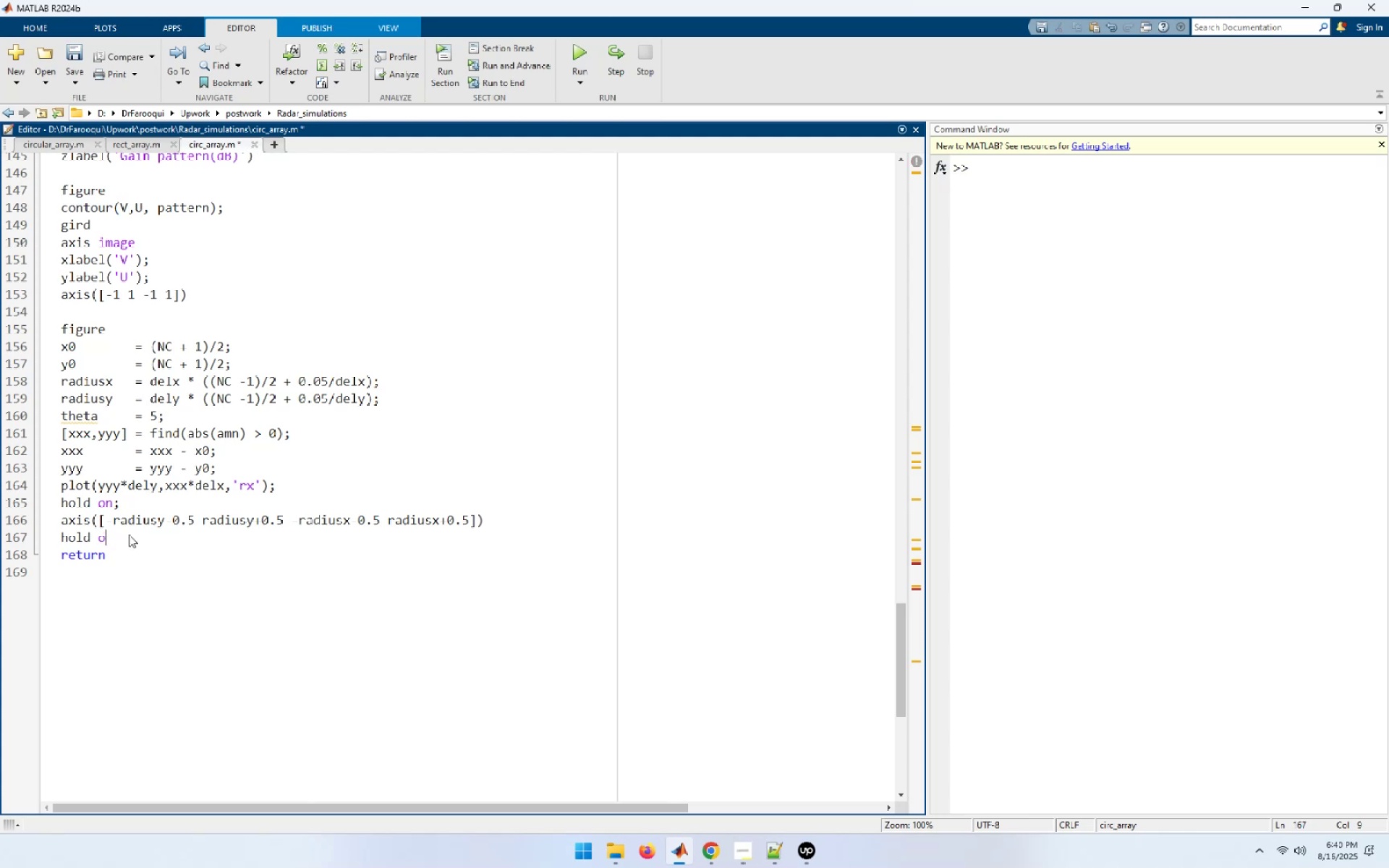 
key(Backspace)
 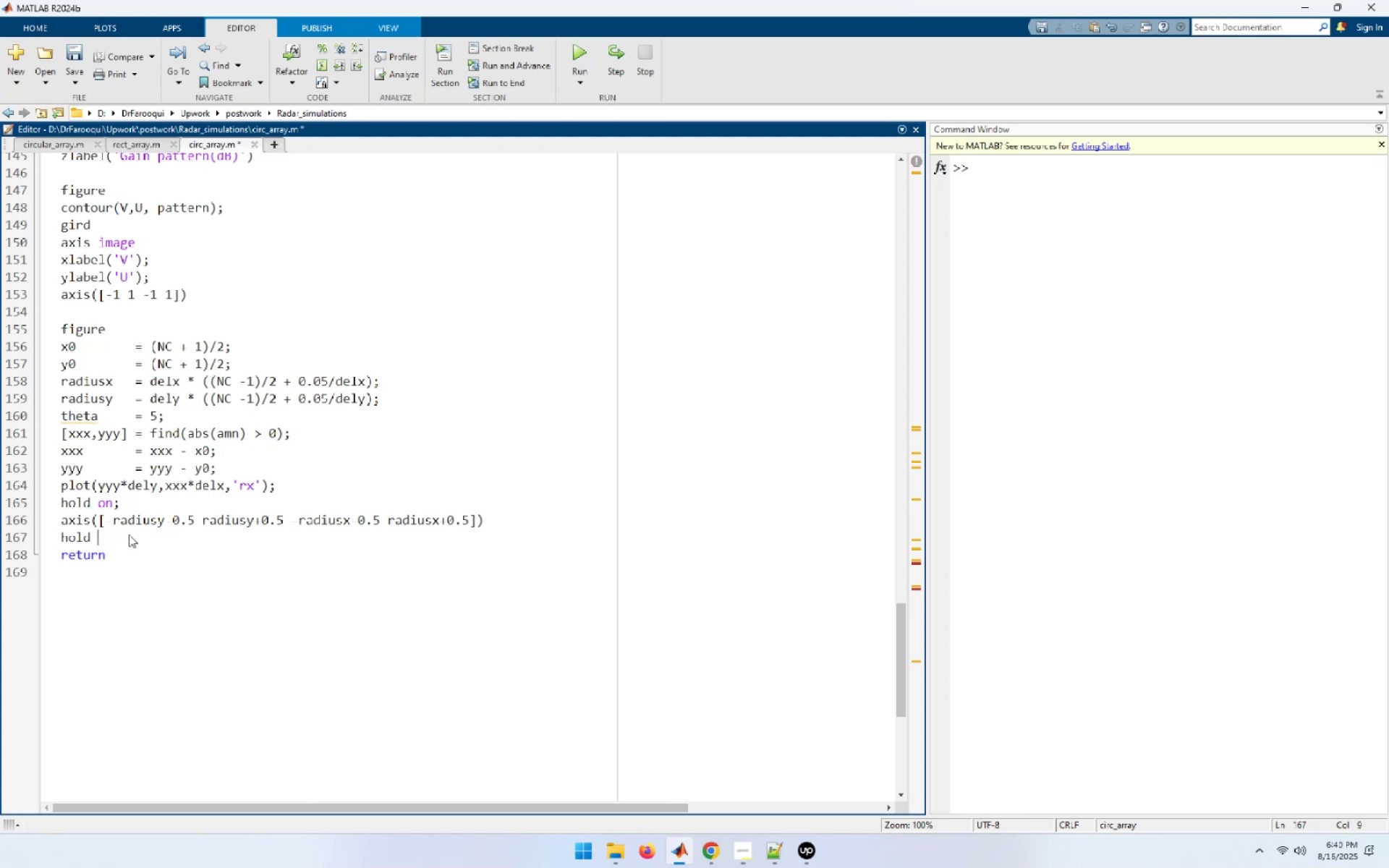 
key(Backspace)
 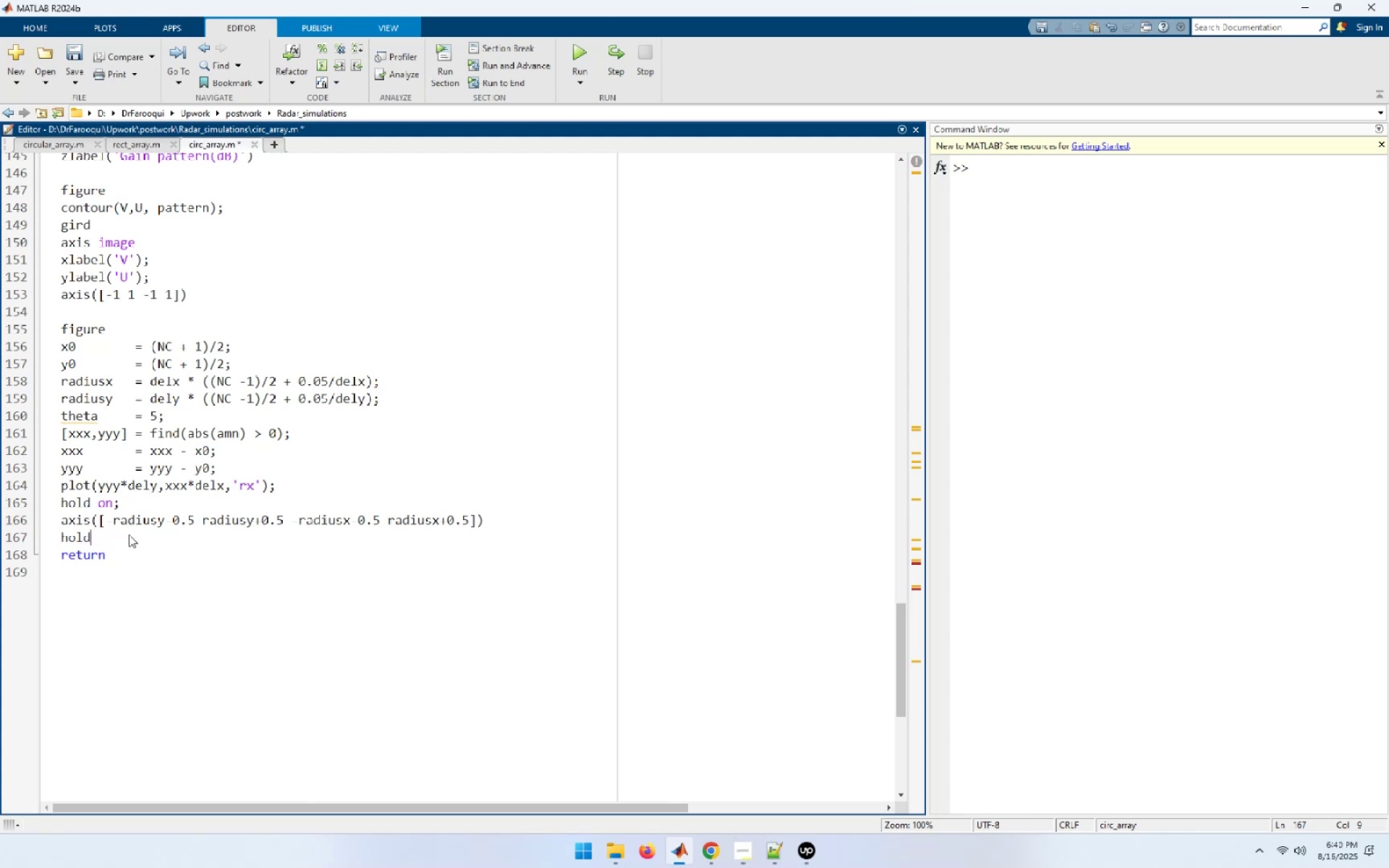 
key(Backspace)
 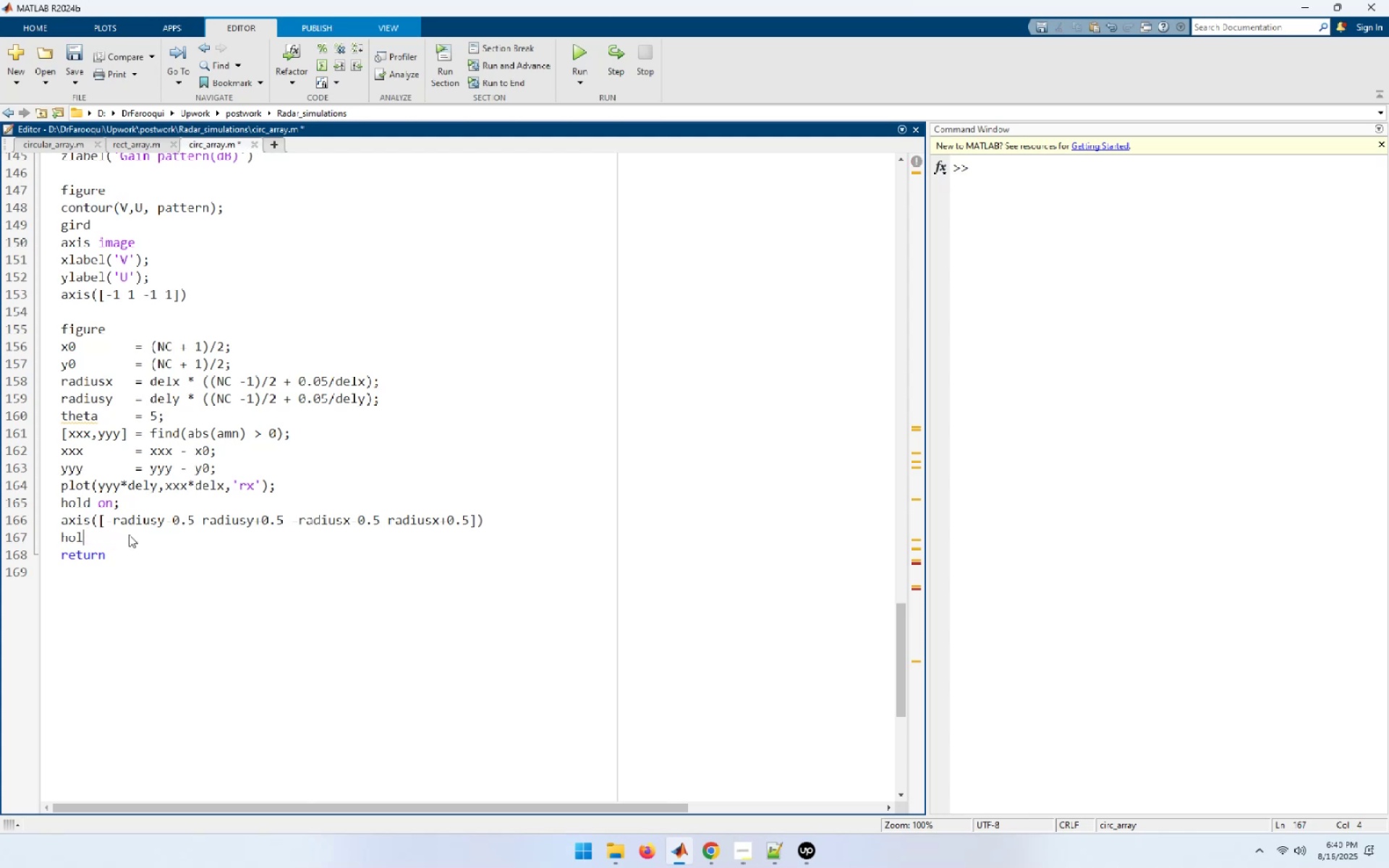 
key(Backspace)
 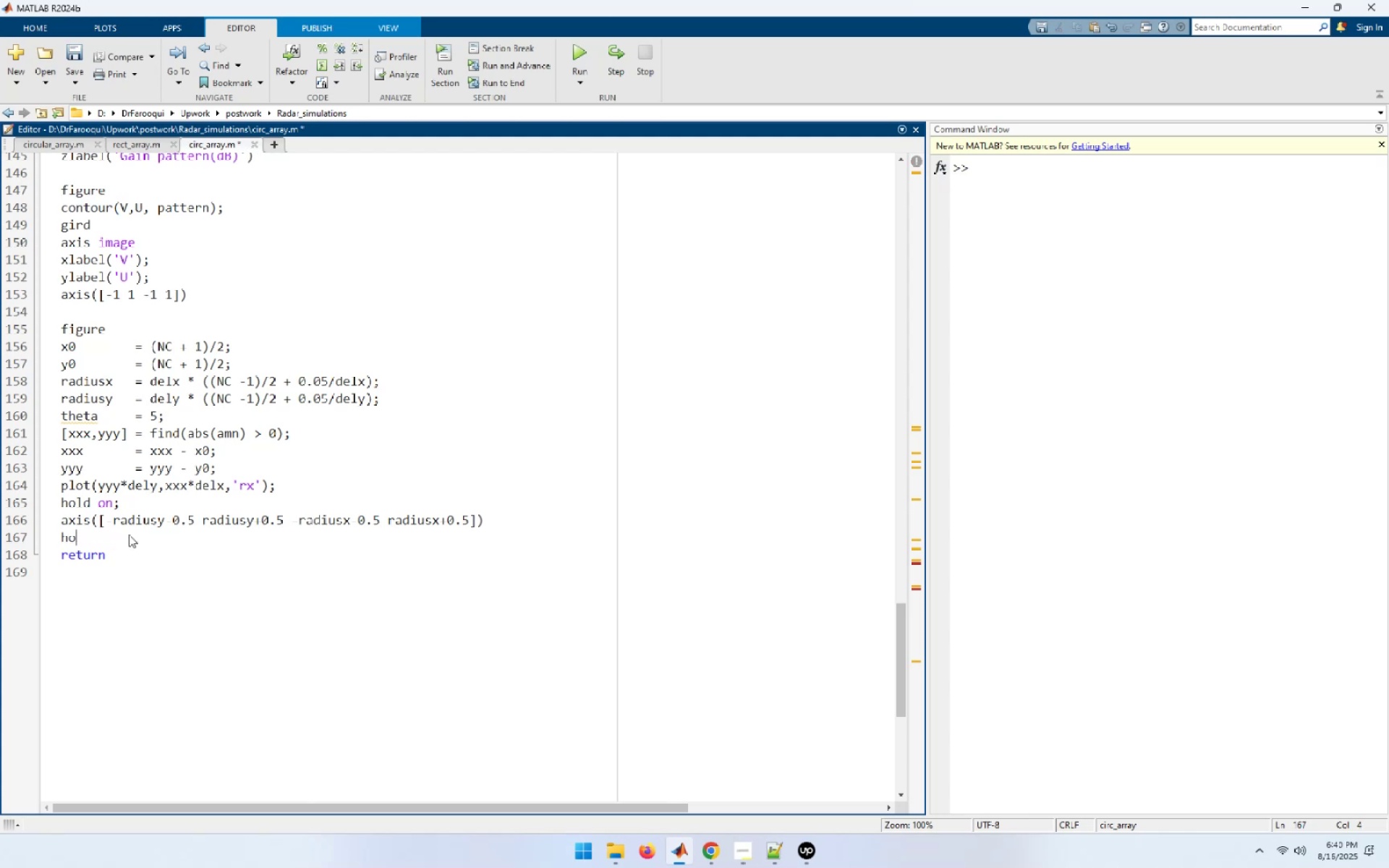 
key(Backspace)
 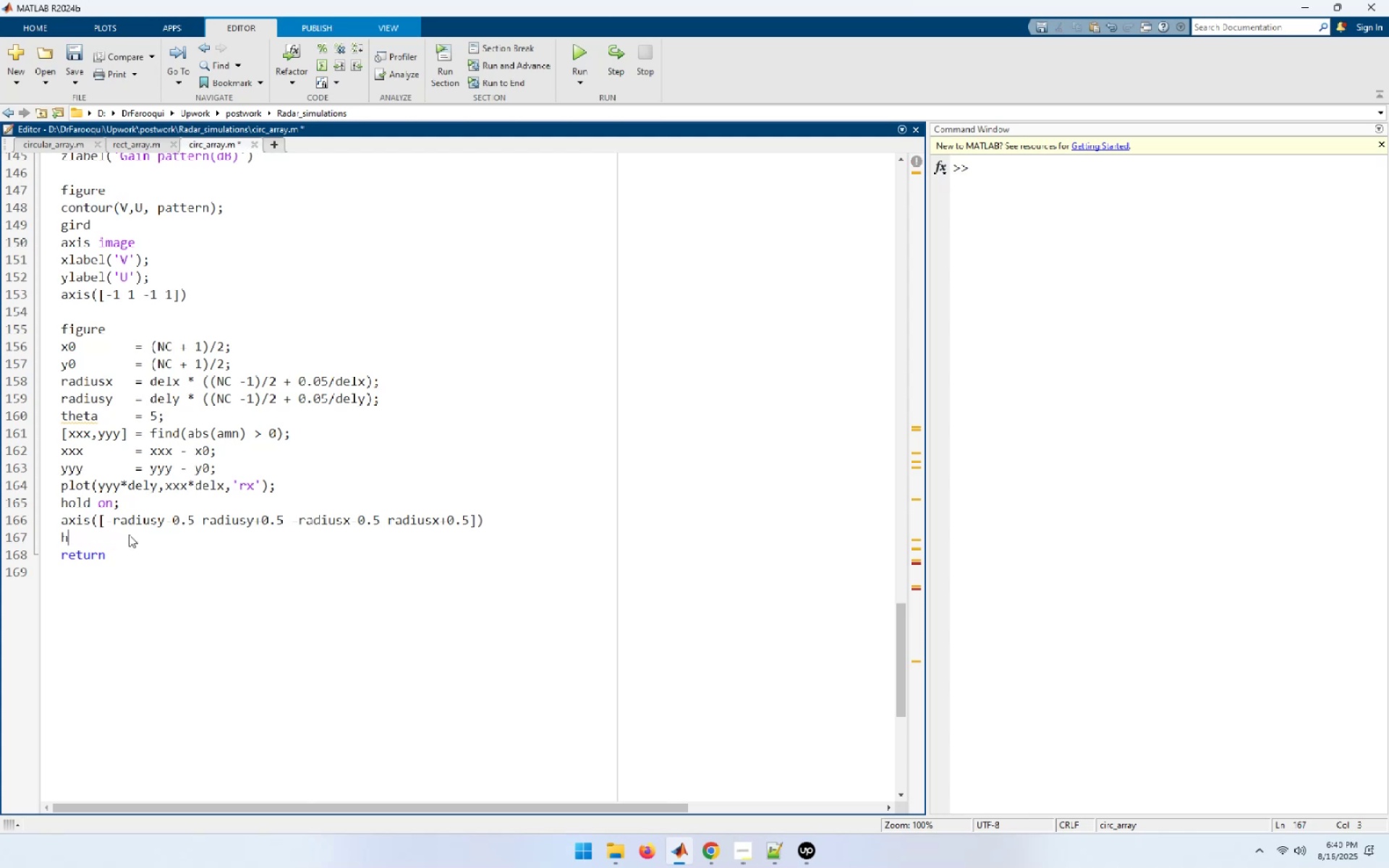 
key(Backspace)
 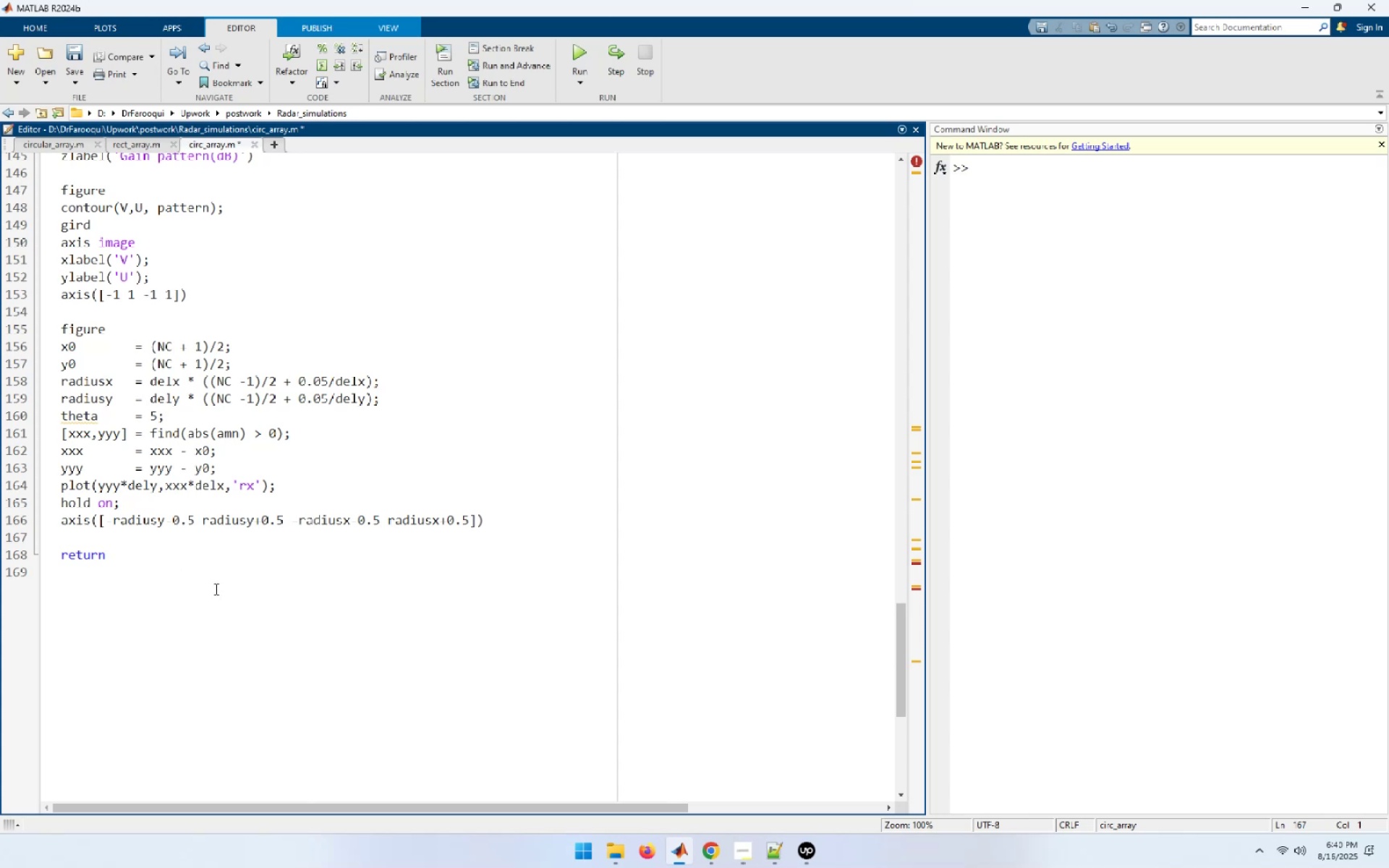 
wait(6.1)
 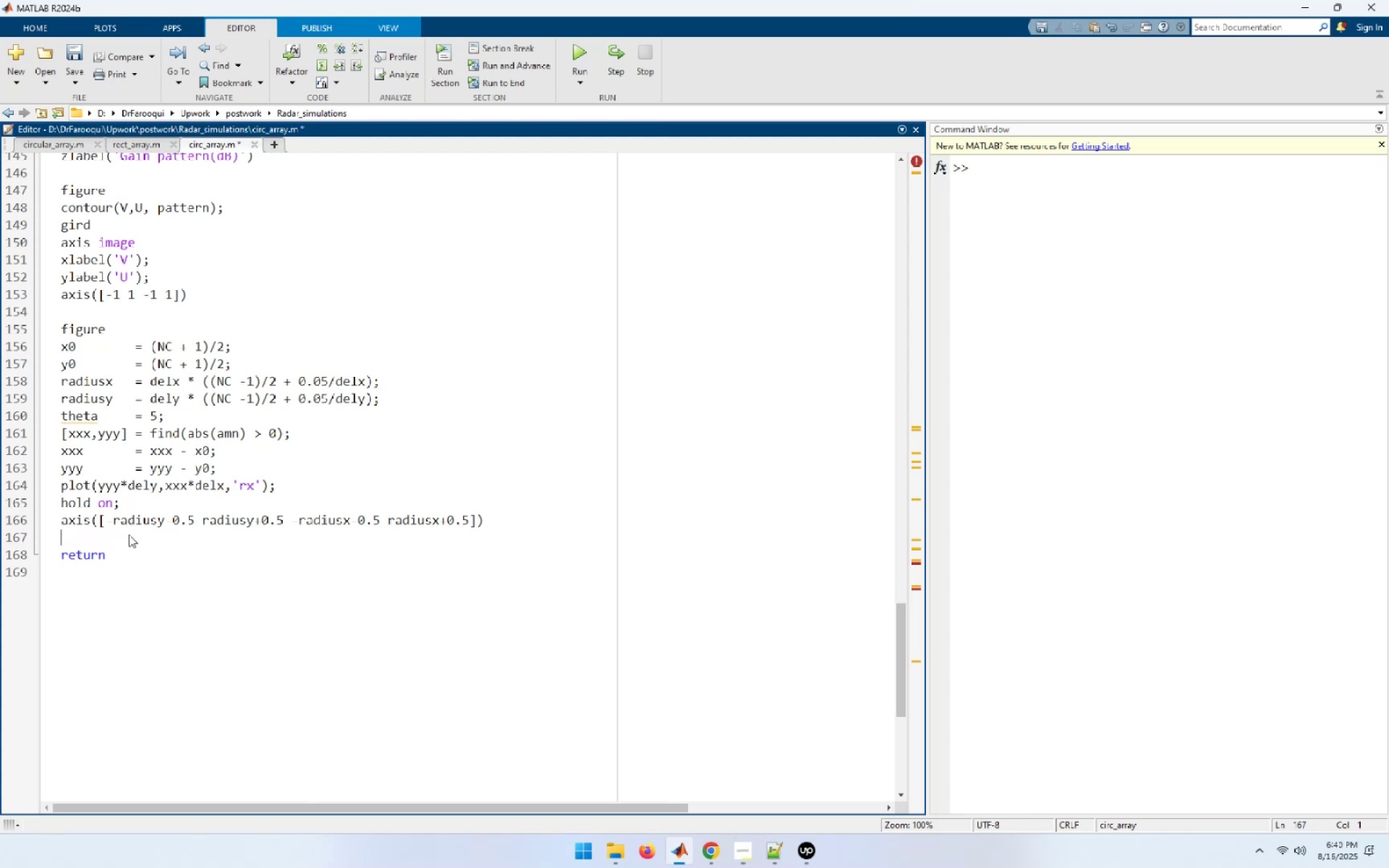 
type(grid on;)
 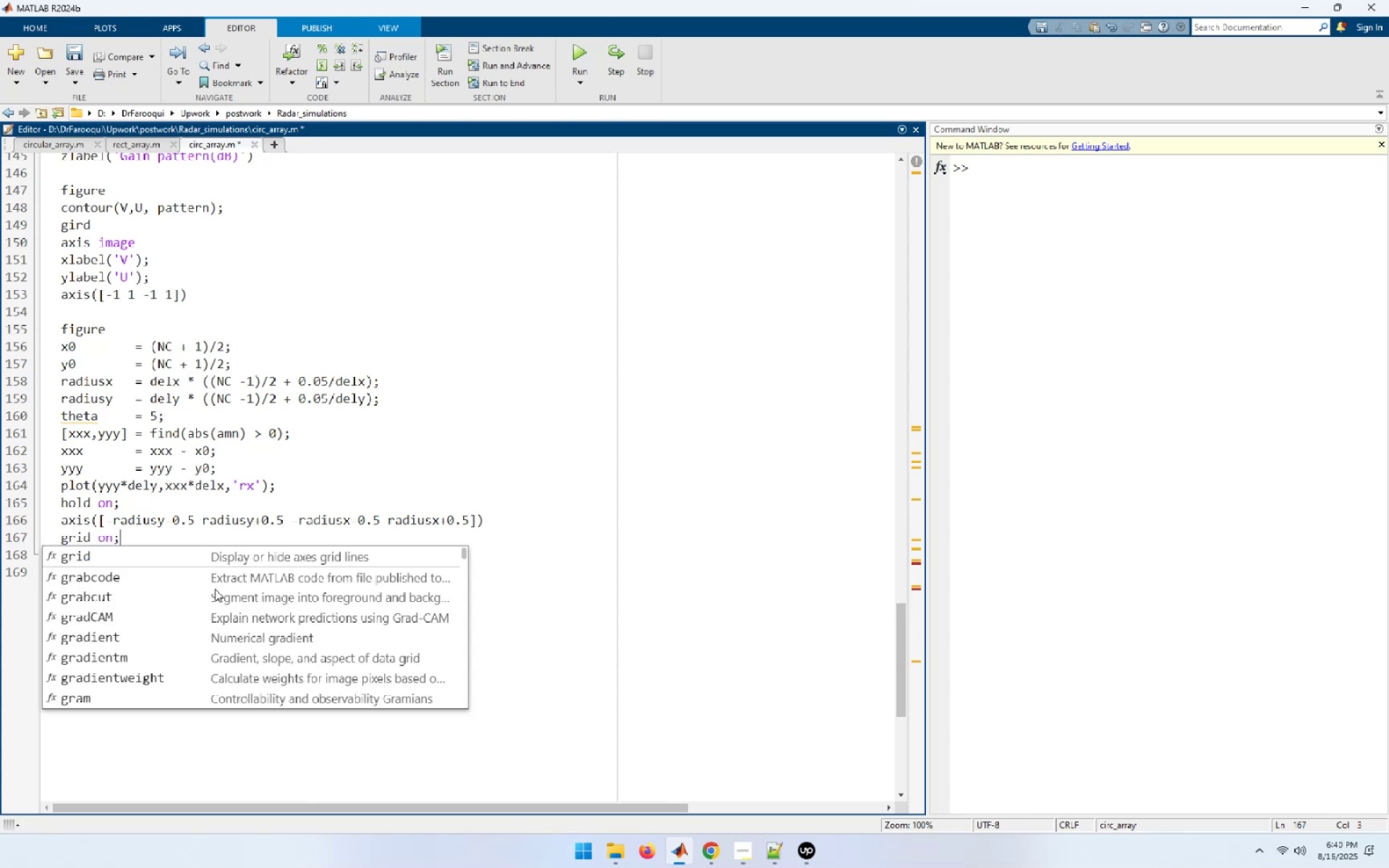 
key(Enter)
 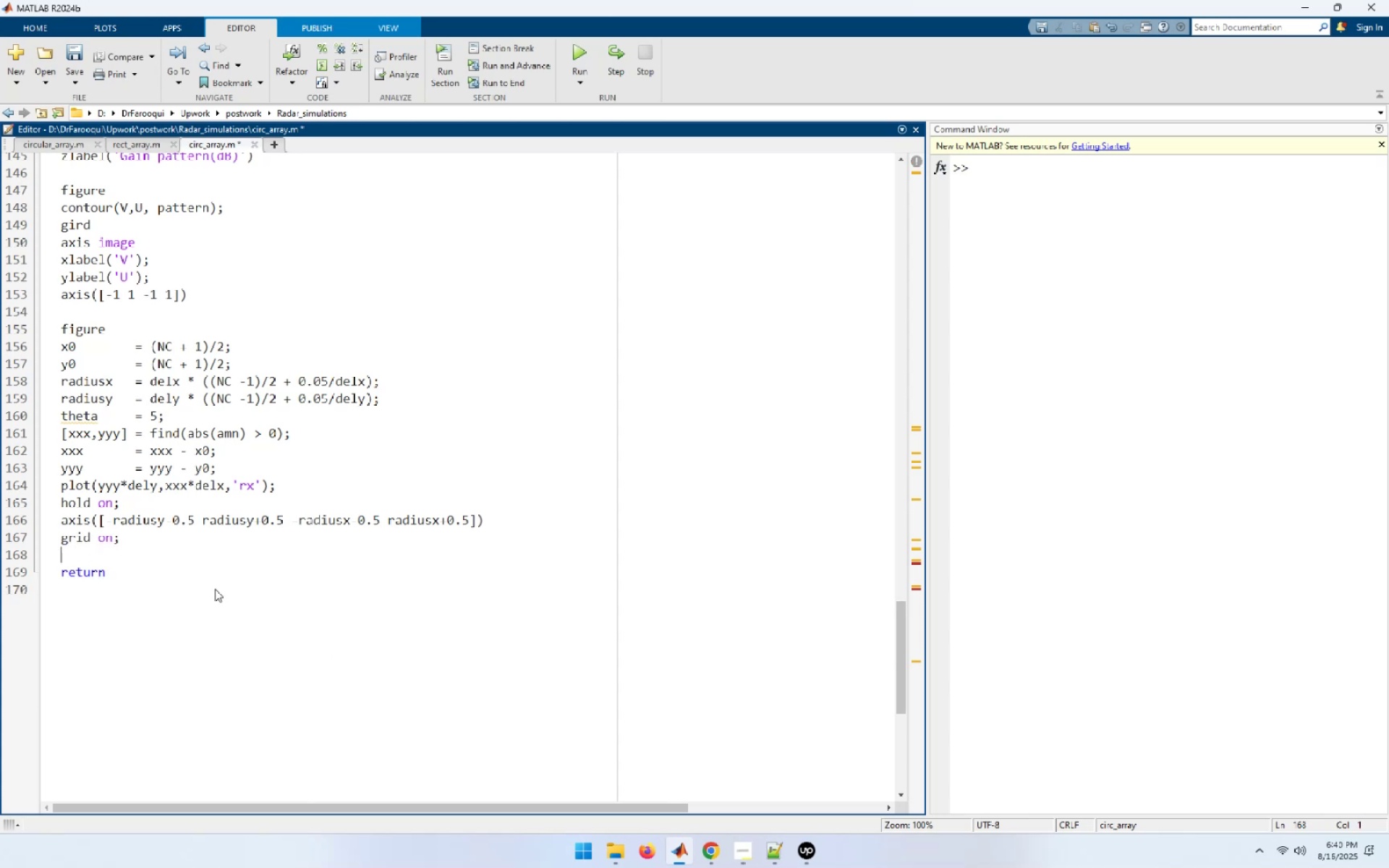 
type(title('ane)
key(Backspace)
type(tenna spacing pattern');)
 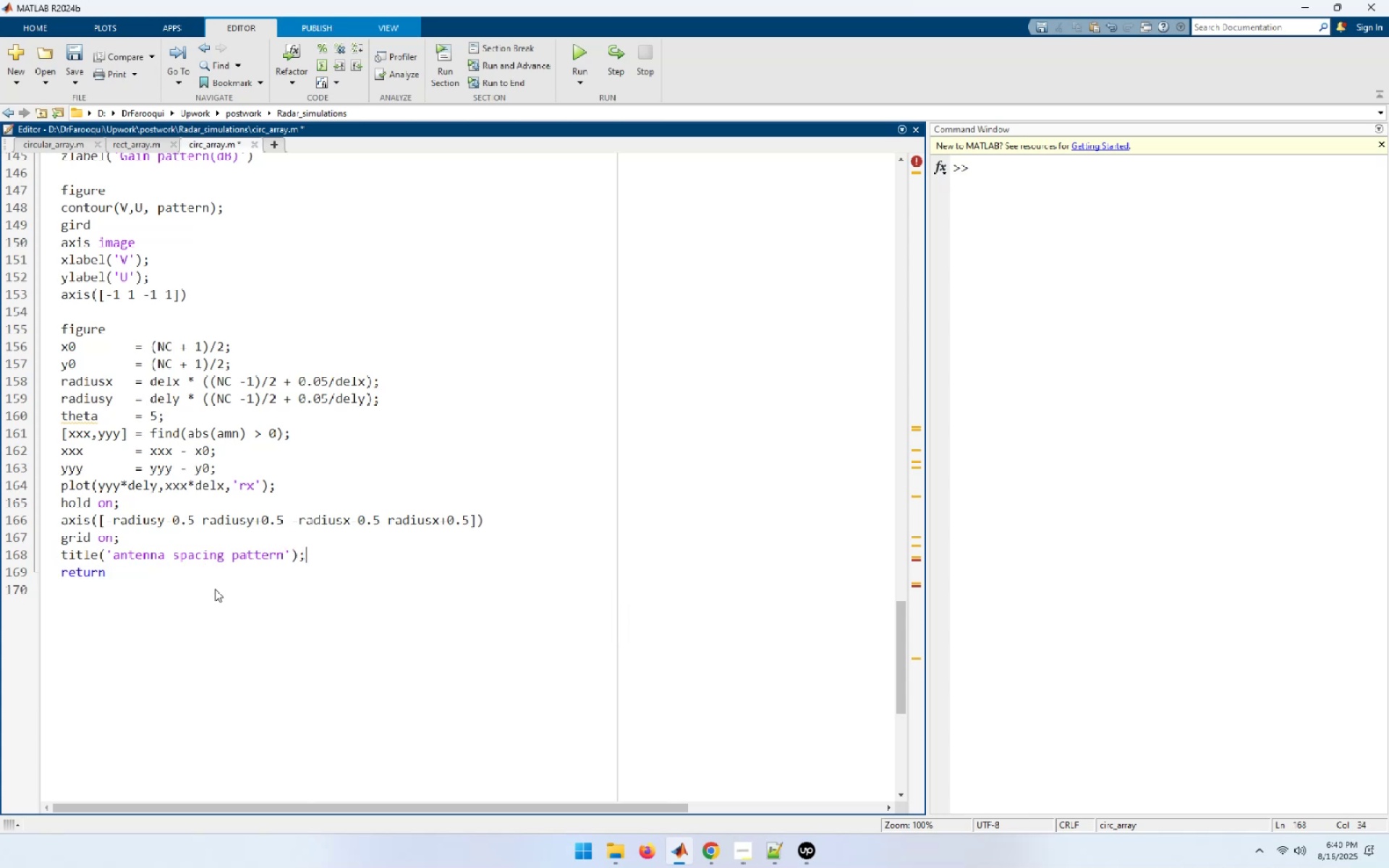 
key(Enter)
 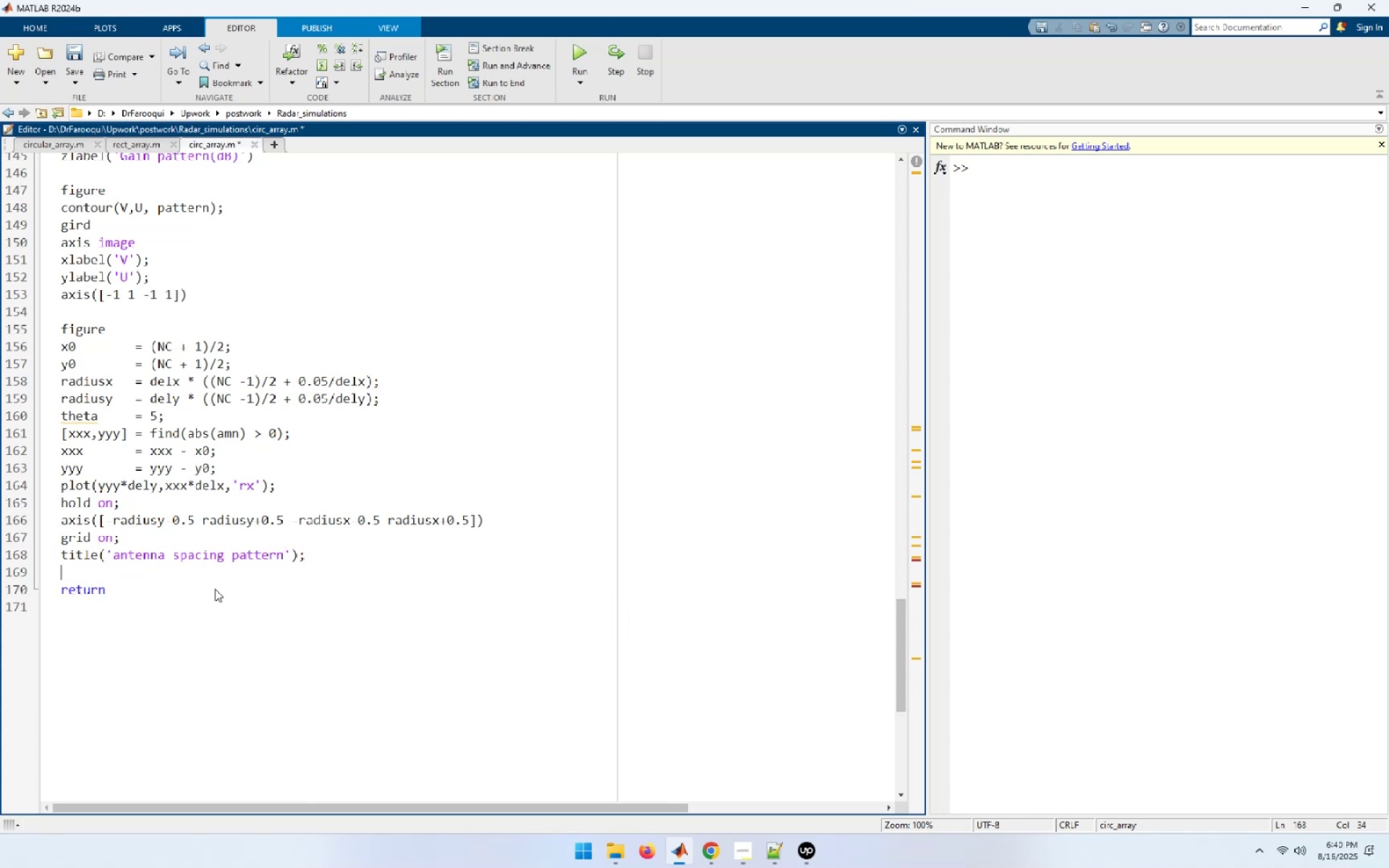 
type(xla)
key(Tab)
key(Tab)
type(('y)
 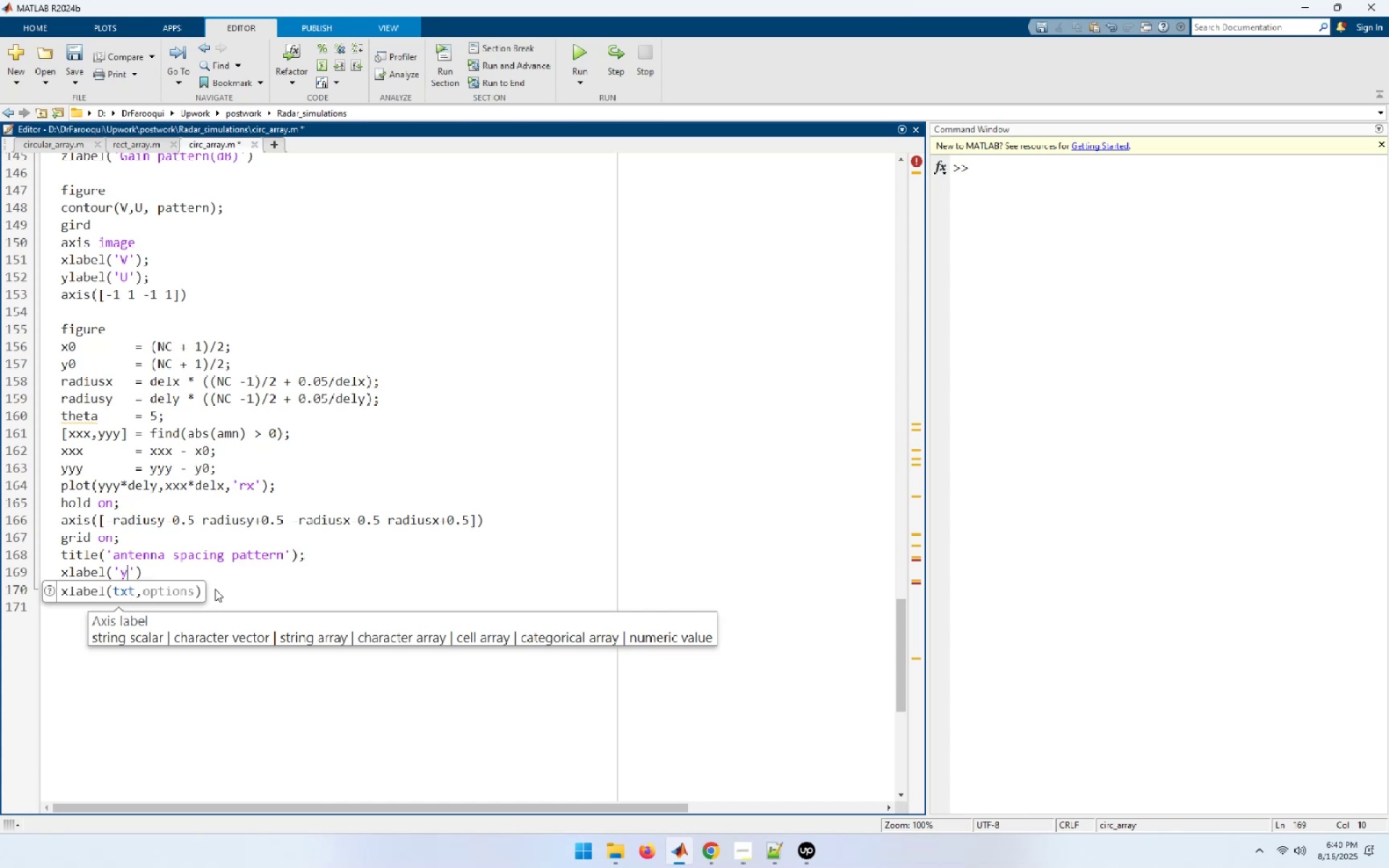 
type((\lambda');)
 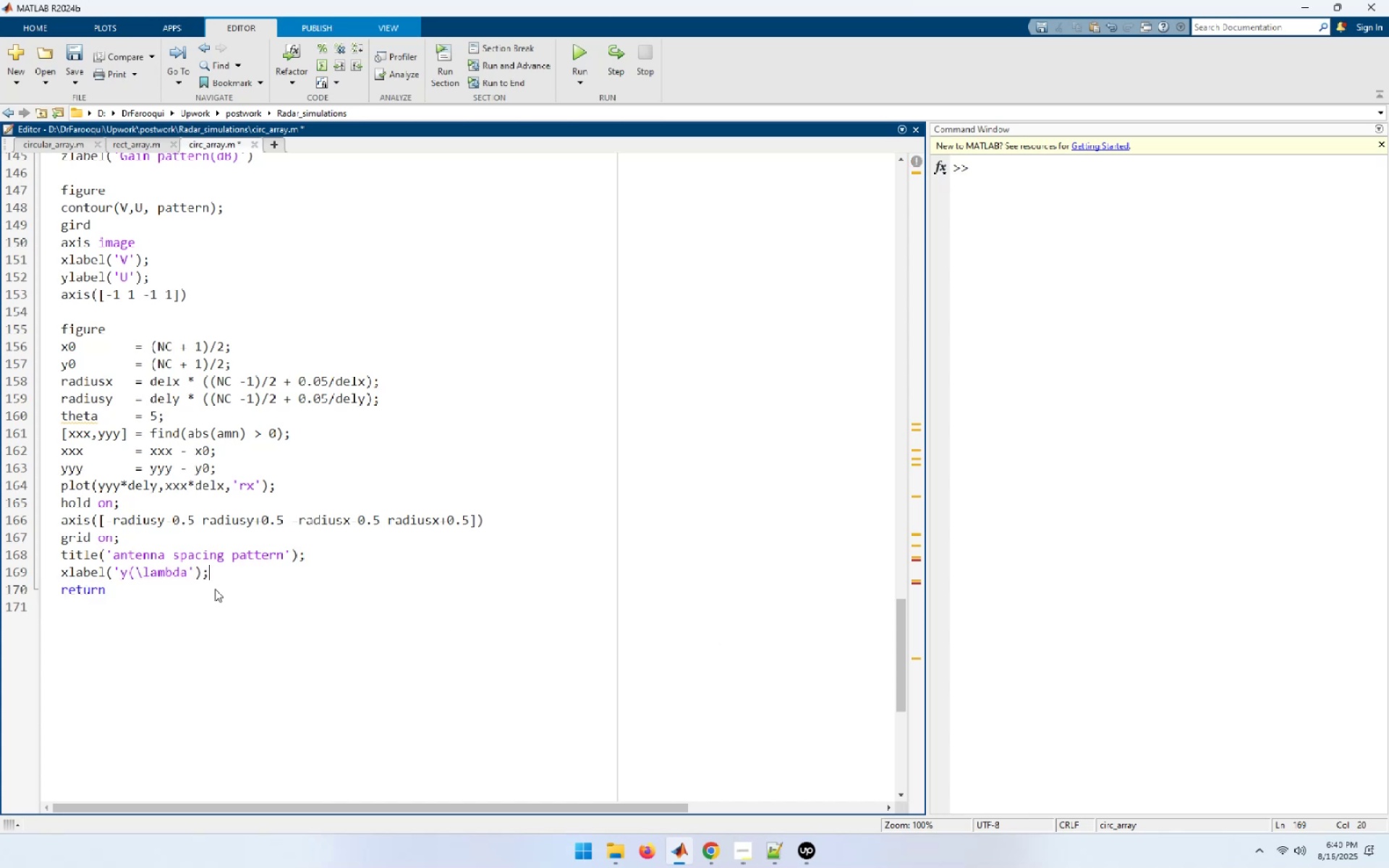 
key(Enter)
 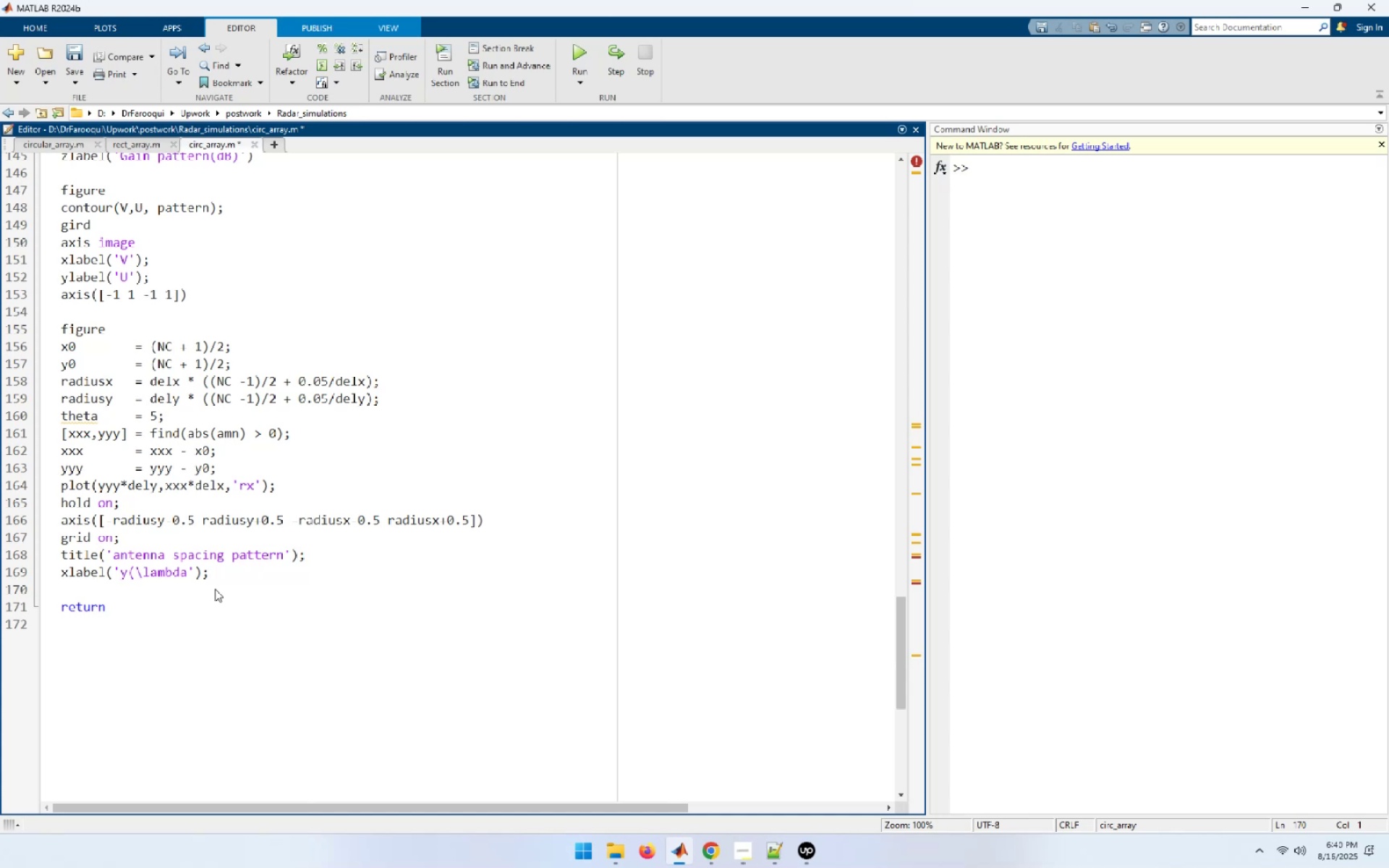 
key(ArrowUp)
 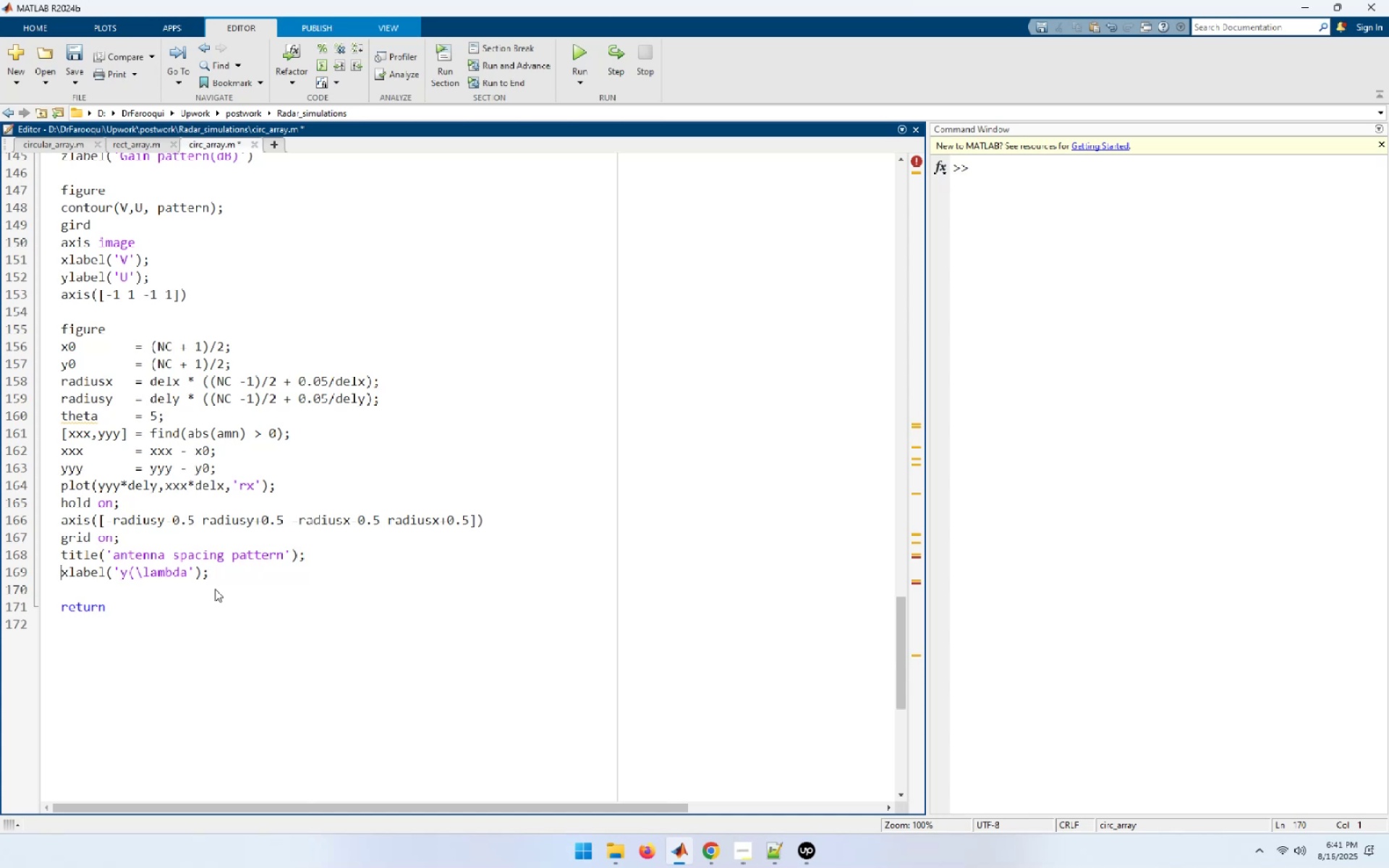 
key(Shift+End)
 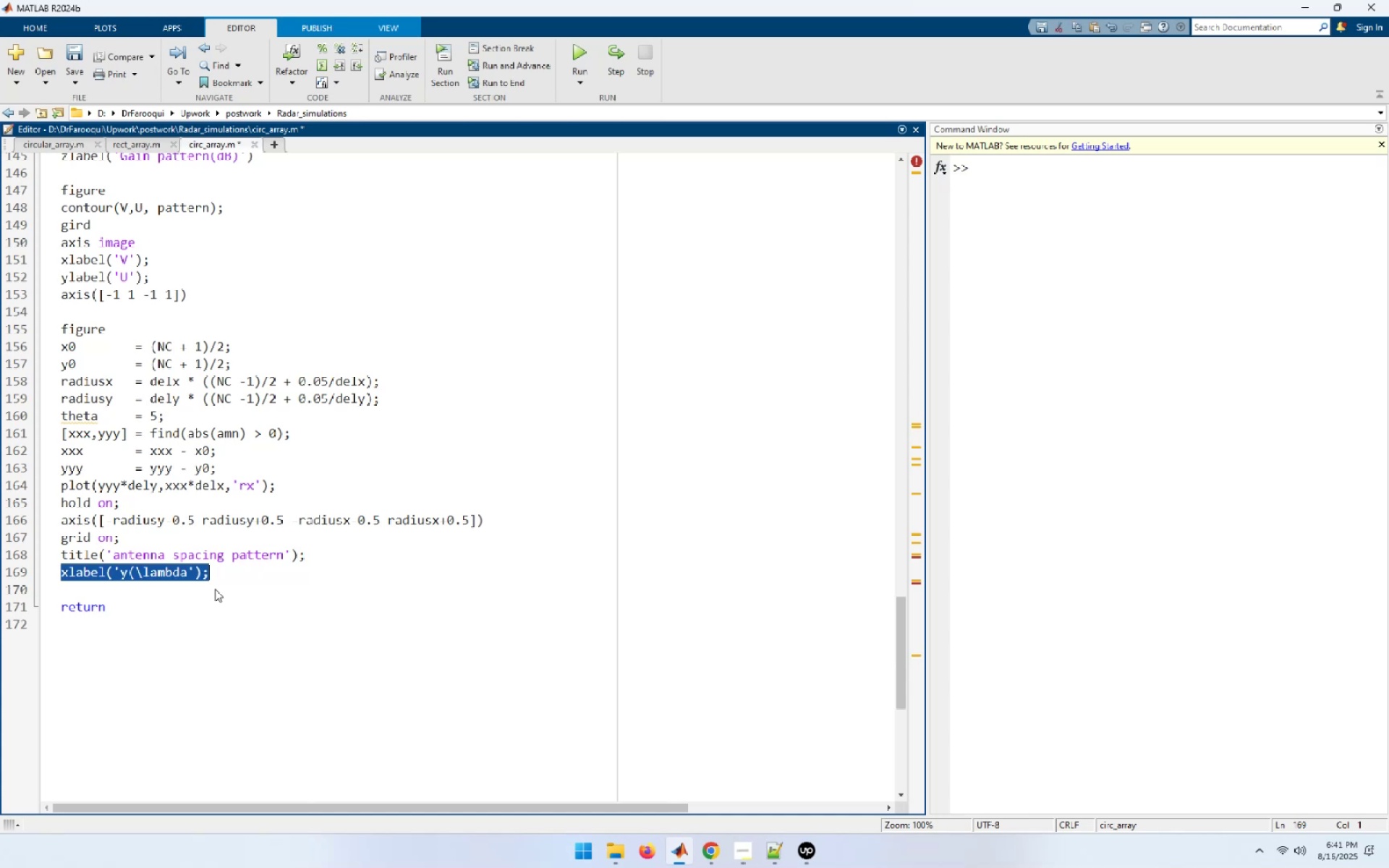 
key(Control+C)
 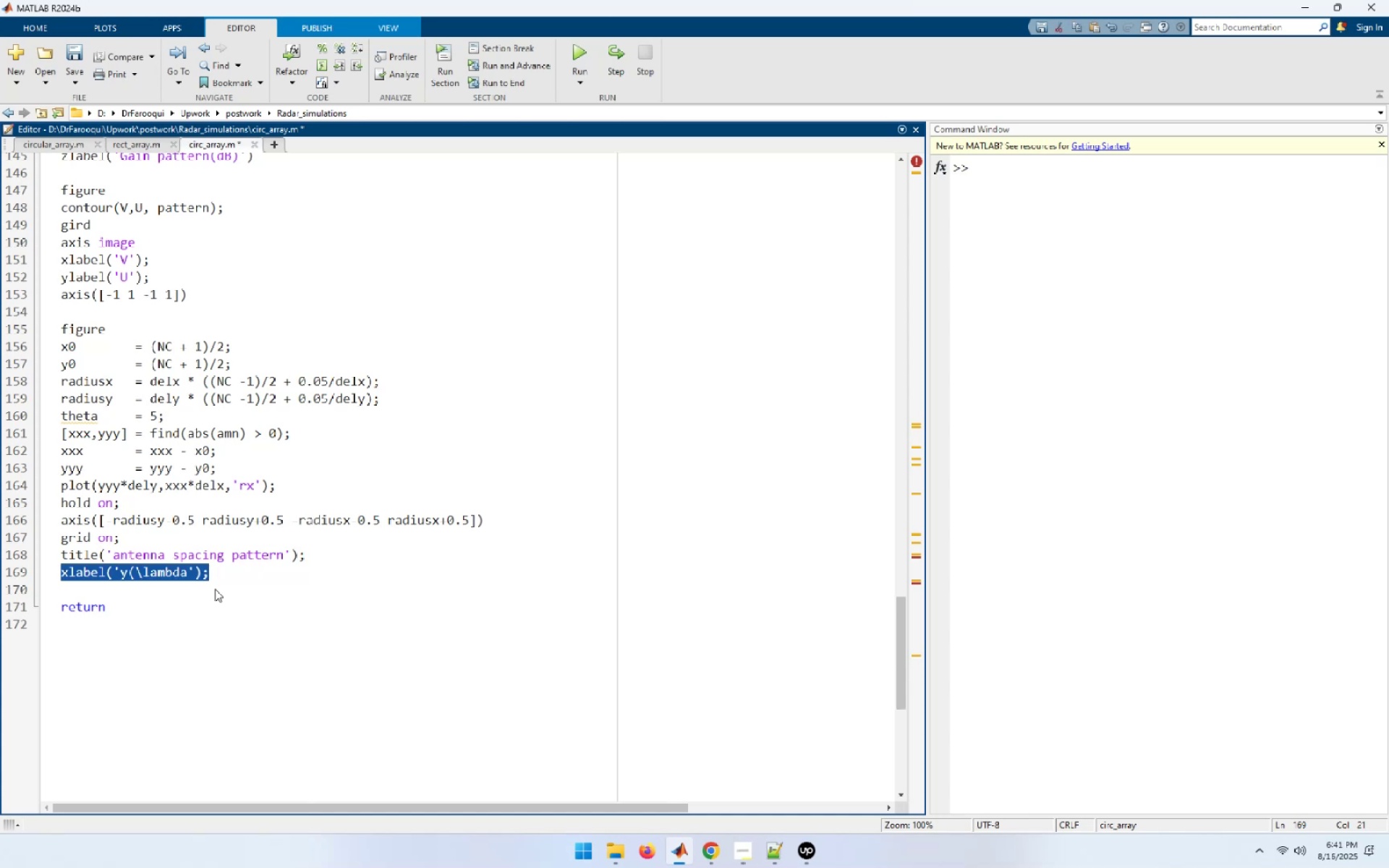 
key(ArrowDown)
 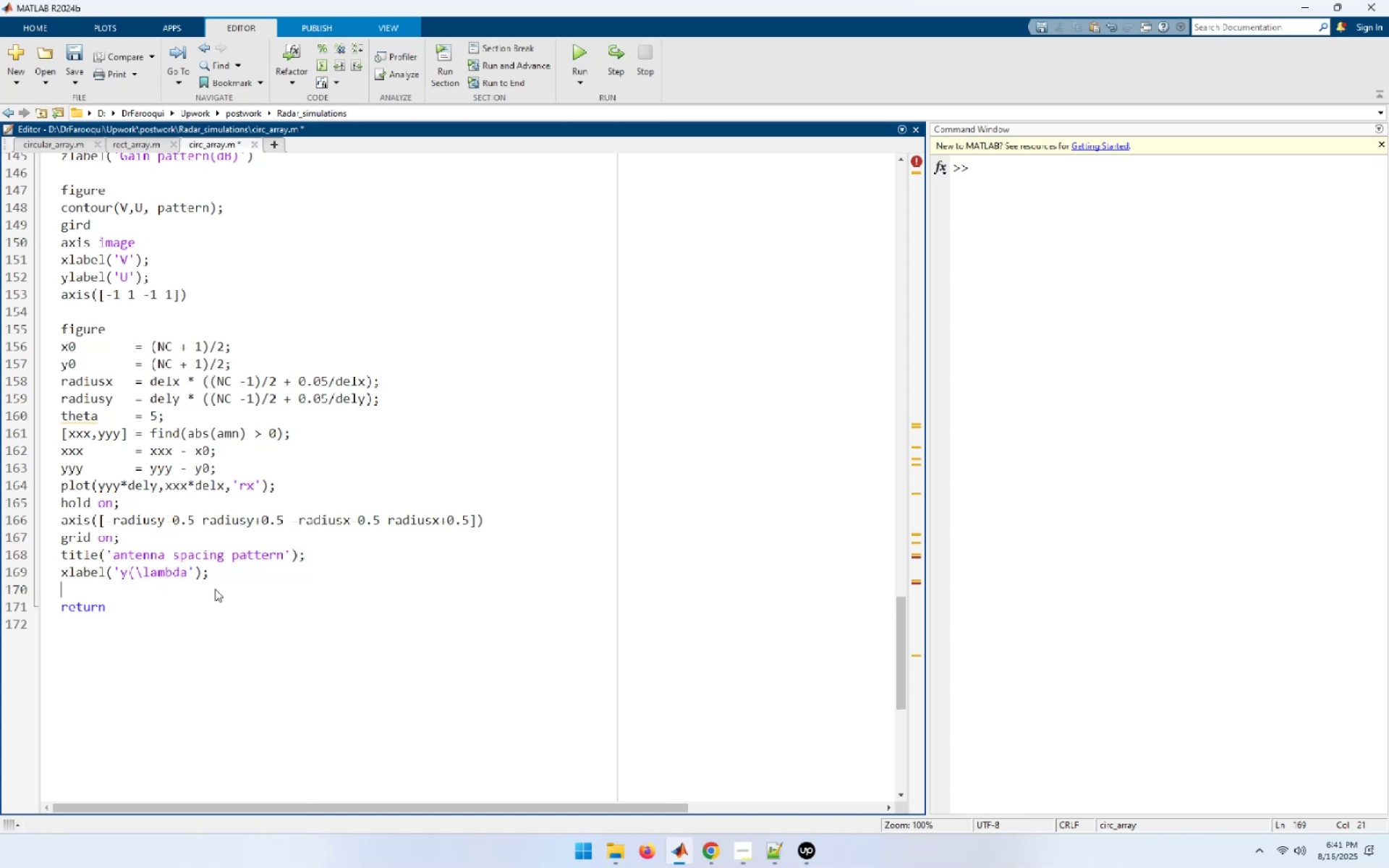 
key(Control+ControlLeft)
 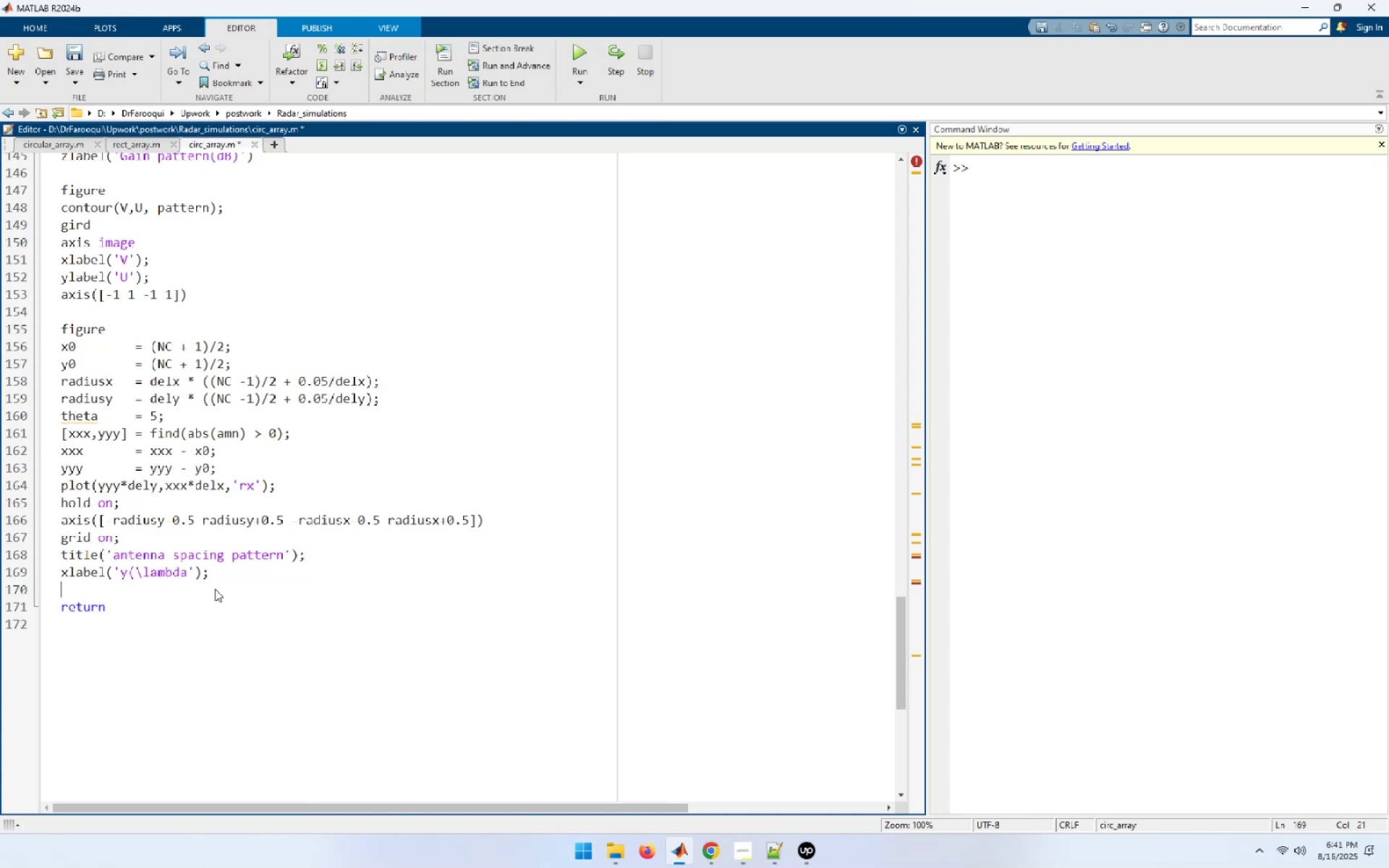 
key(Control+V)
 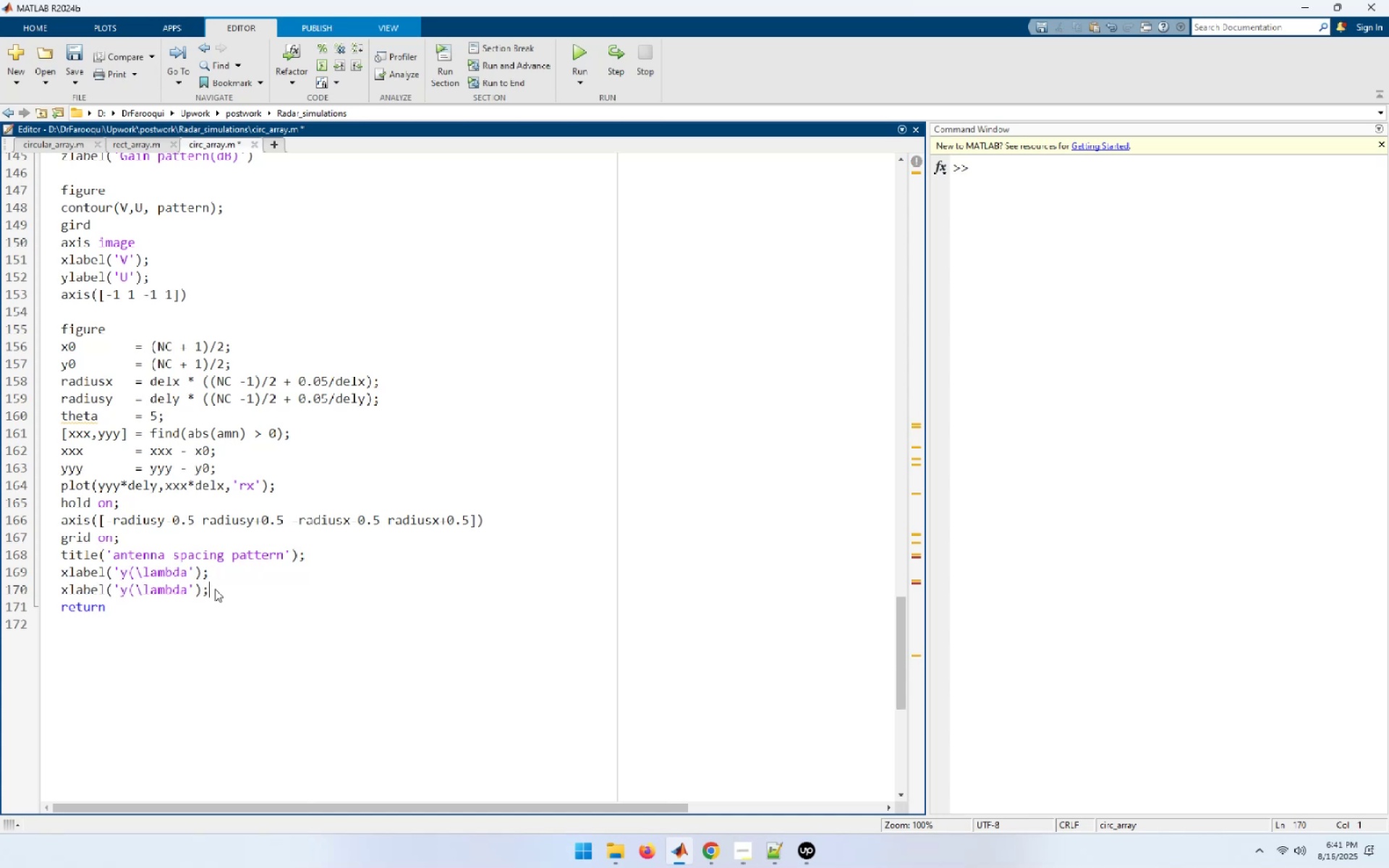 
key(Home)
 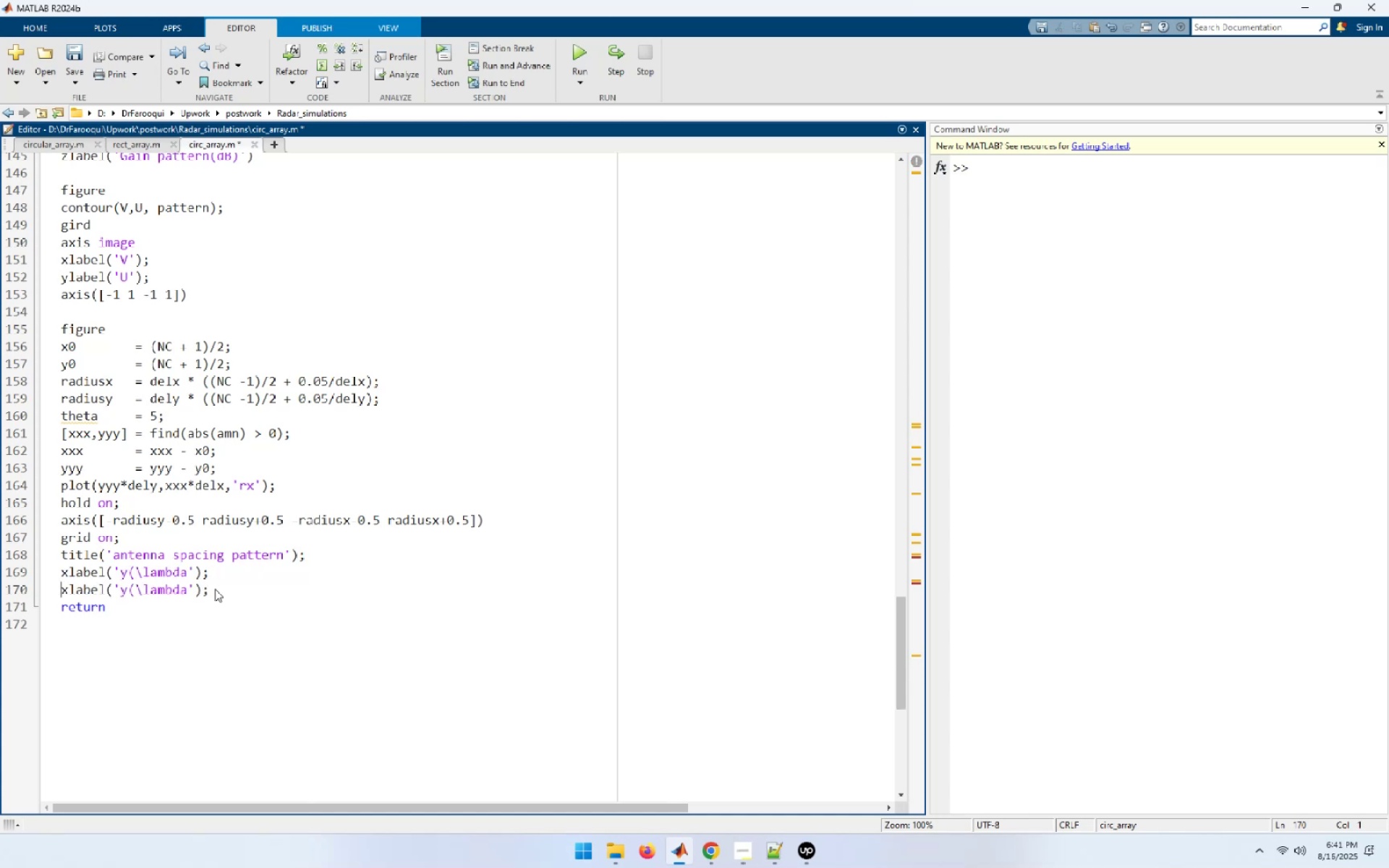 
key(Shift+ShiftLeft)
 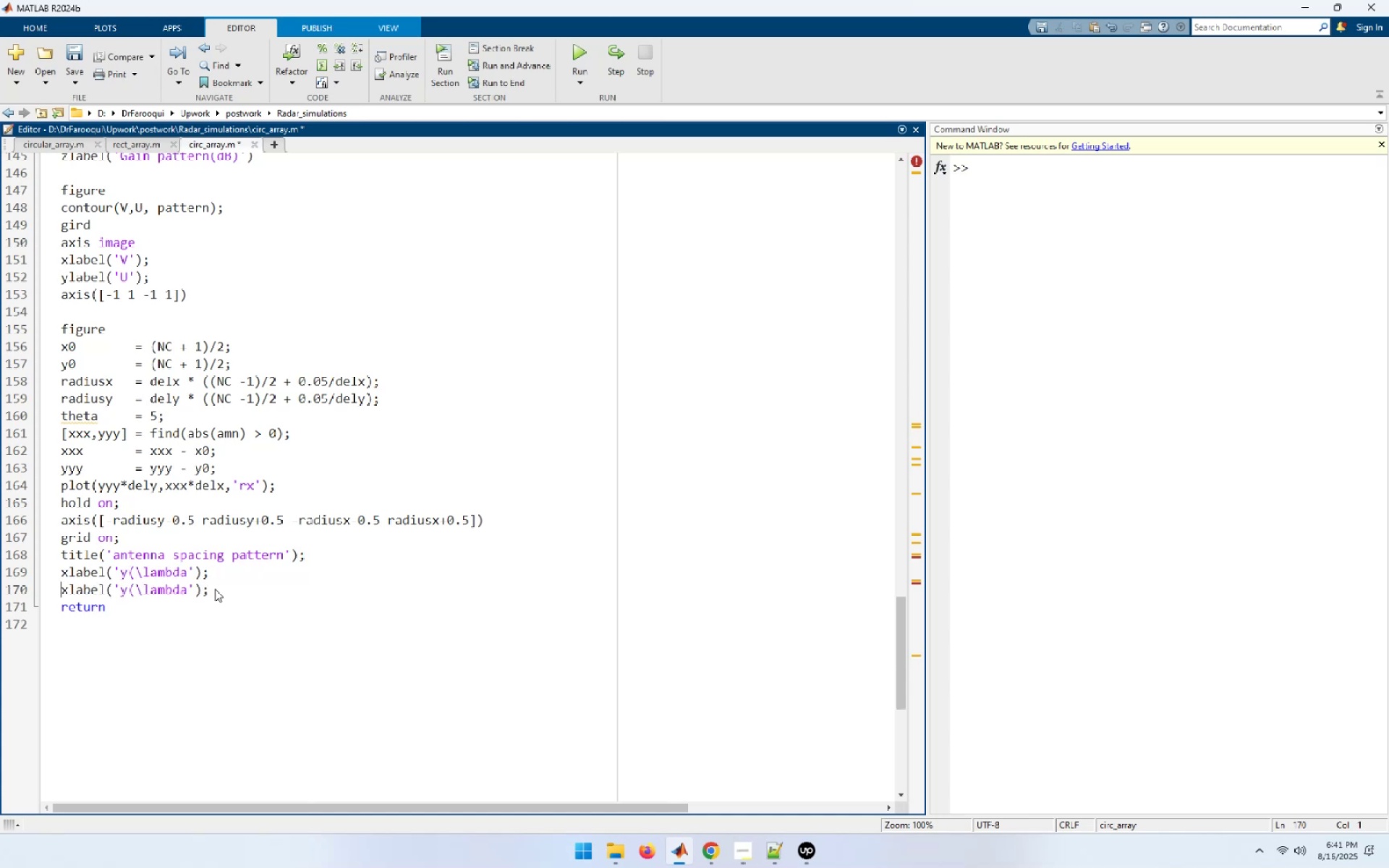 
key(Shift+ArrowRight)
 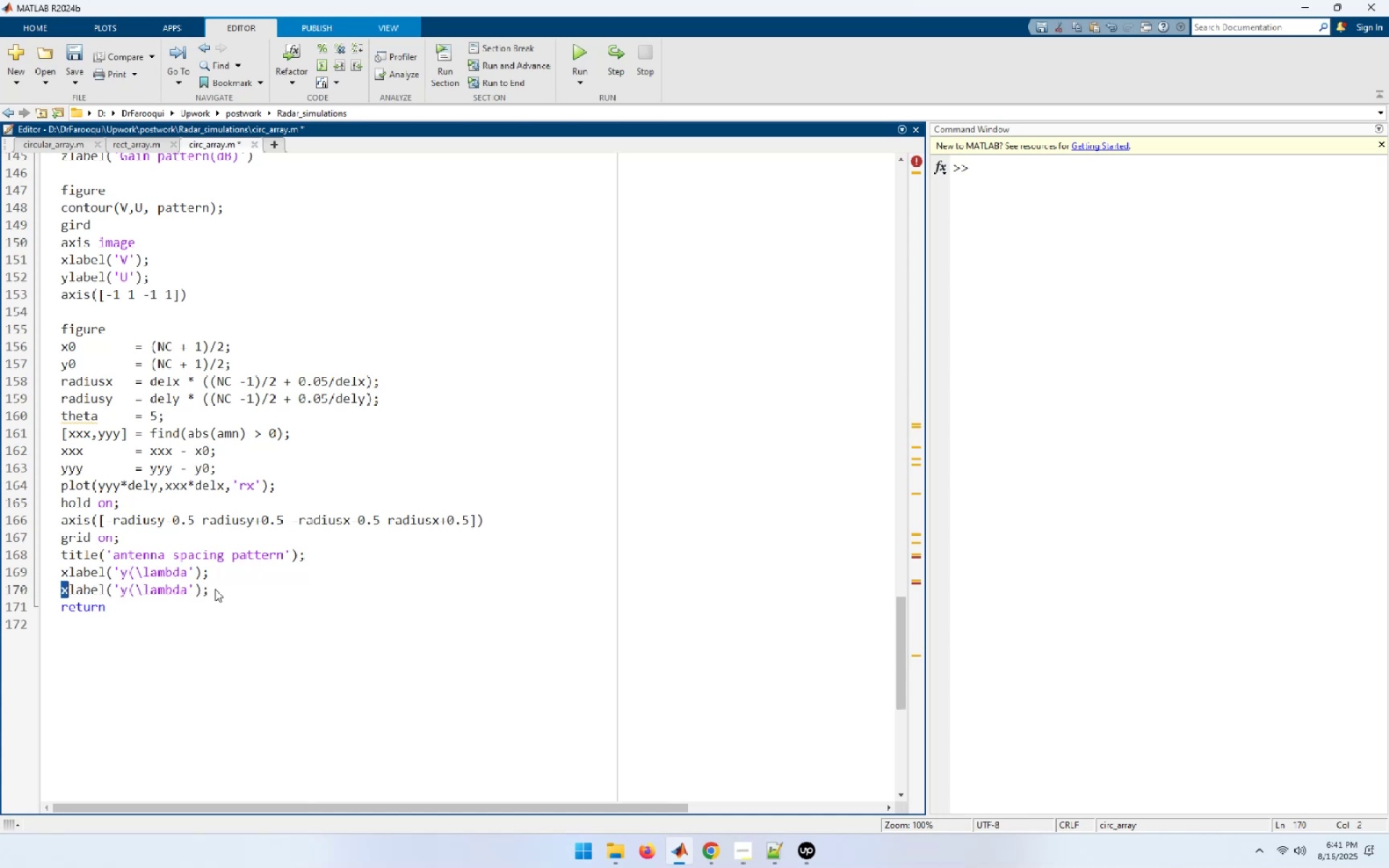 
key(Y)
 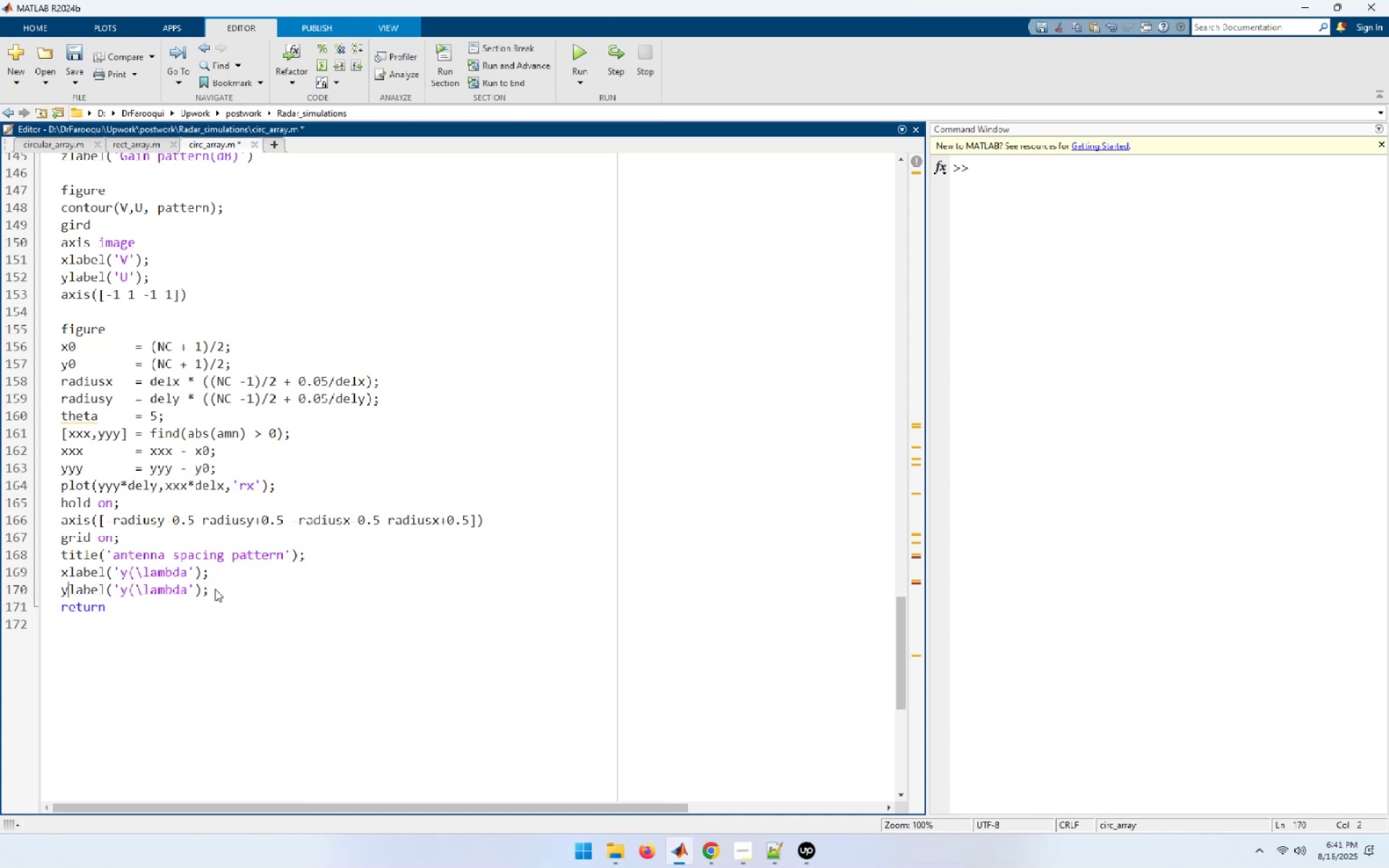 
key(End)
 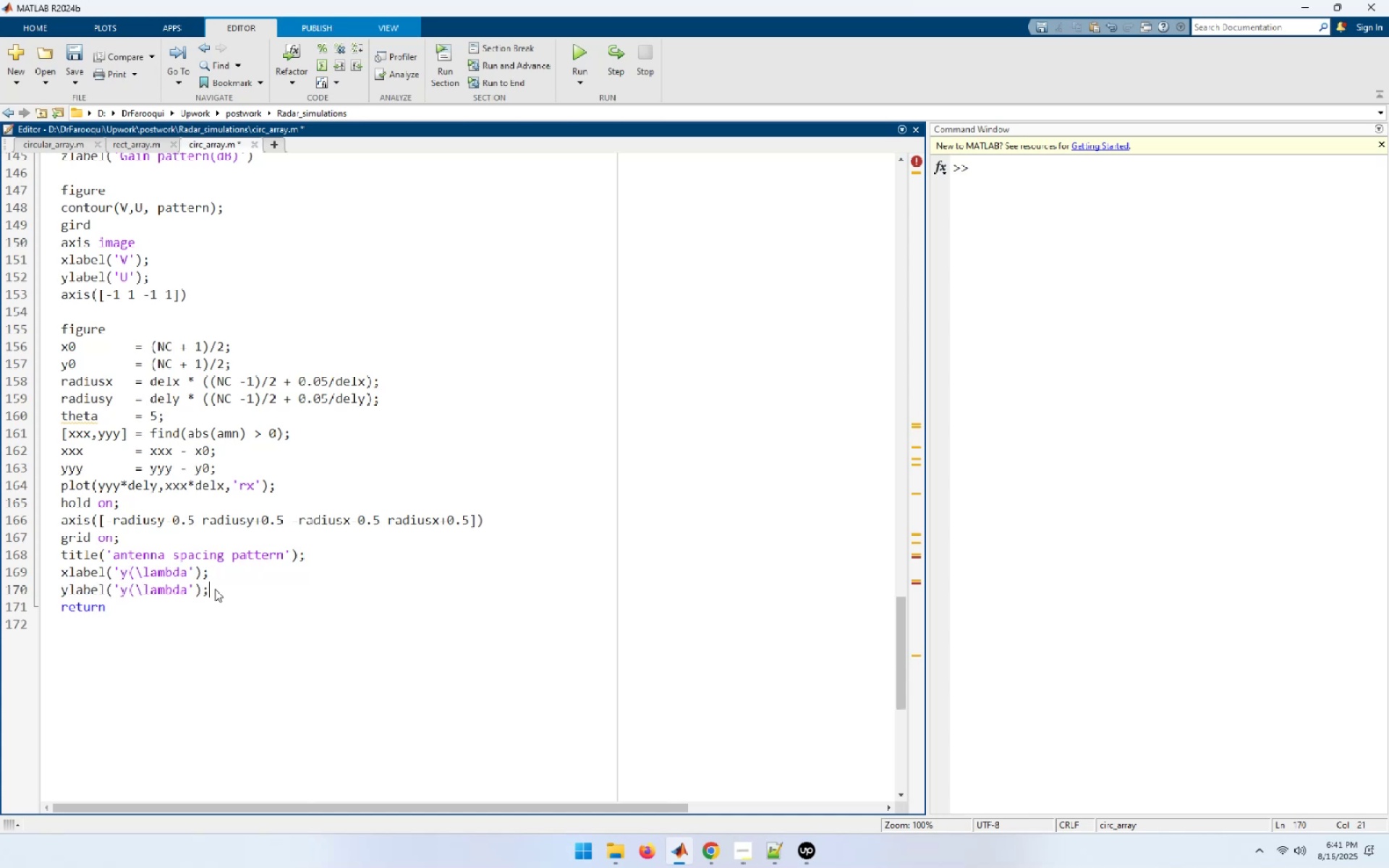 
key(Enter)
 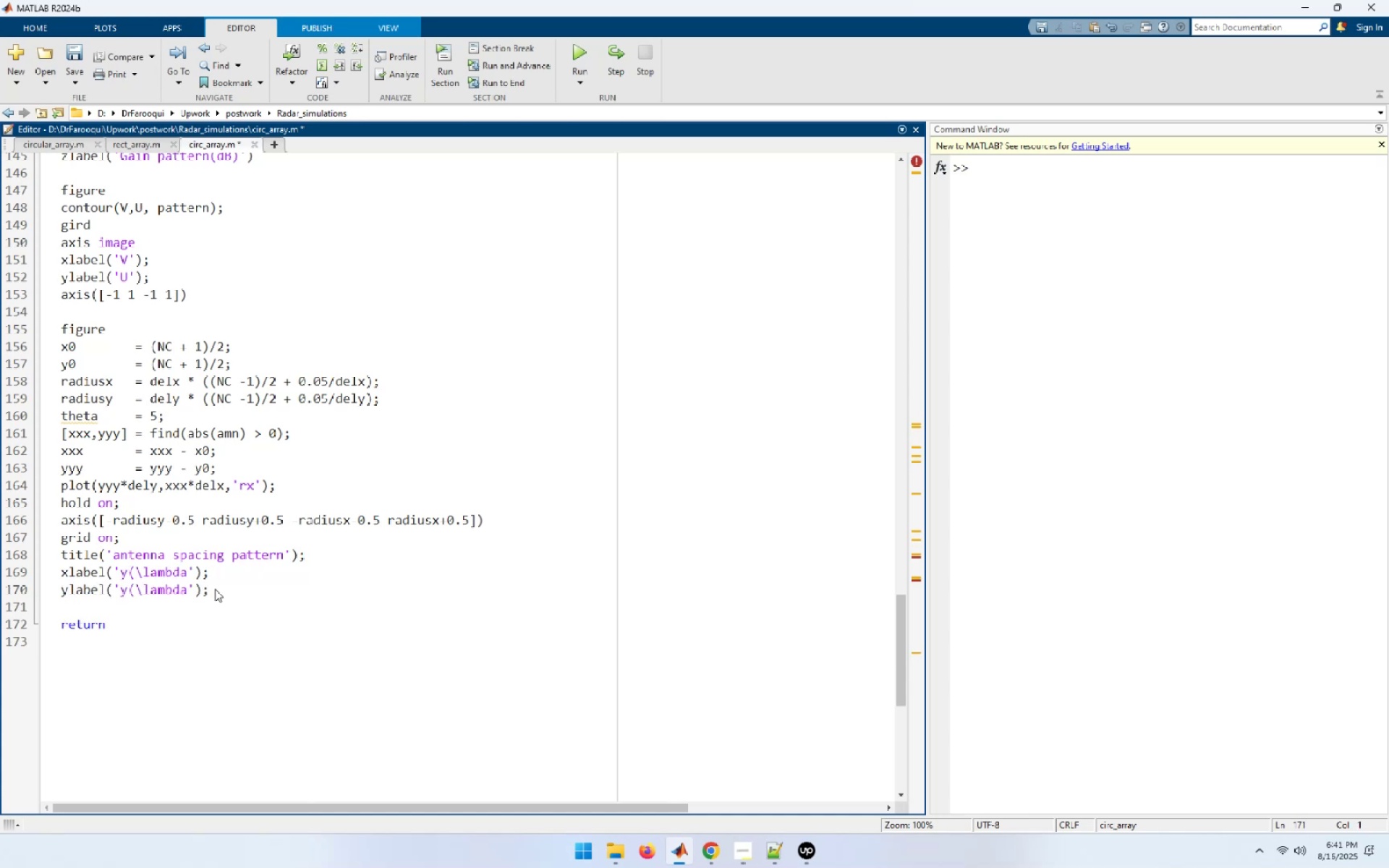 
type(x)
key(Backspace)
type([x,y] = makee)
 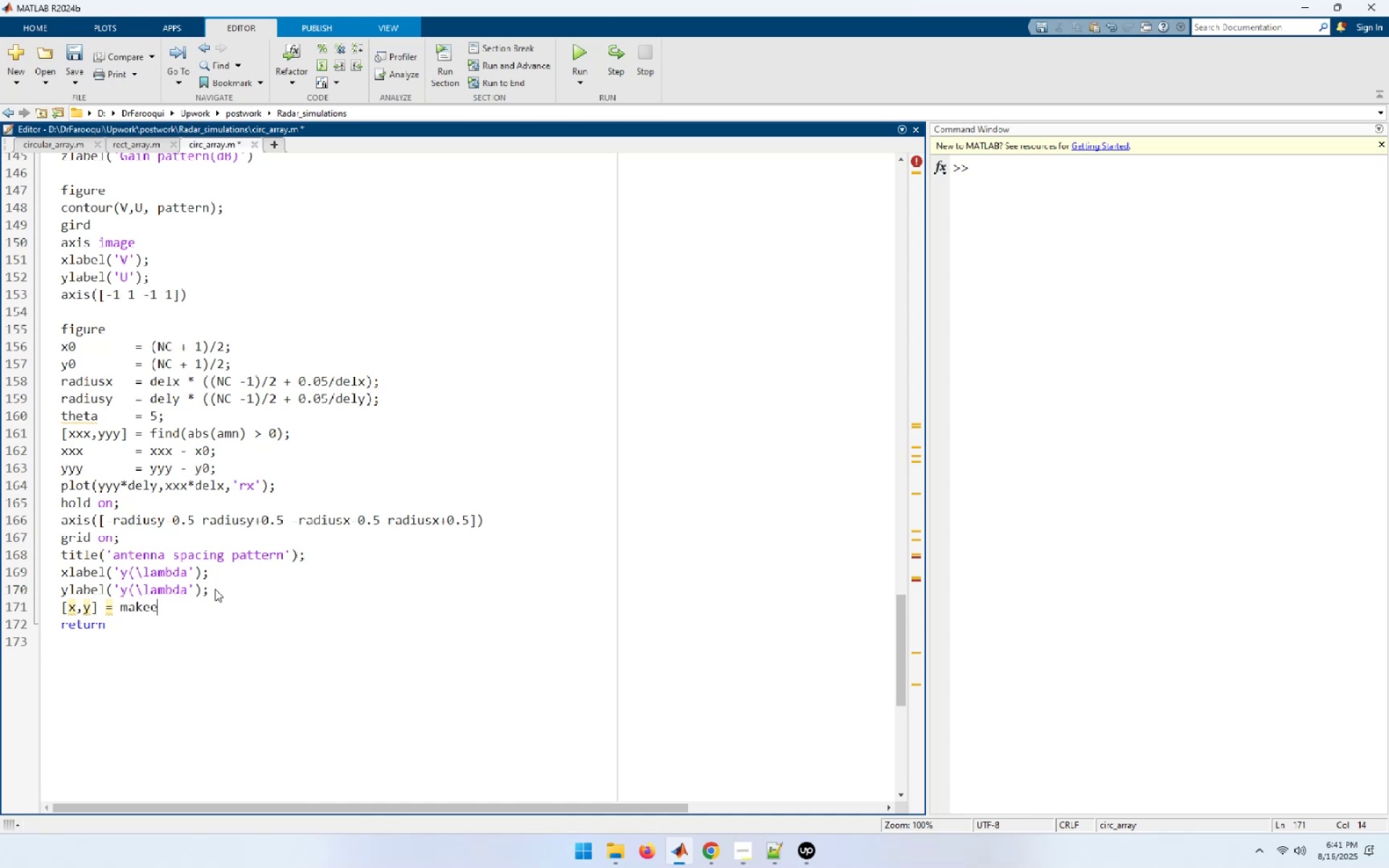 
wait(6.64)
 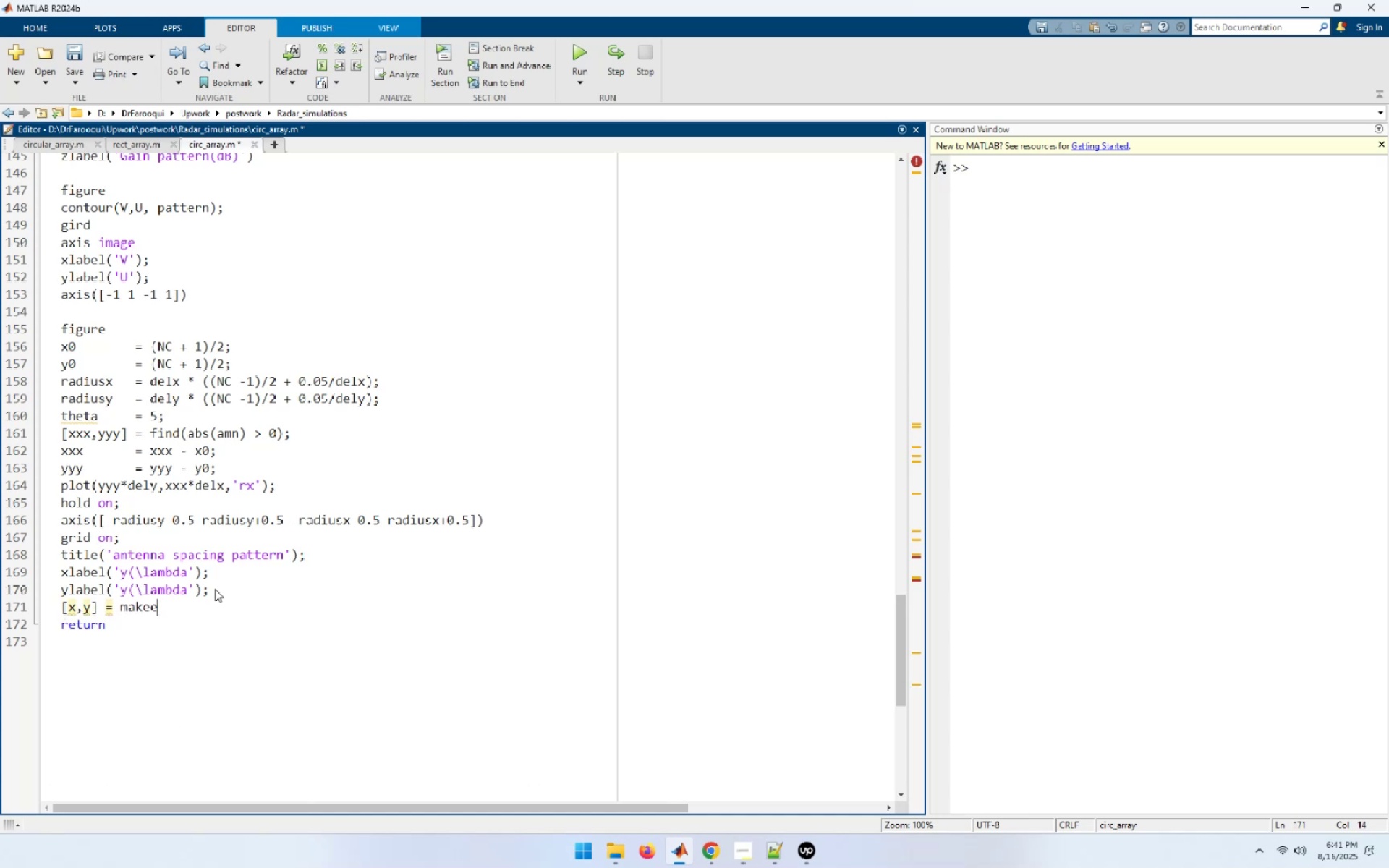 
type(llip())
 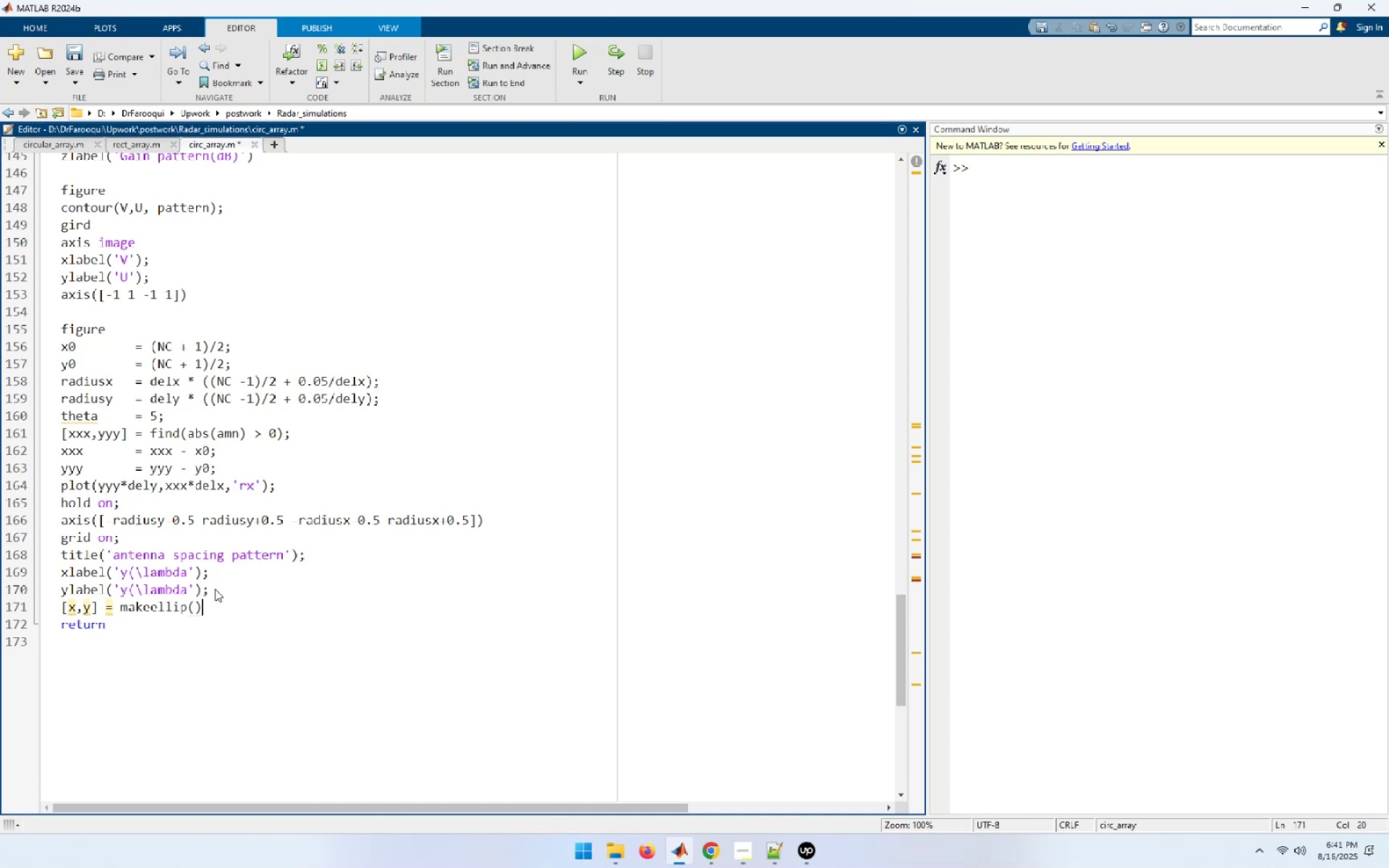 
key(ArrowLeft)
 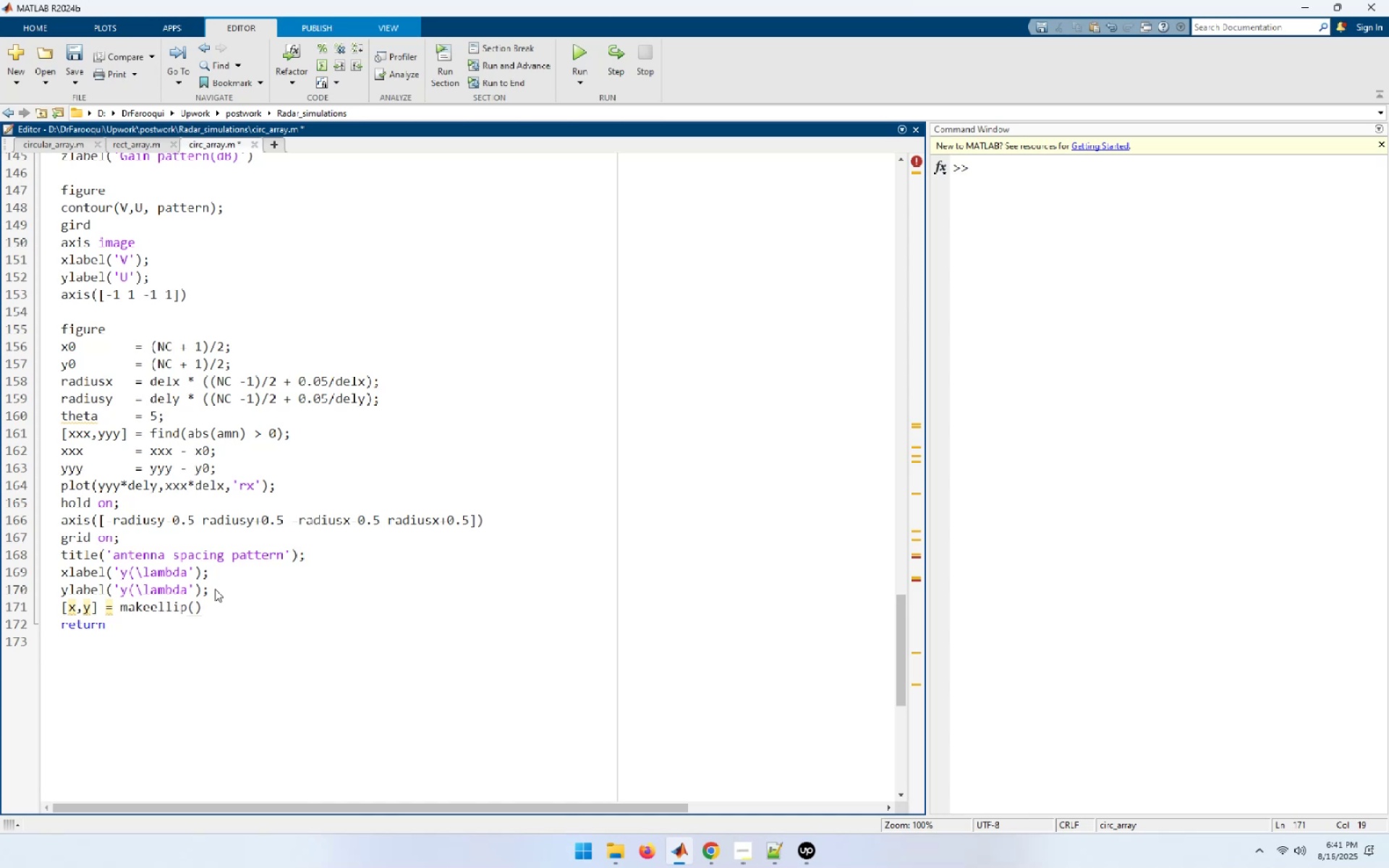 
type(0,0, radiusx, radiusy, ra)
 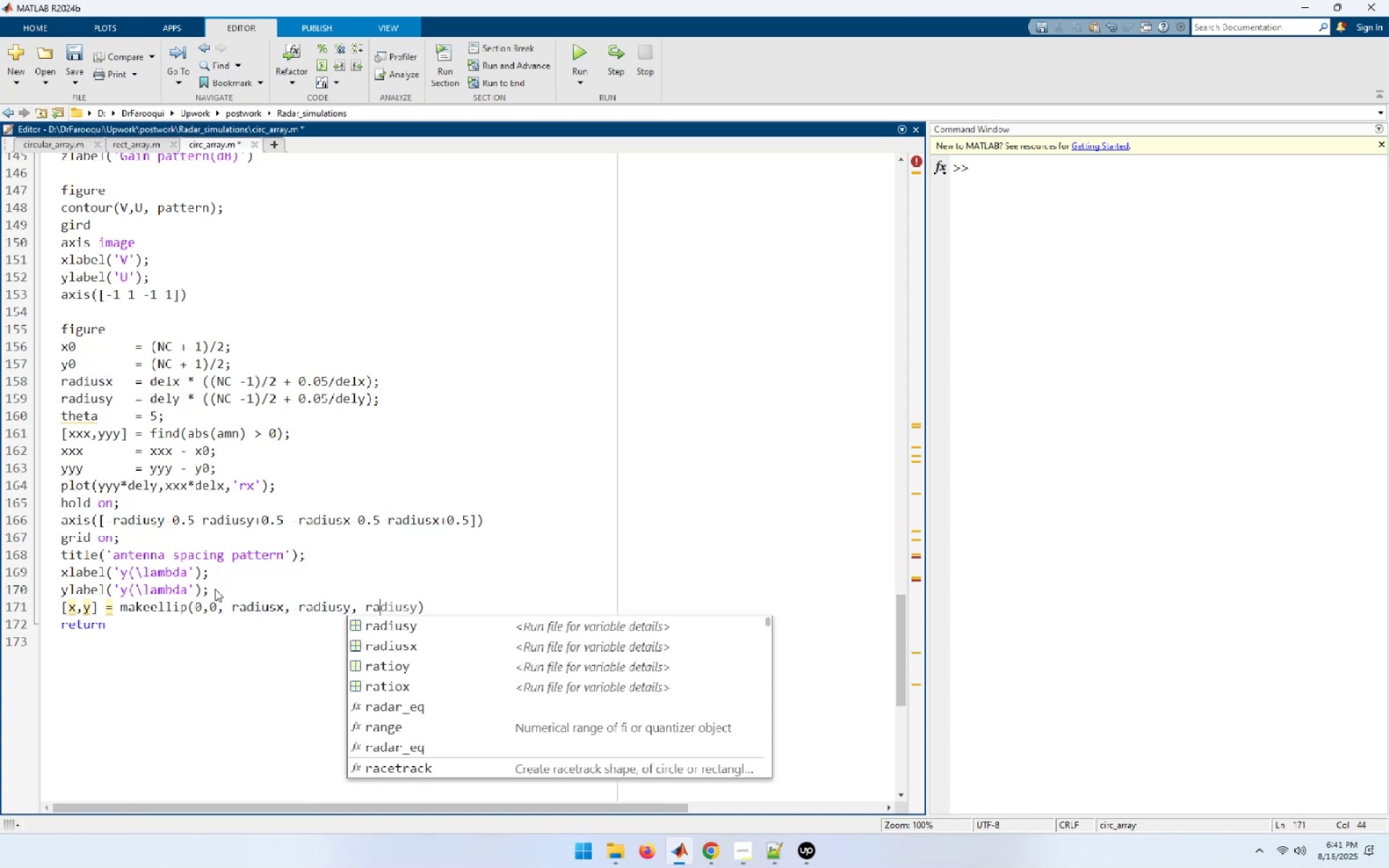 
wait(5.17)
 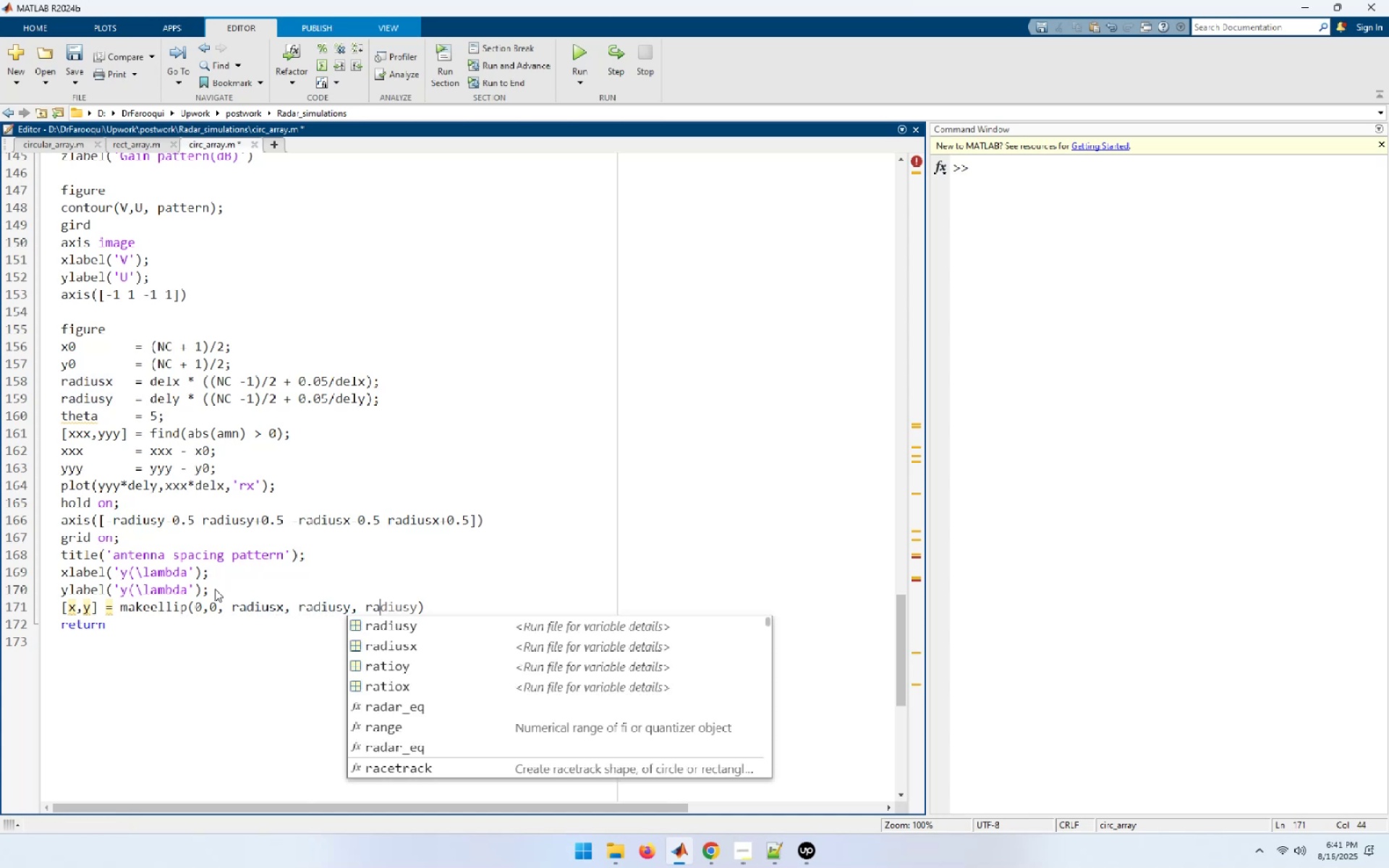 
key(Tab)
key(Backspace)
key(Backspace)
key(Backspace)
type(theta);)
 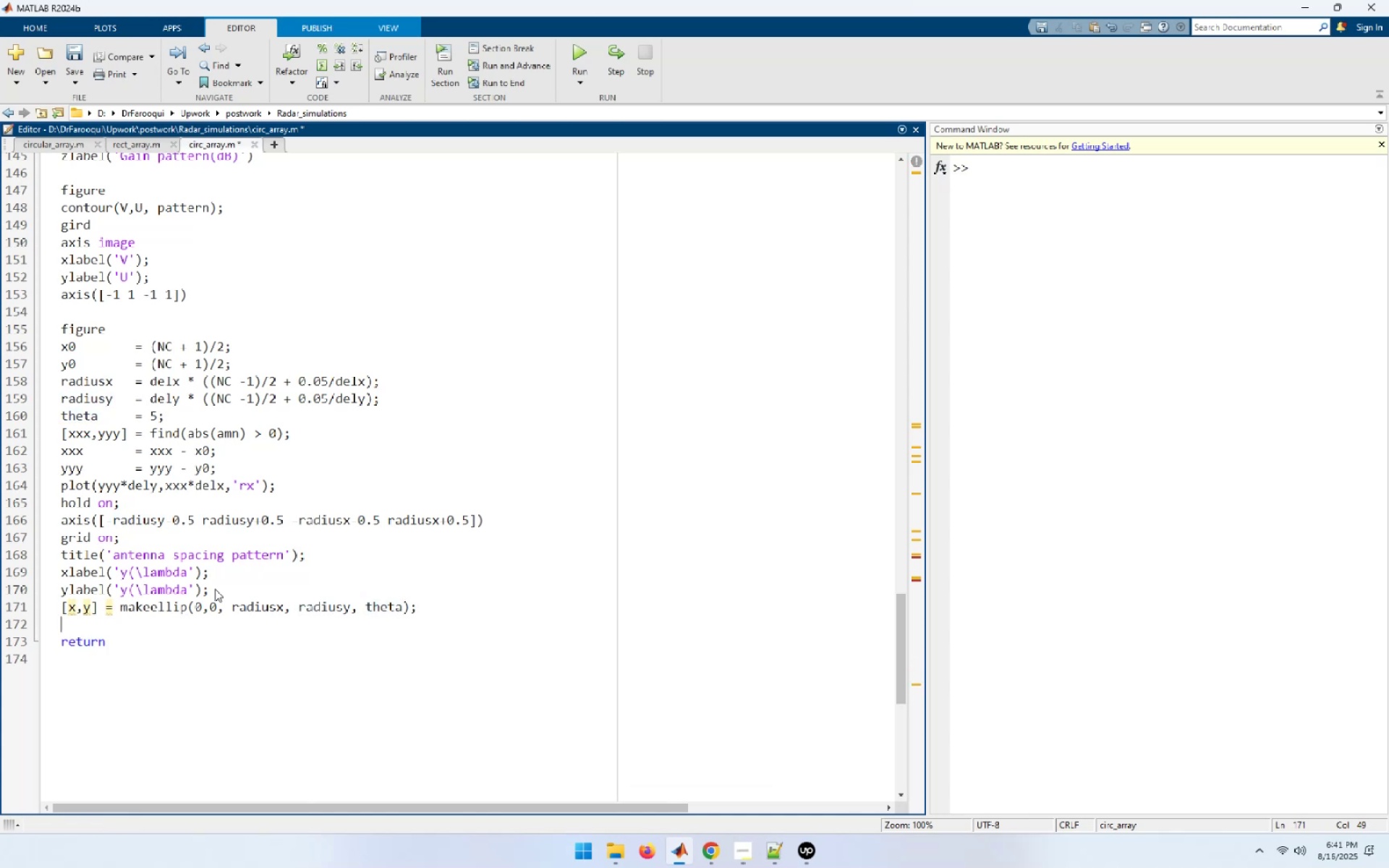 
 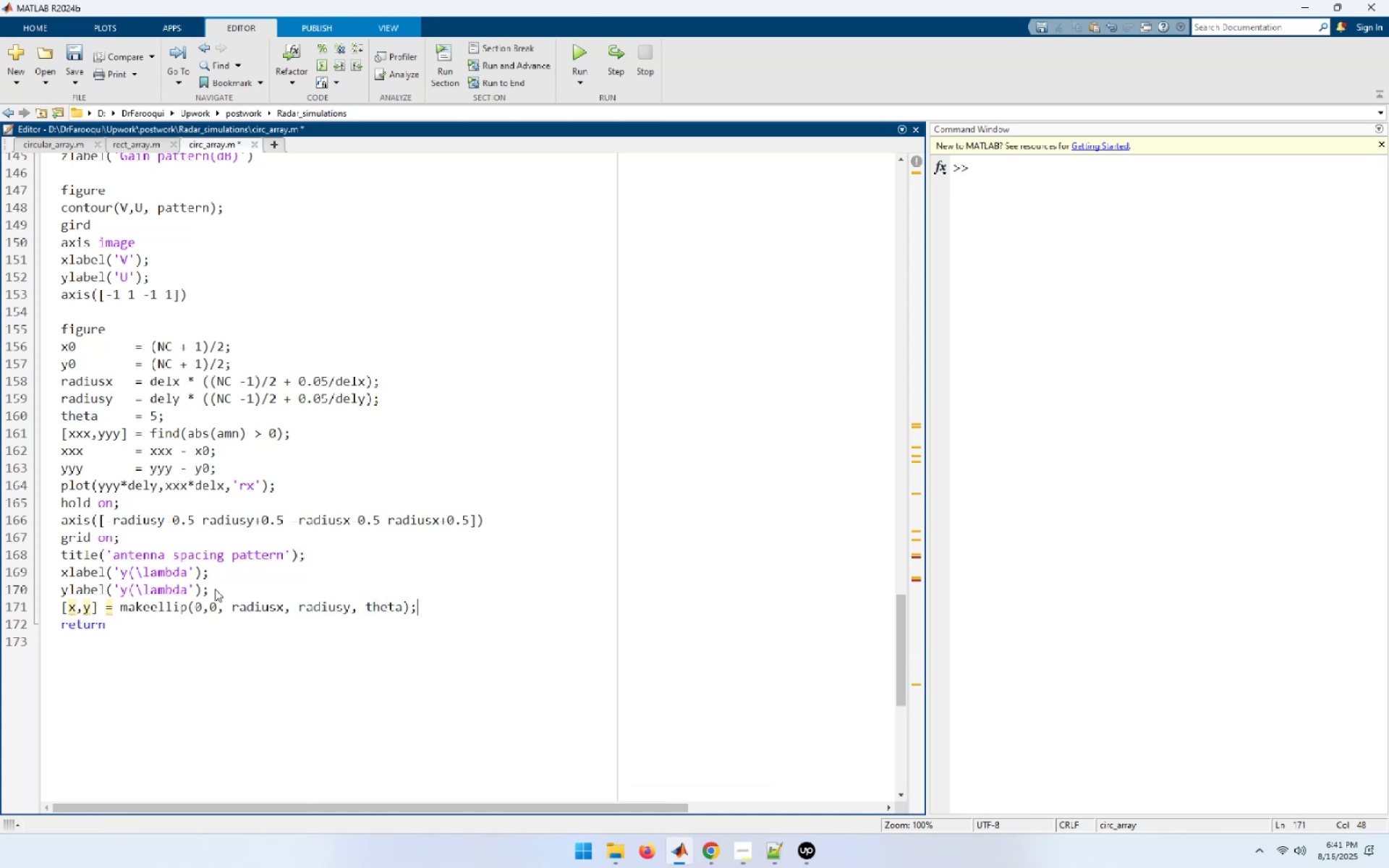 
key(Enter)
 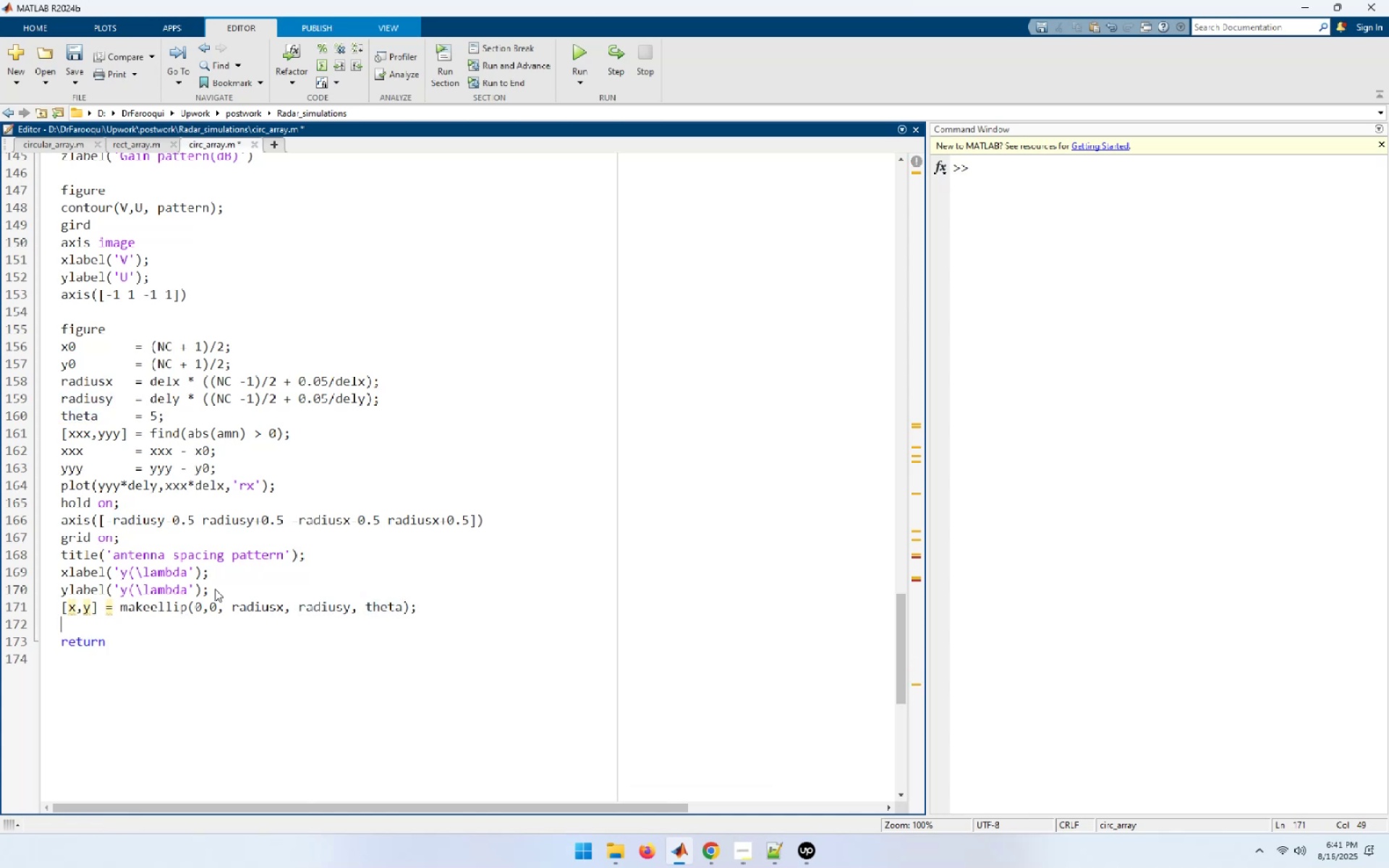 
type(plot(y,x);)
 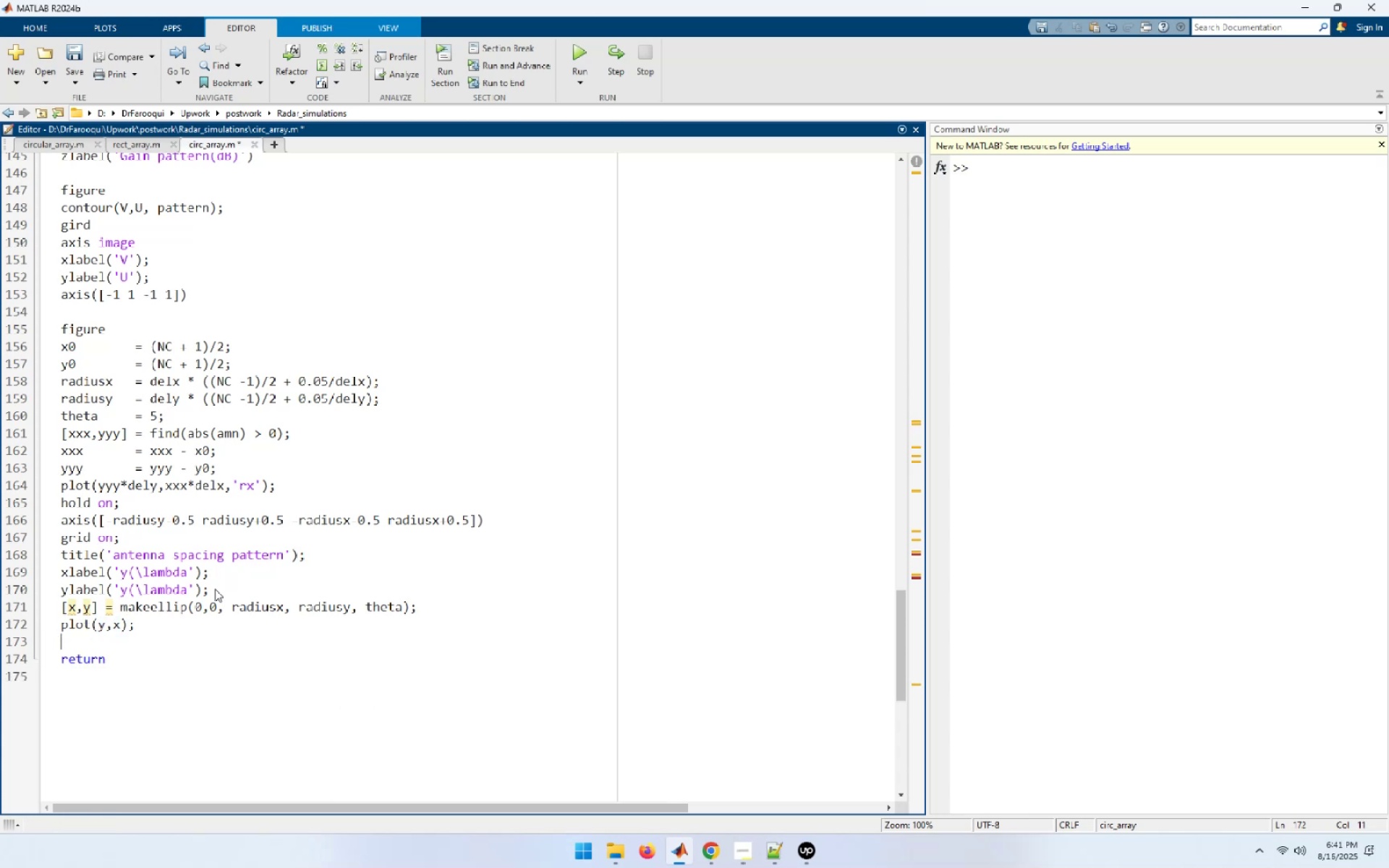 
 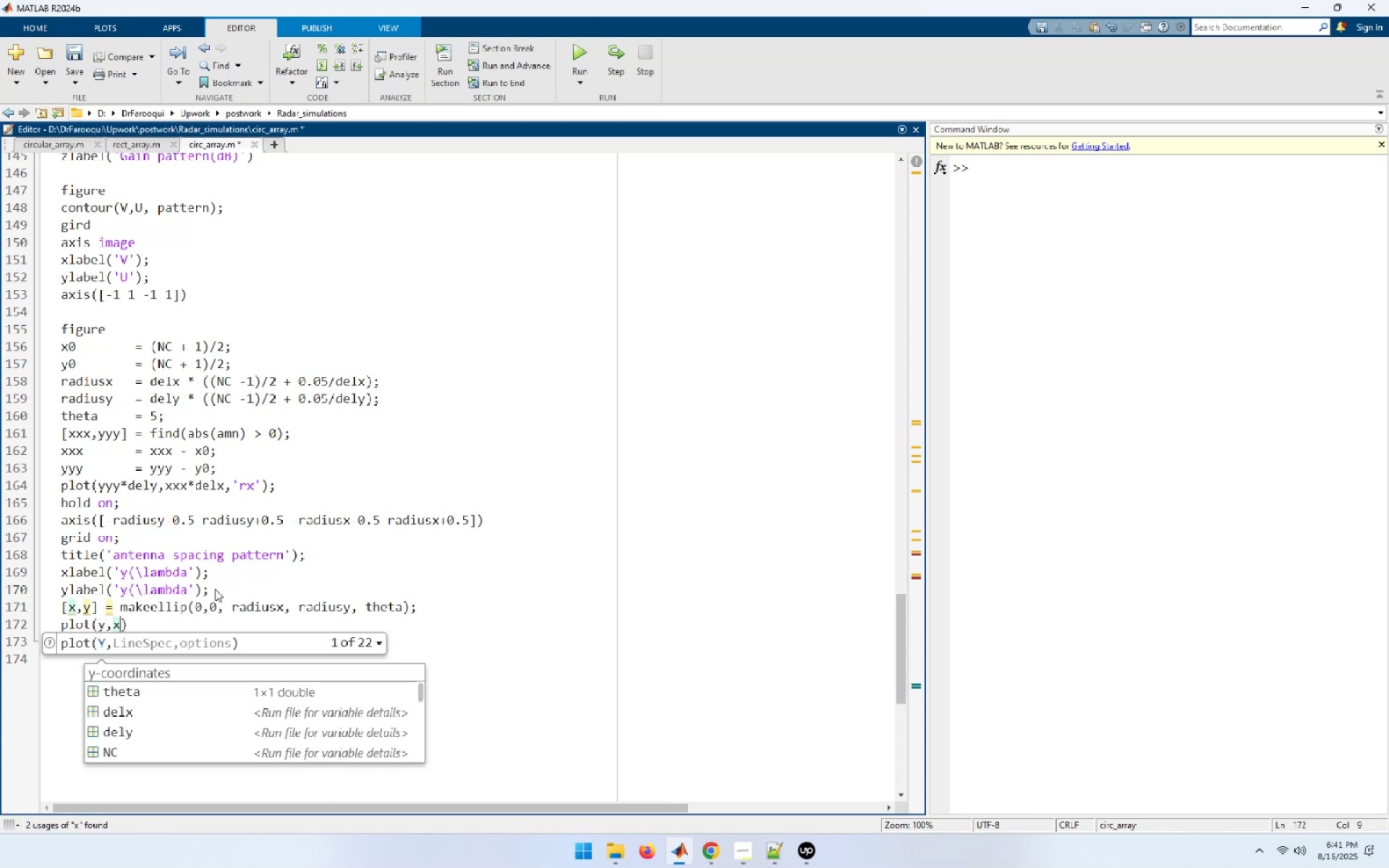 
key(Enter)
 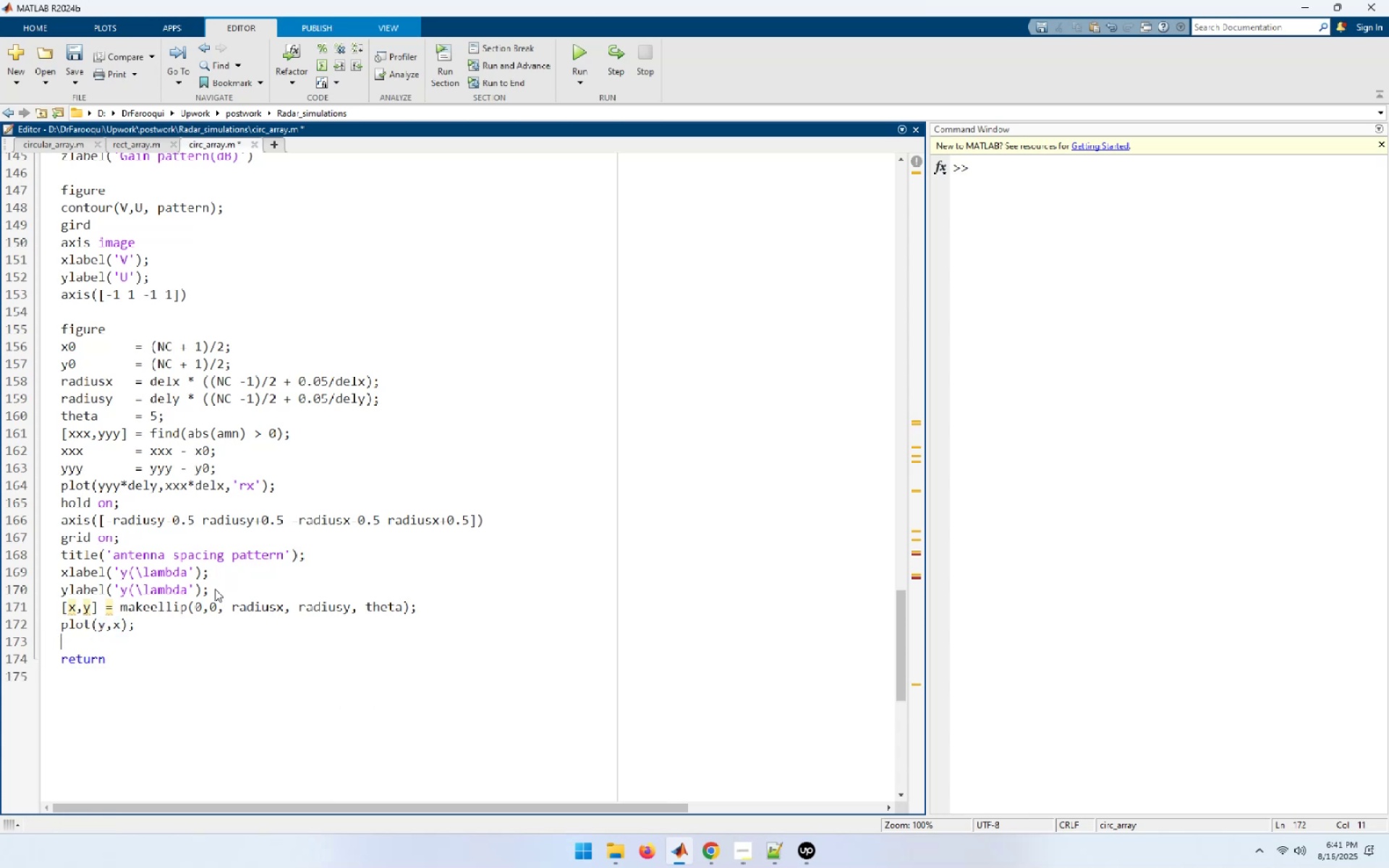 
type(axis([)
 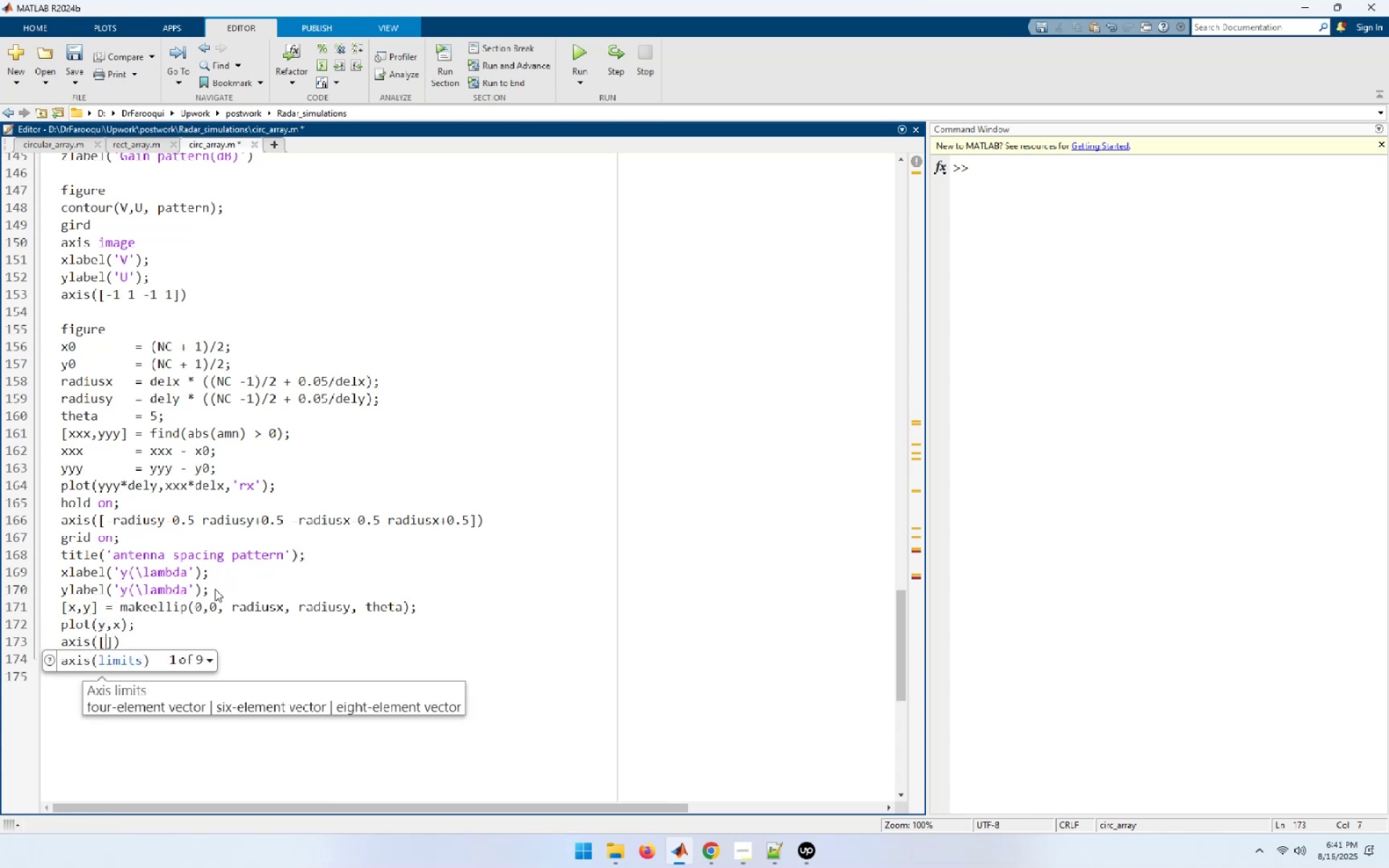 
hold_key(key=ArrowUp, duration=0.66)
 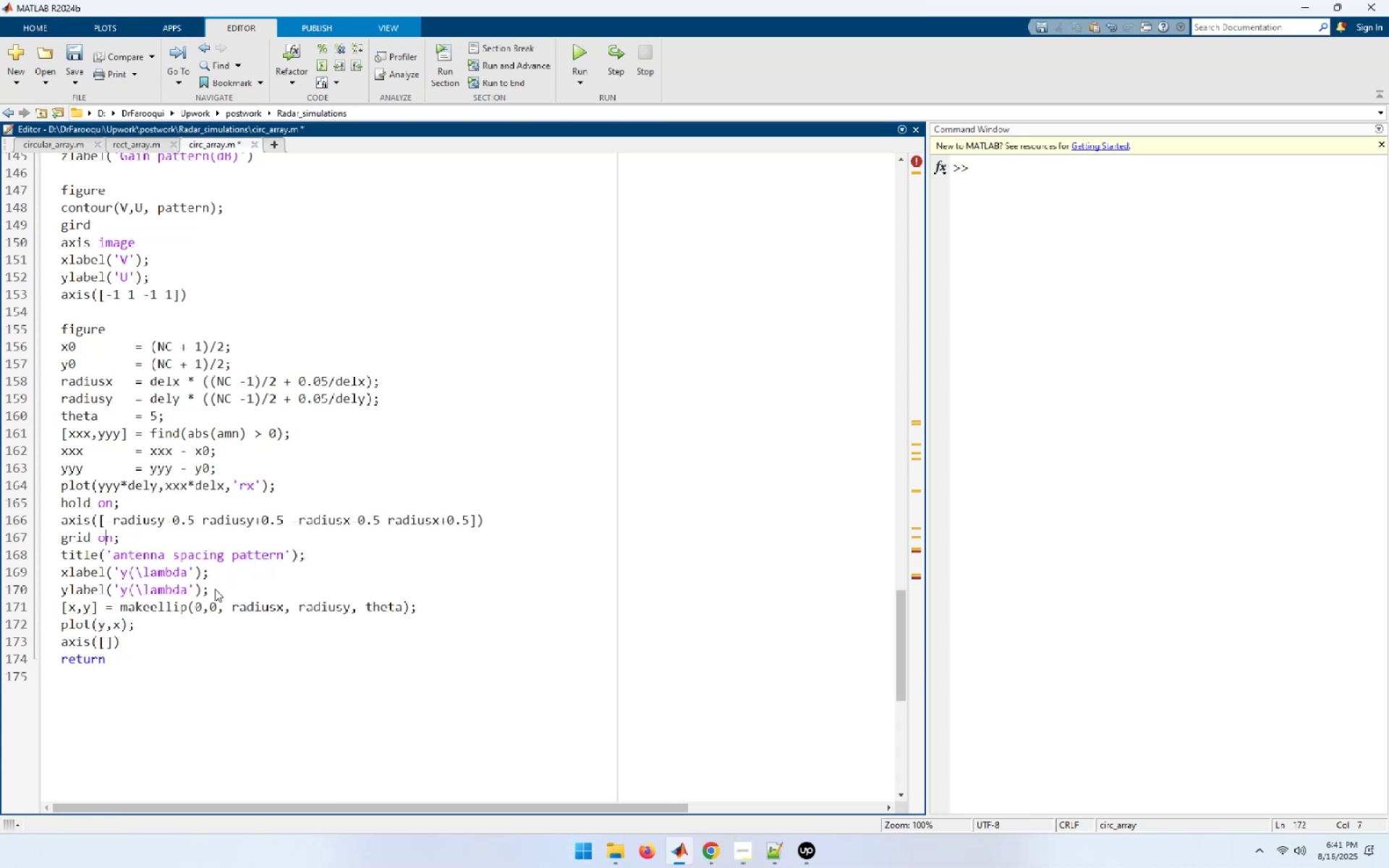 
key(ArrowUp)
 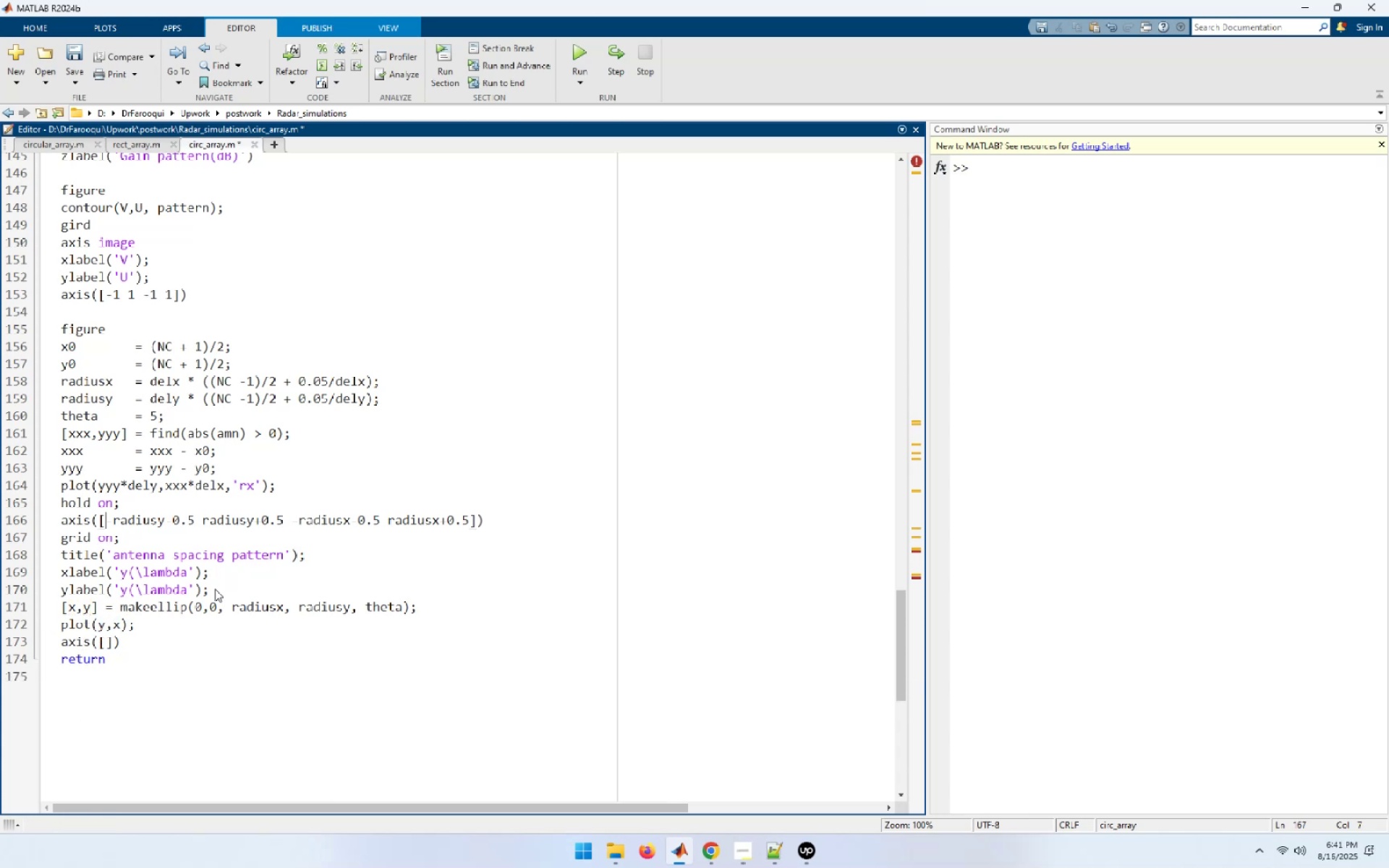 
key(Home)
 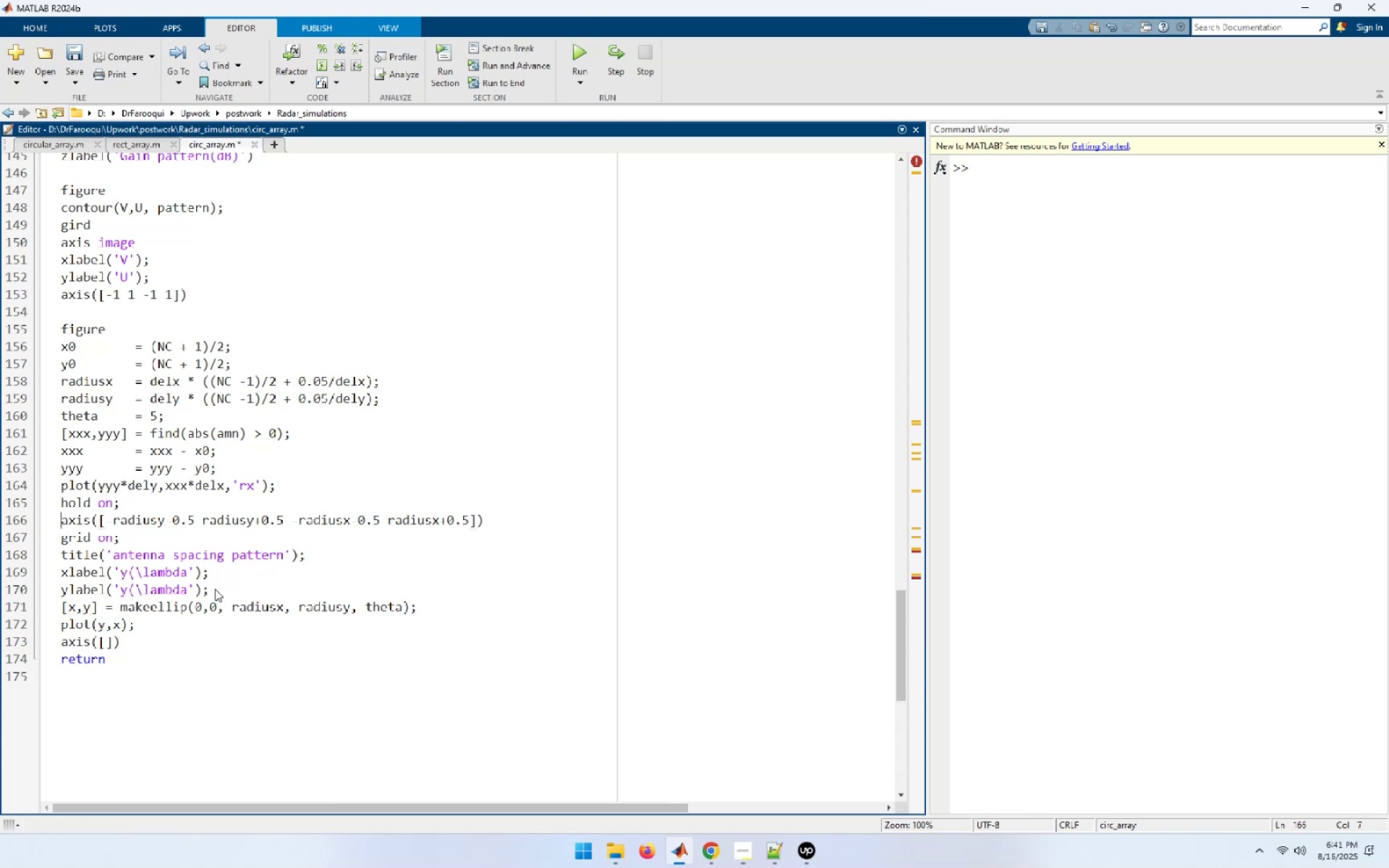 
key(Shift+ShiftLeft)
 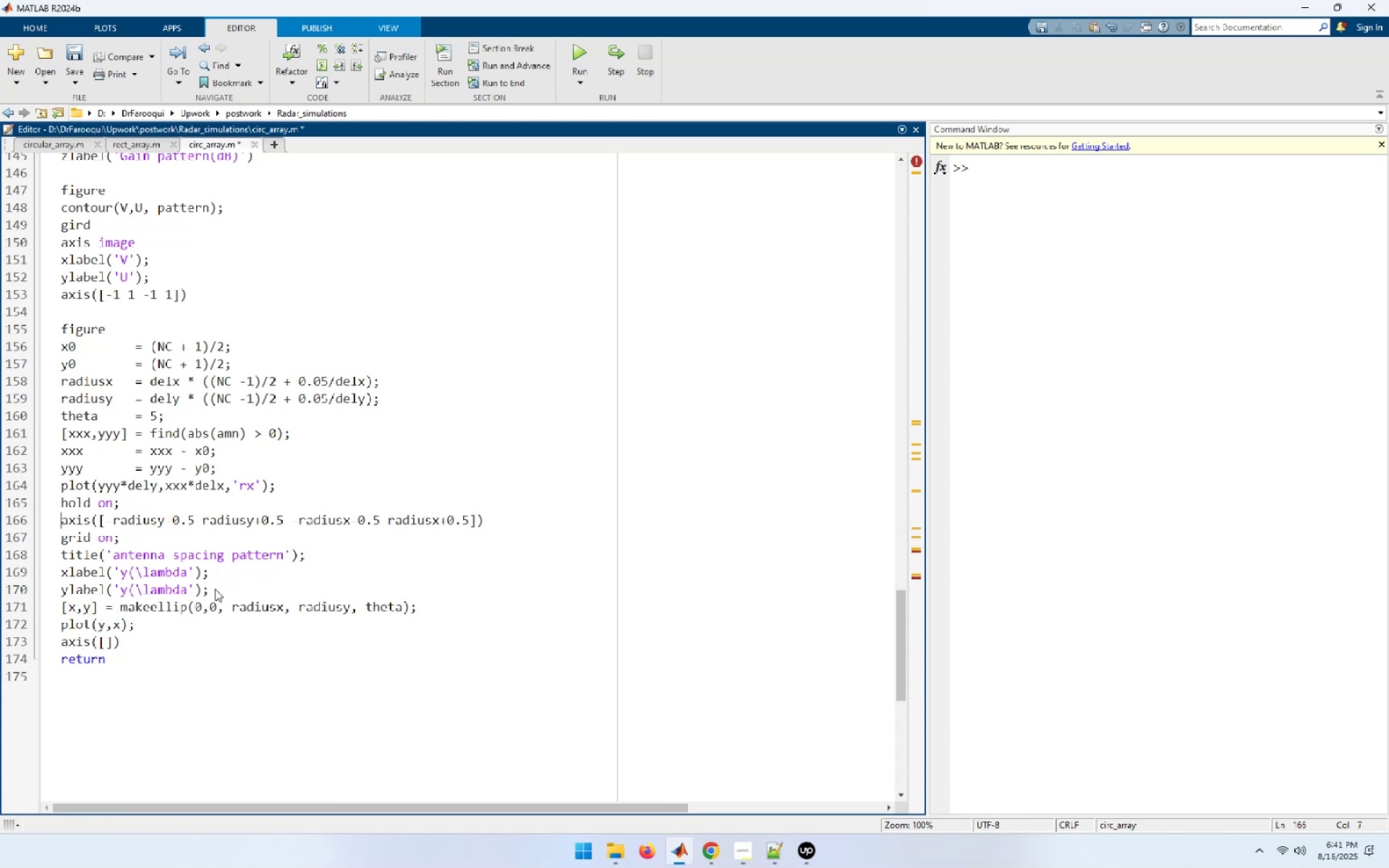 
key(Shift+End)
 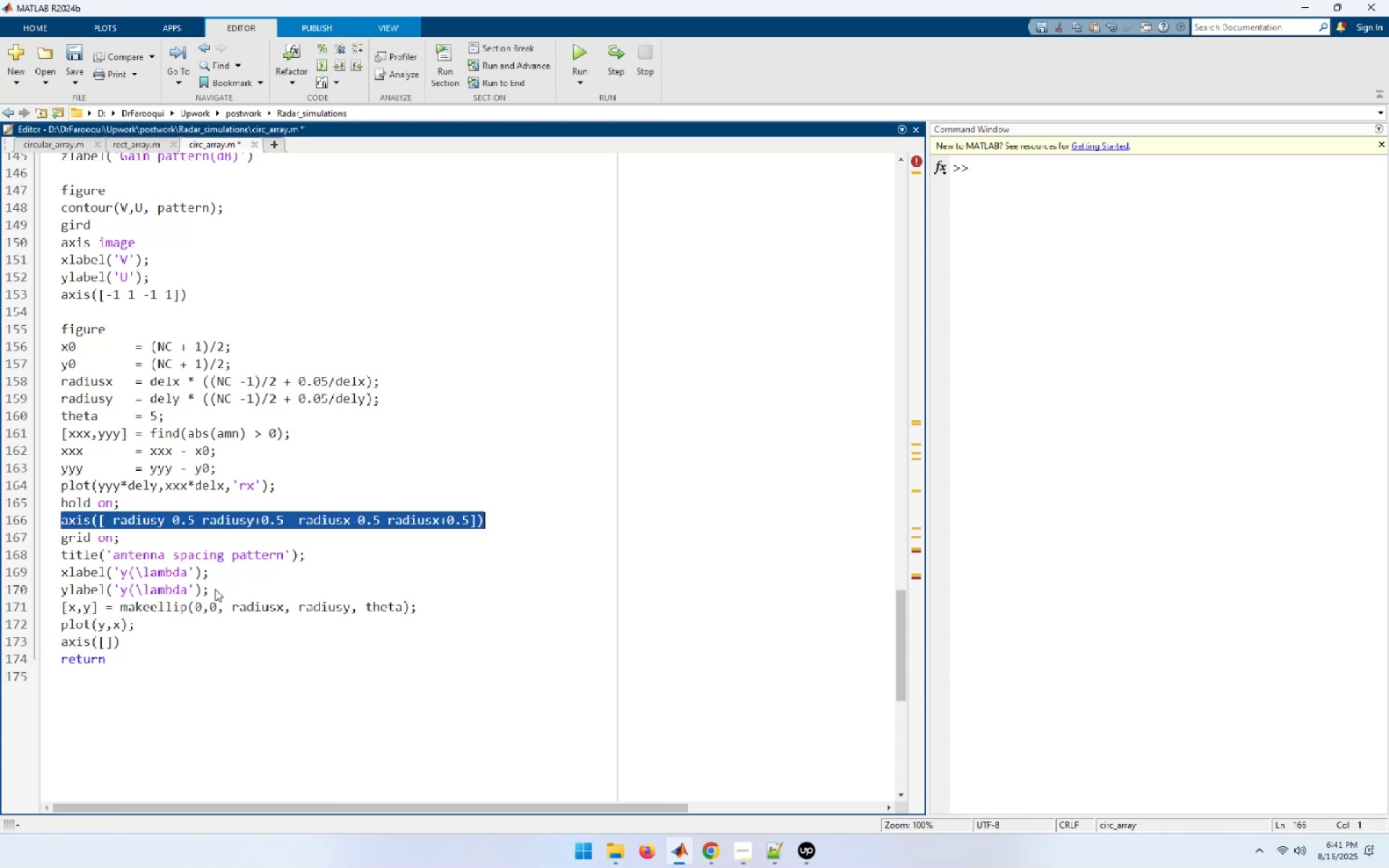 
key(Control+C)
 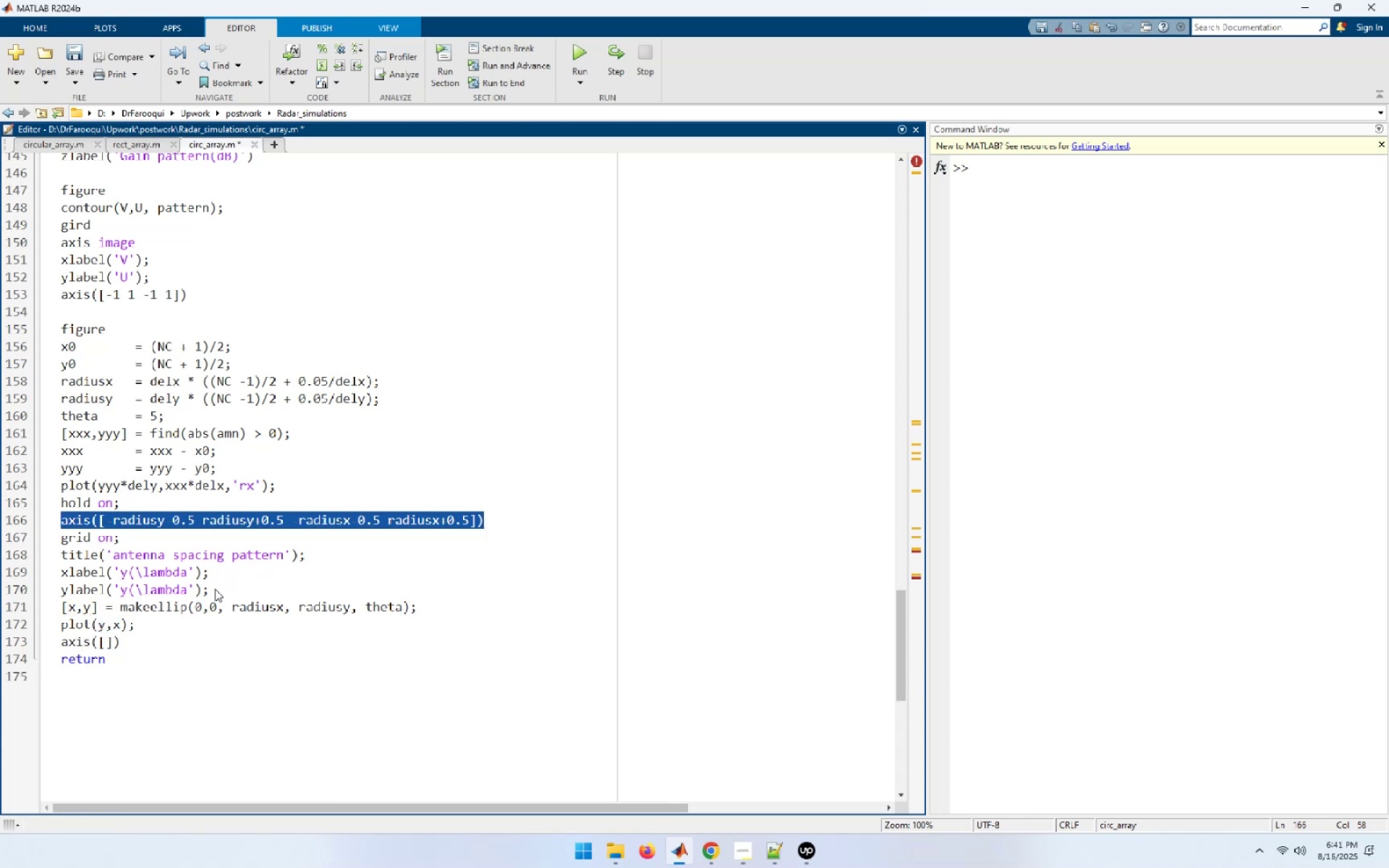 
key(ArrowDown)
 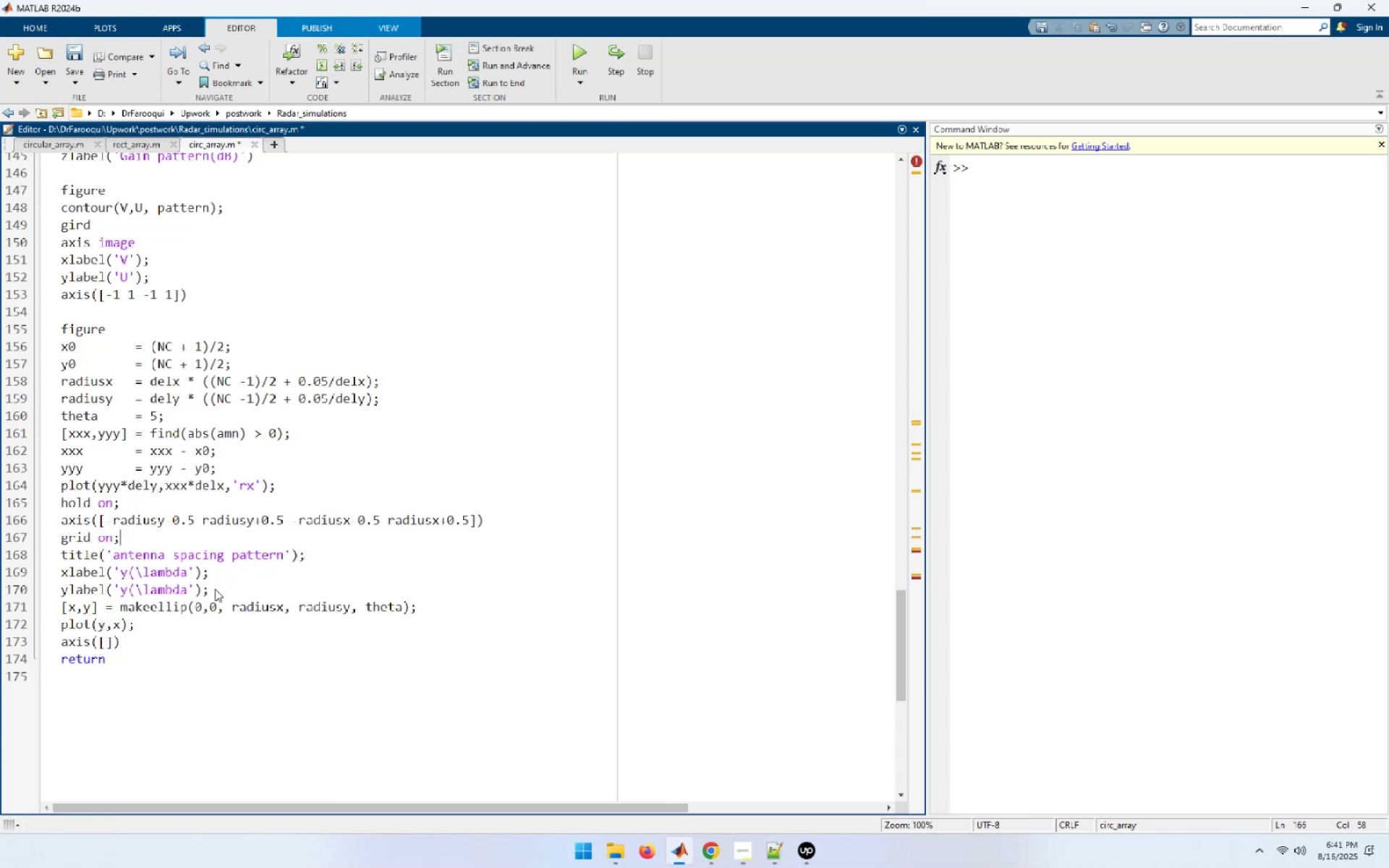 
key(ArrowDown)
 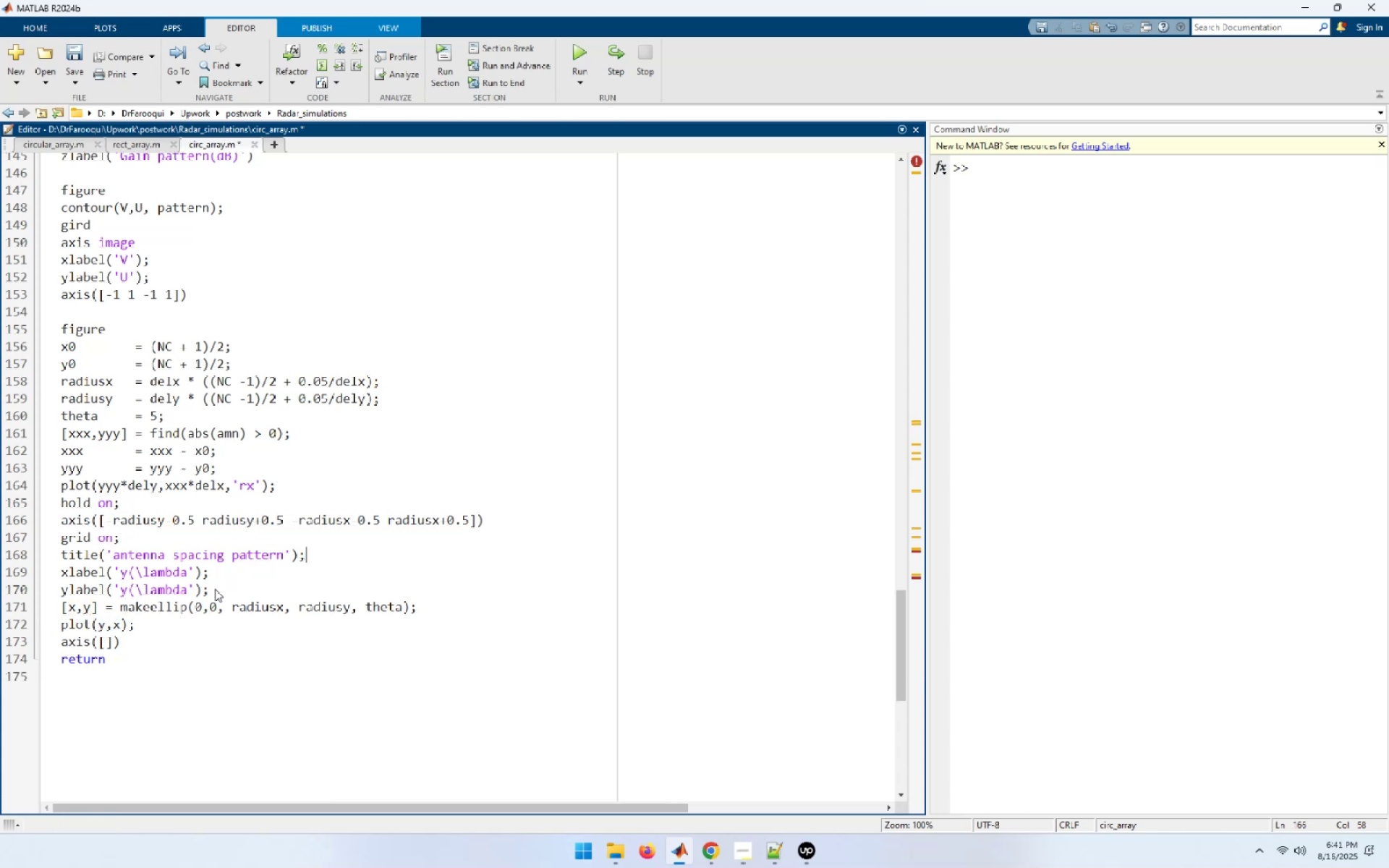 
key(ArrowDown)
 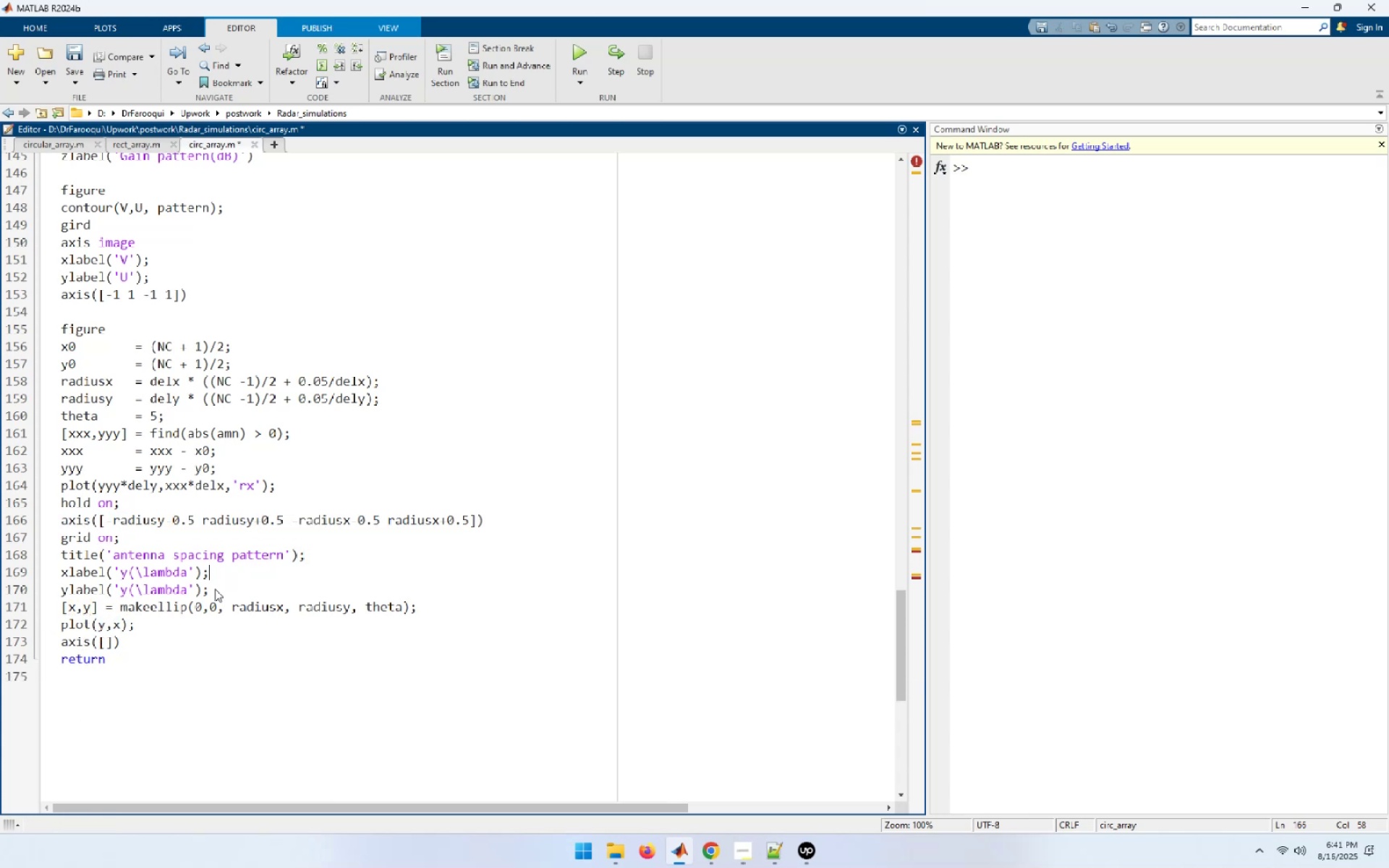 
key(ArrowDown)
 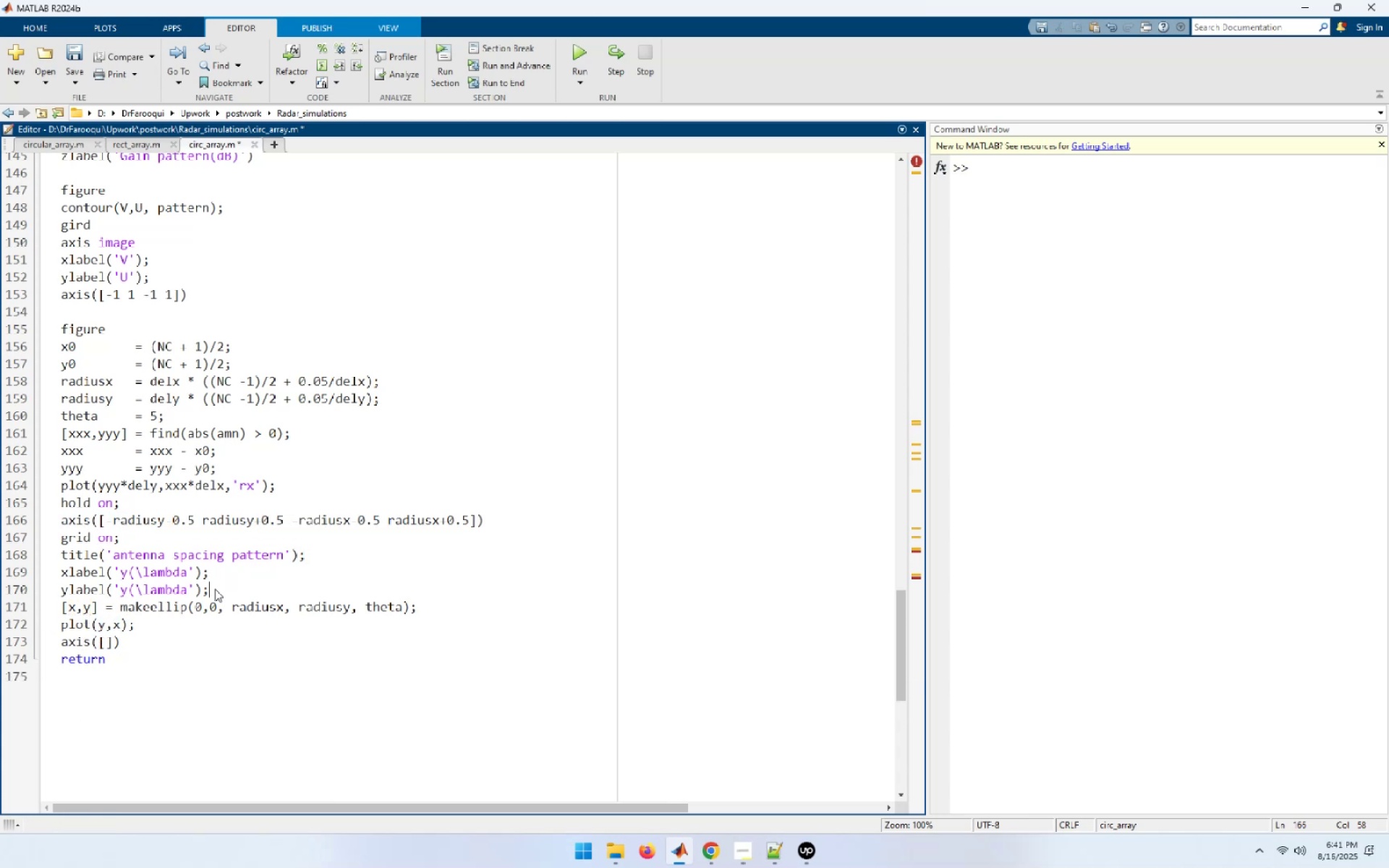 
key(ArrowDown)
 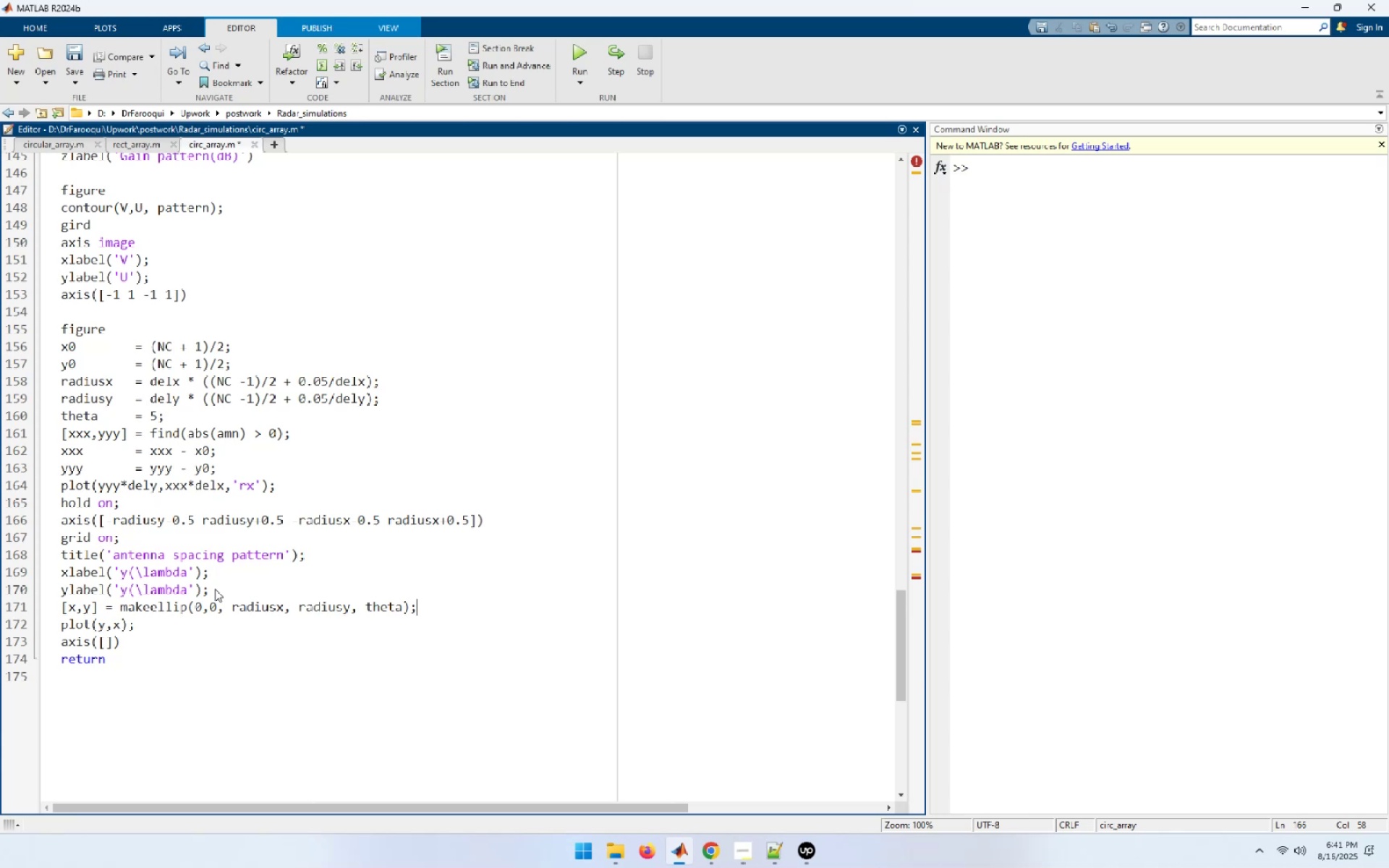 
key(ArrowDown)
 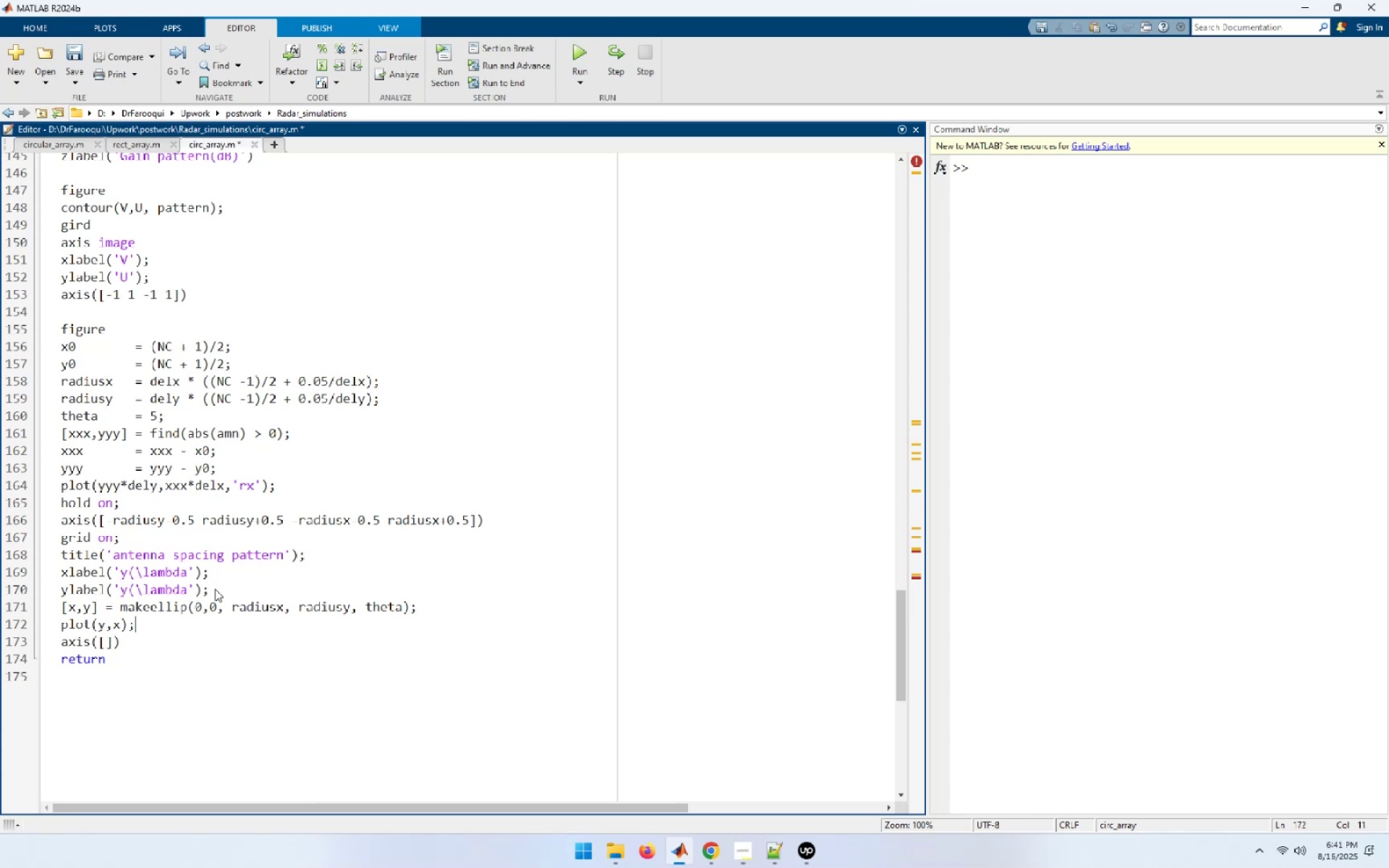 
key(ArrowDown)
 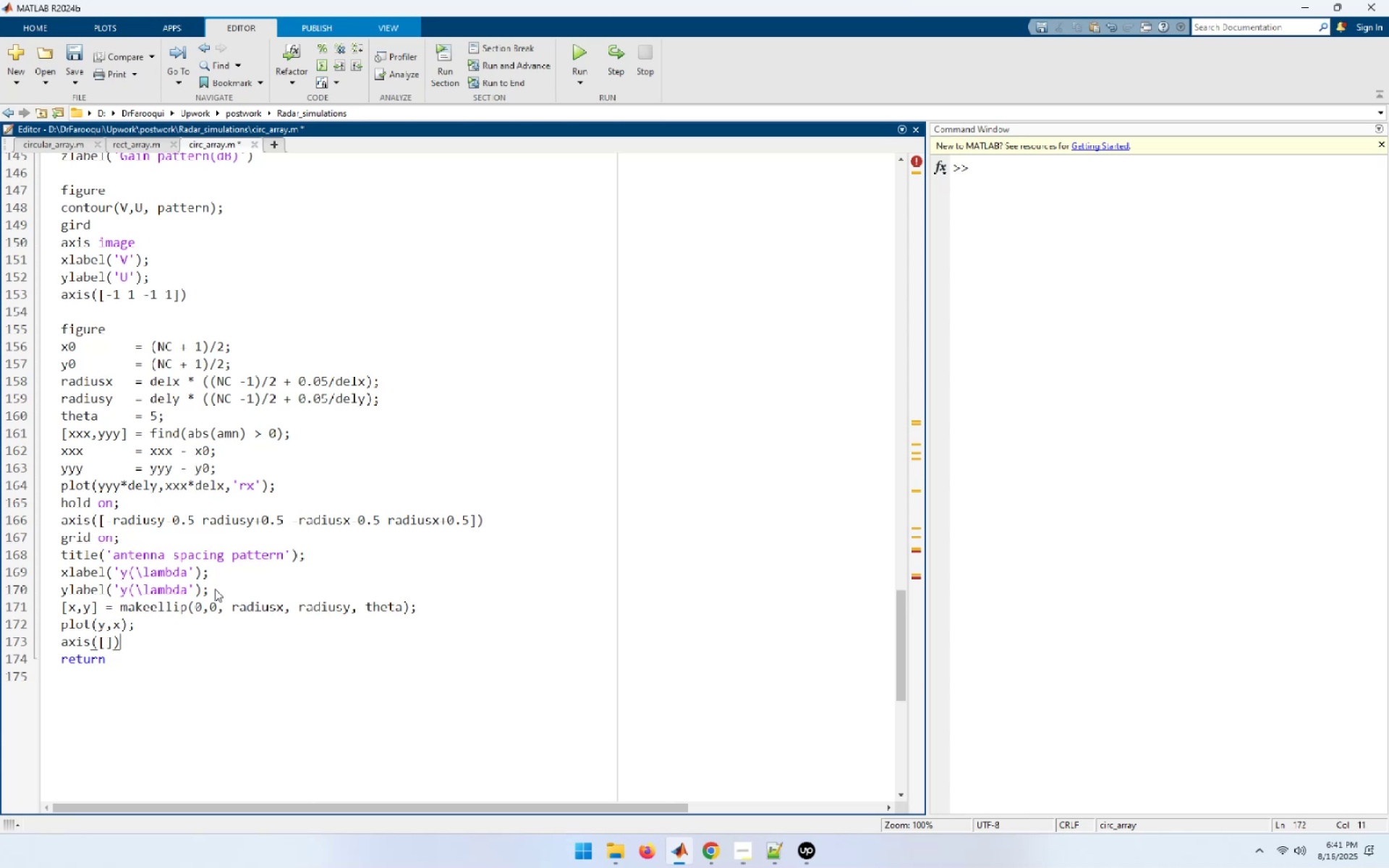 
key(Home)
 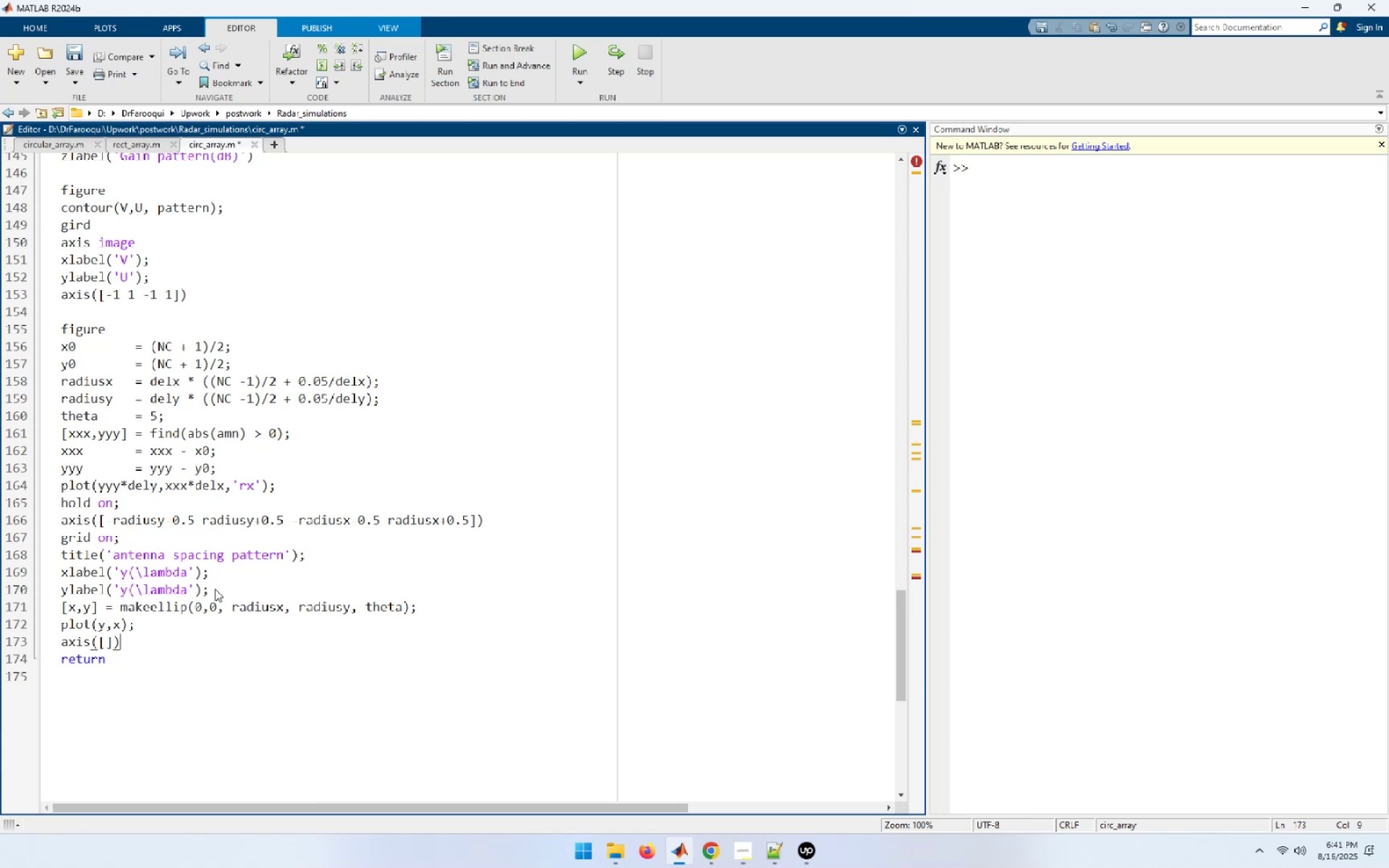 
key(Shift+ShiftLeft)
 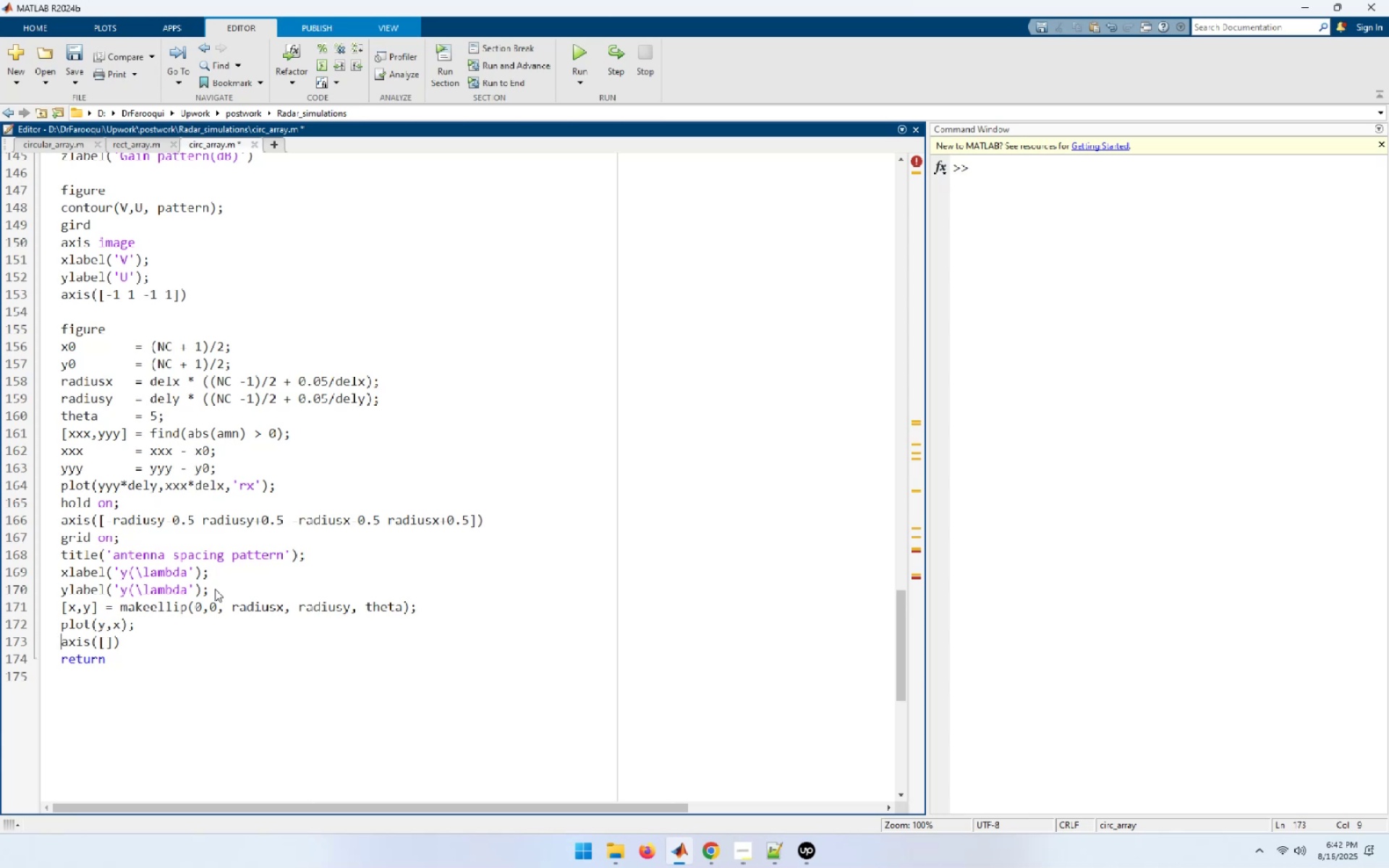 
key(Shift+End)
 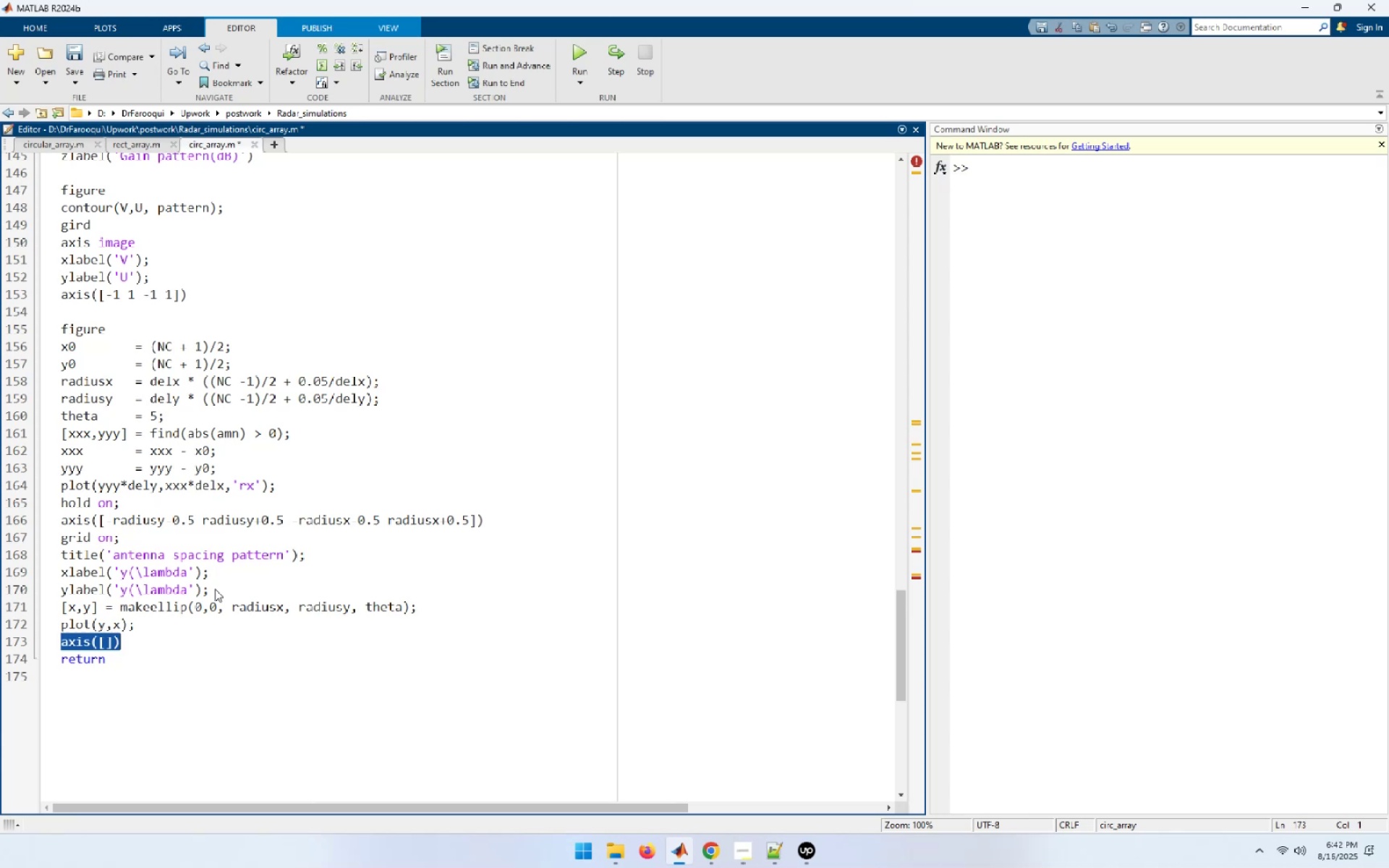 
key(Control+ControlLeft)
 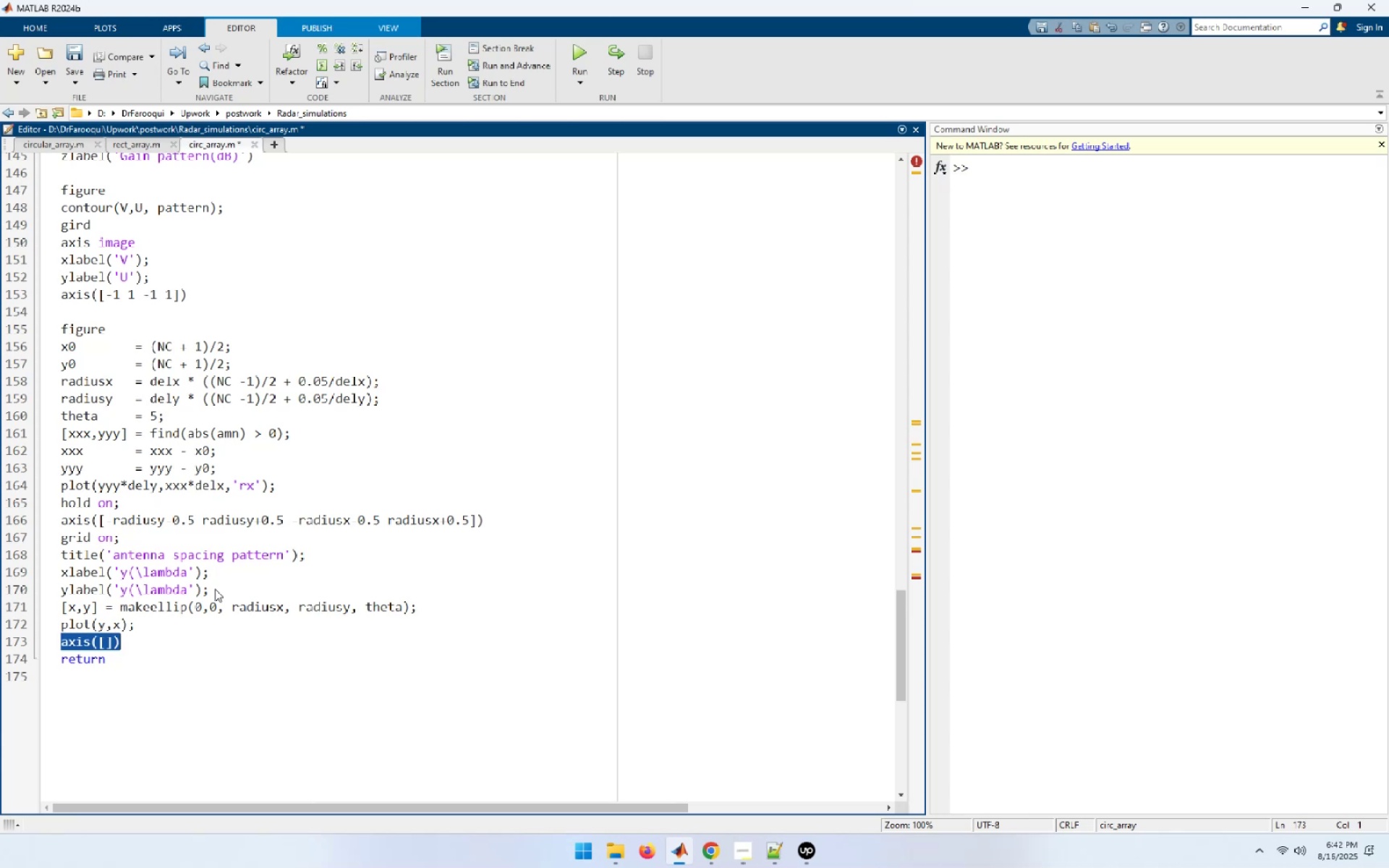 
key(Control+V)
 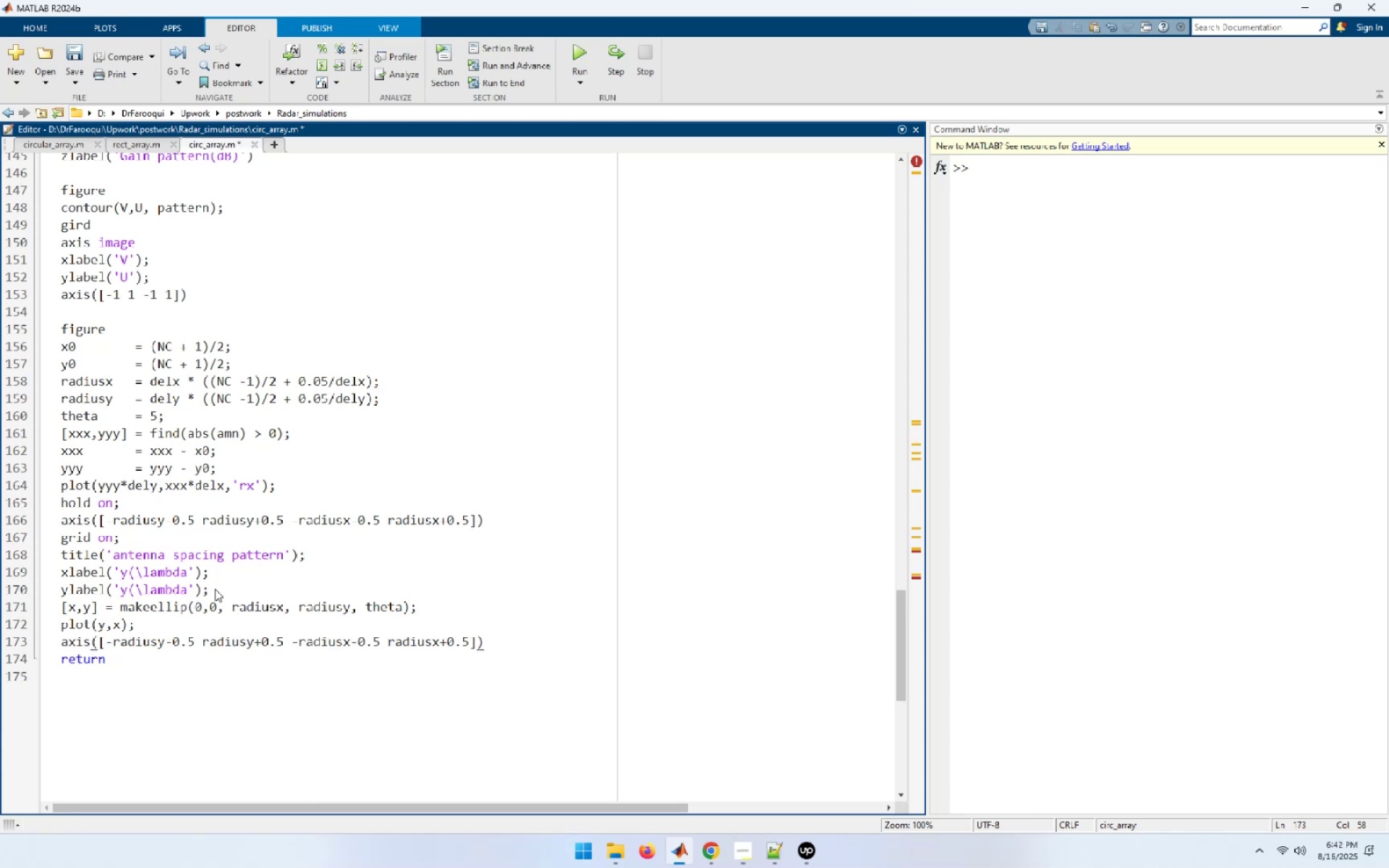 
key(Home)
 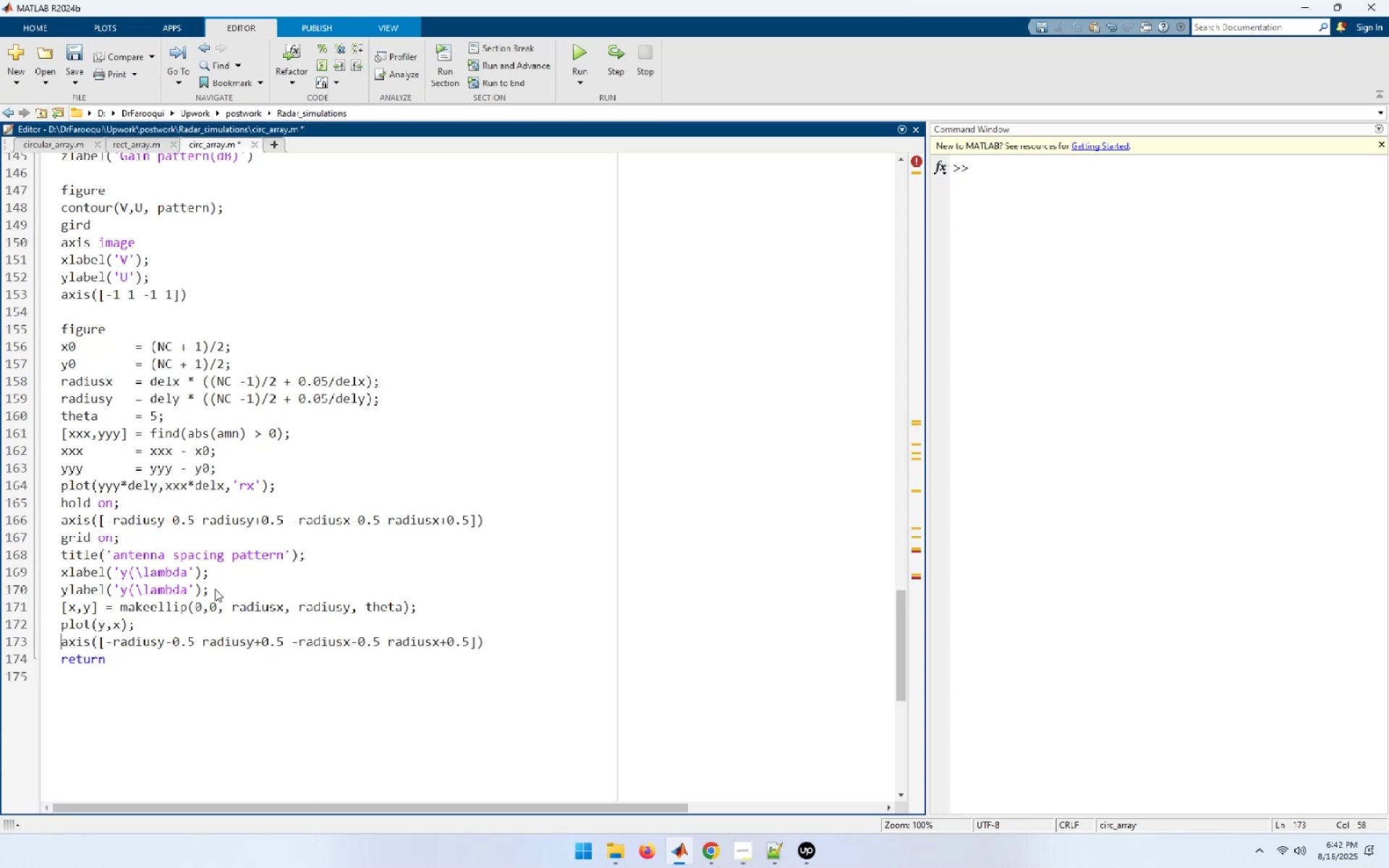 
hold_key(key=ArrowRight, duration=1.04)
 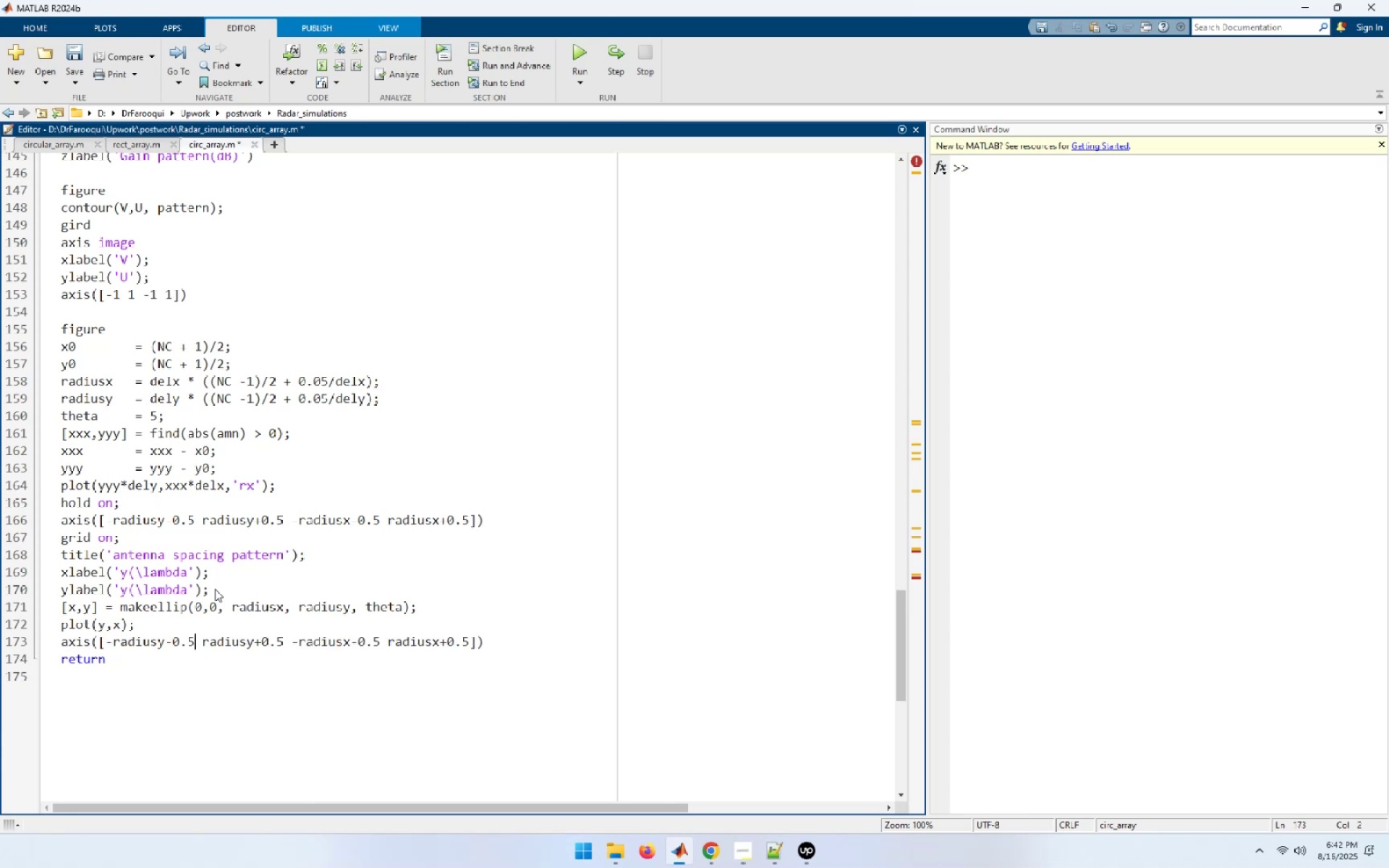 
hold_key(key=ArrowRight, duration=0.83)
 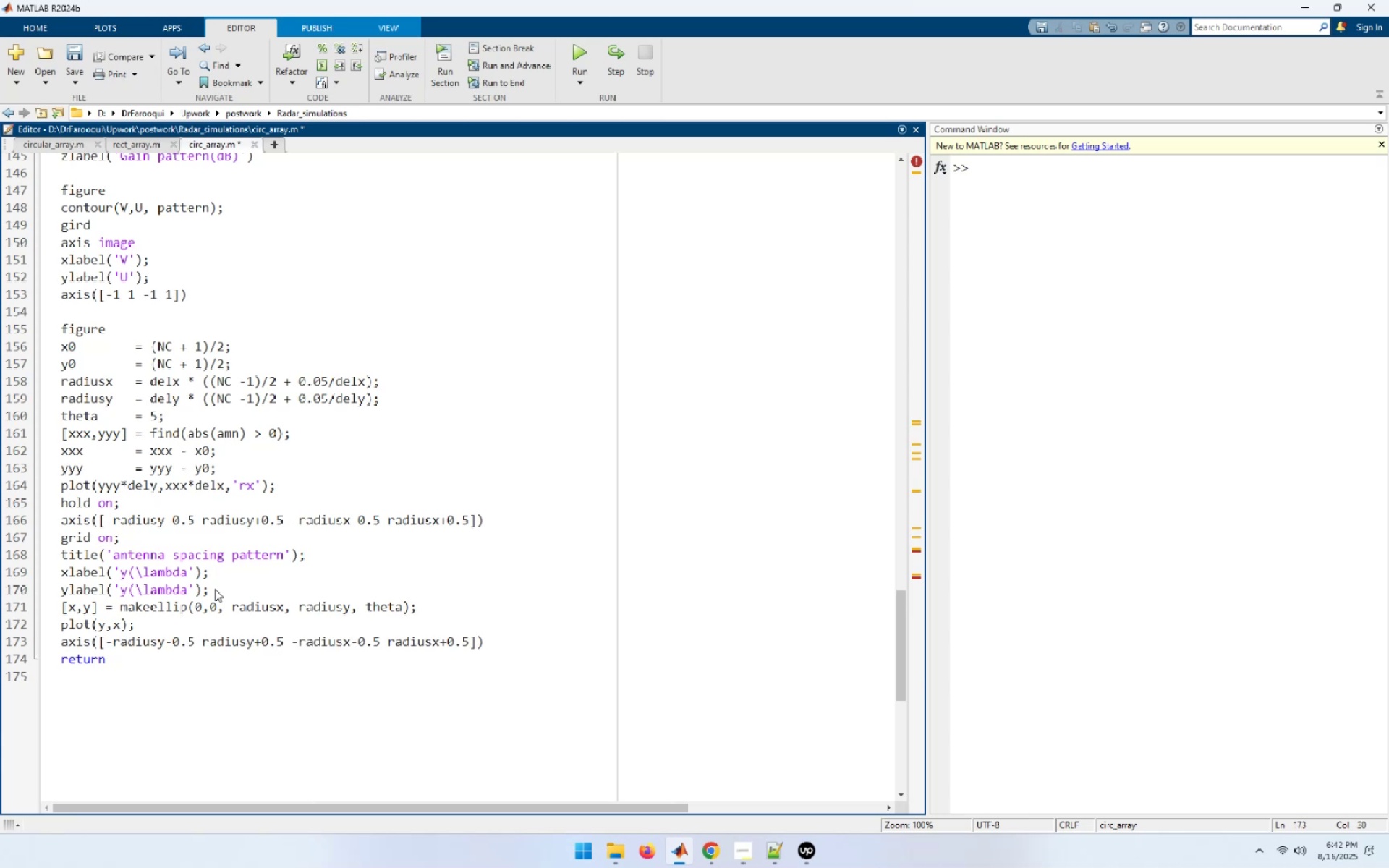 
hold_key(key=ArrowLeft, duration=0.83)
 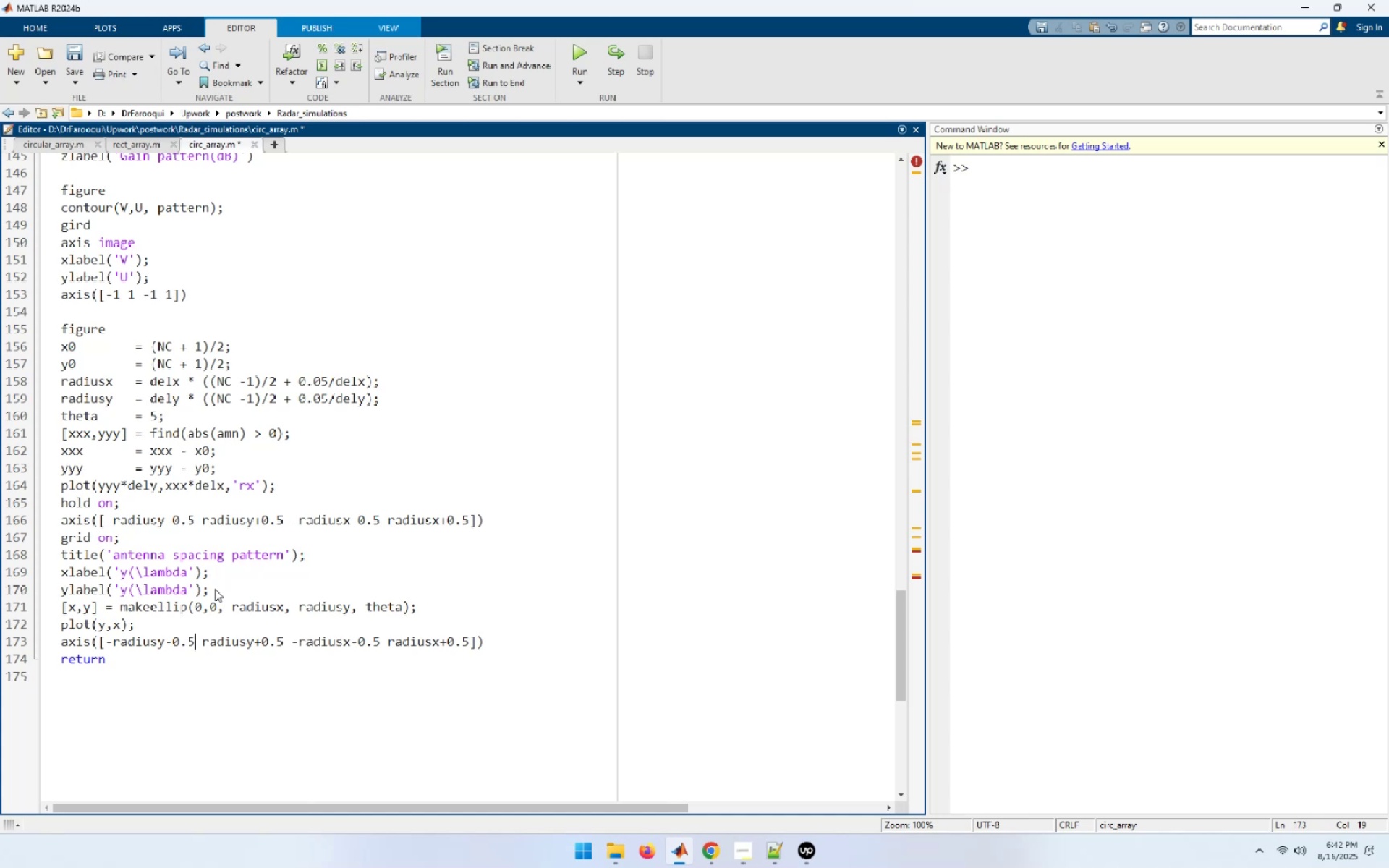 
hold_key(key=ArrowRight, duration=0.9)
 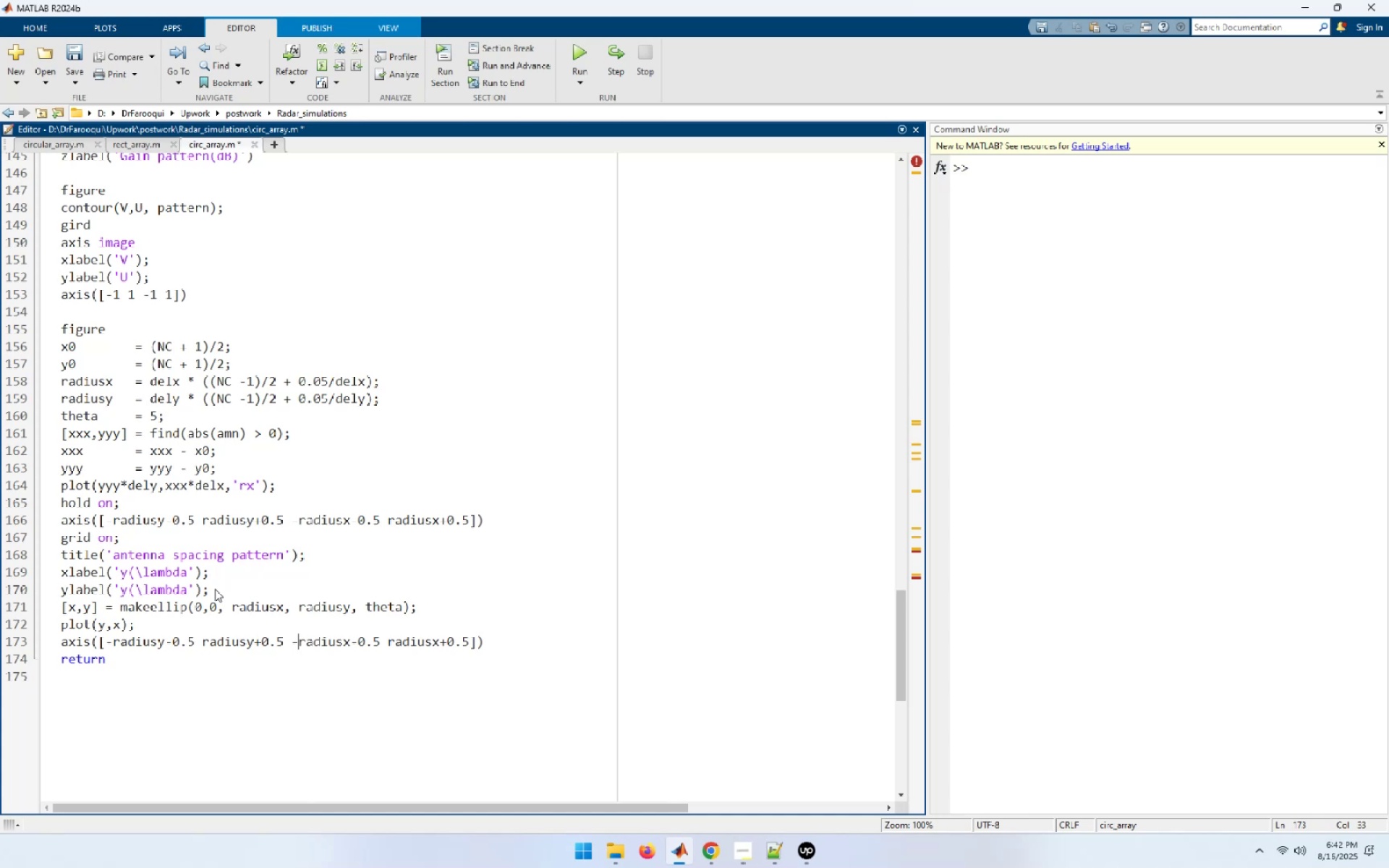 
hold_key(key=ArrowRight, duration=0.91)
 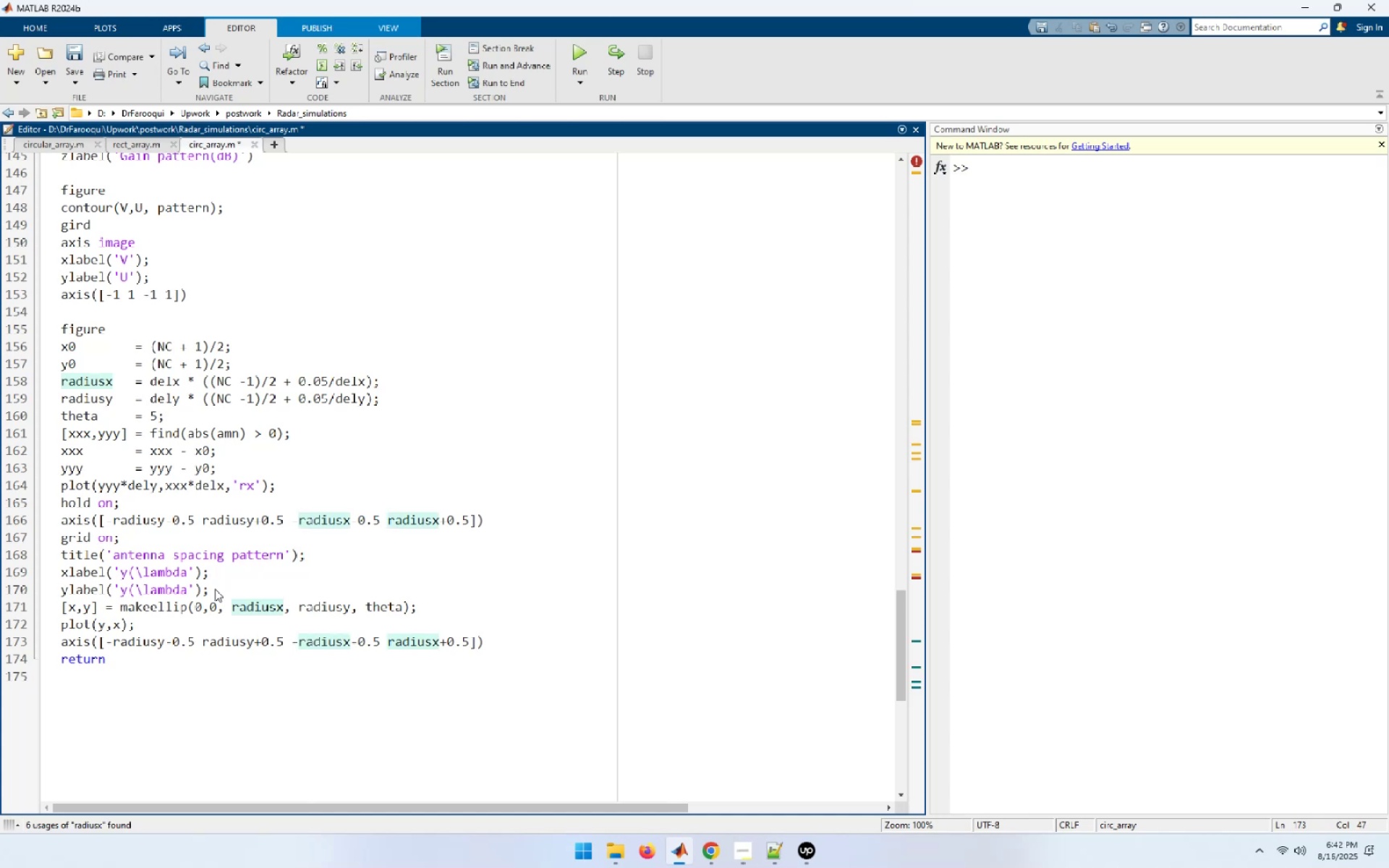 
type([End][End])
key(NumpadEnter)
type([xxx0,)
 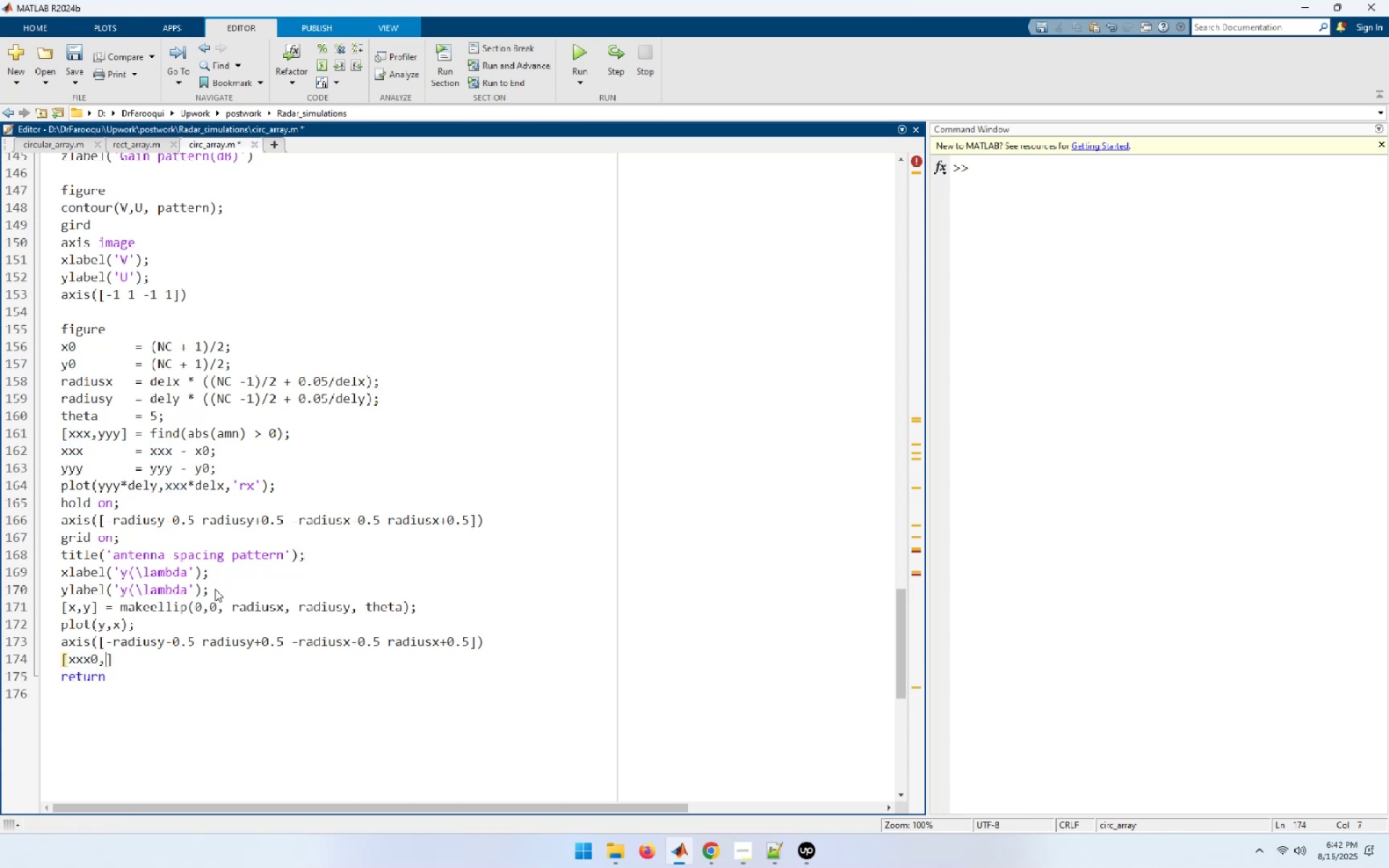 
type(yyy0] = find(abs(amn) <= 0 [End];)
 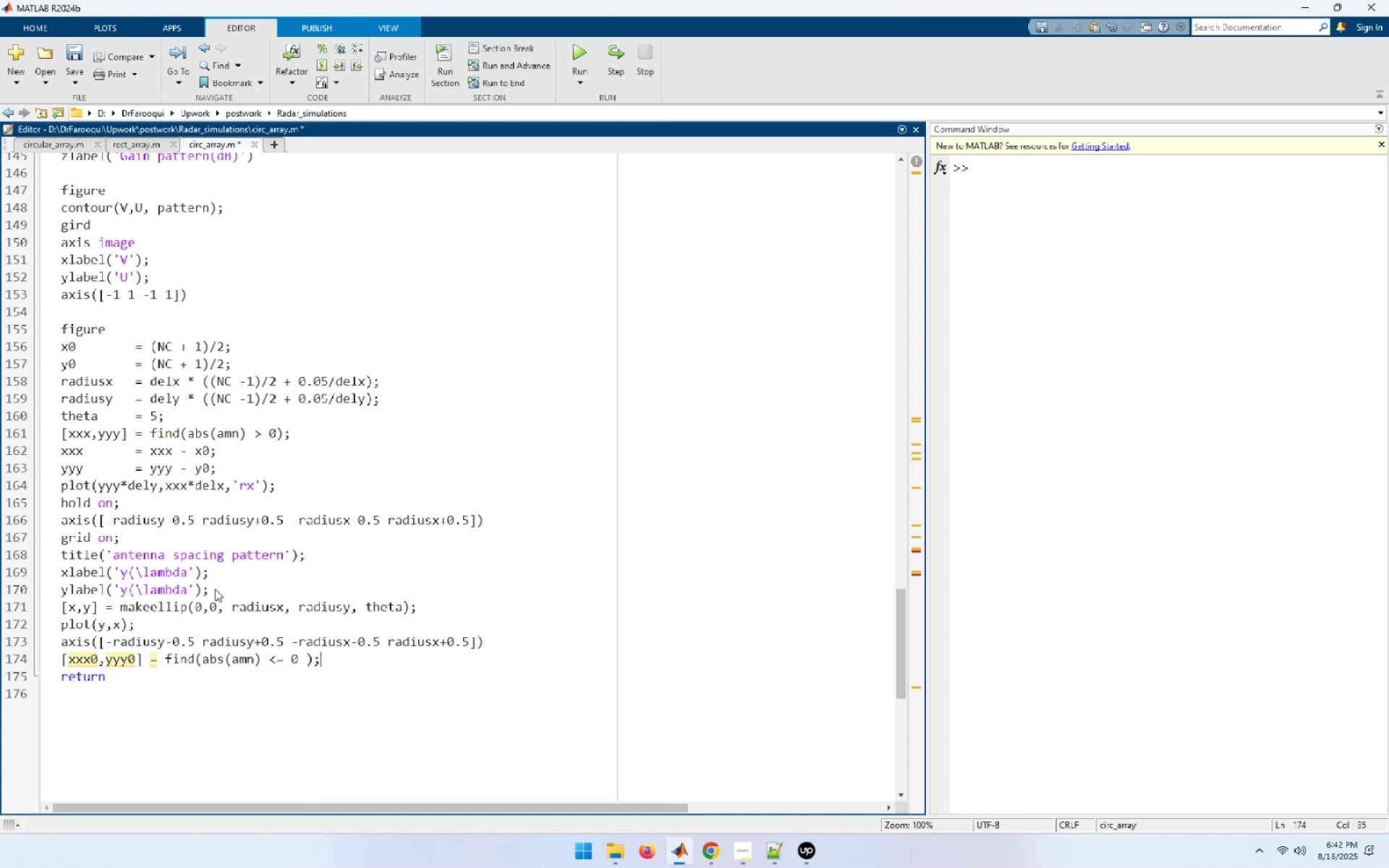 
key(Enter)
 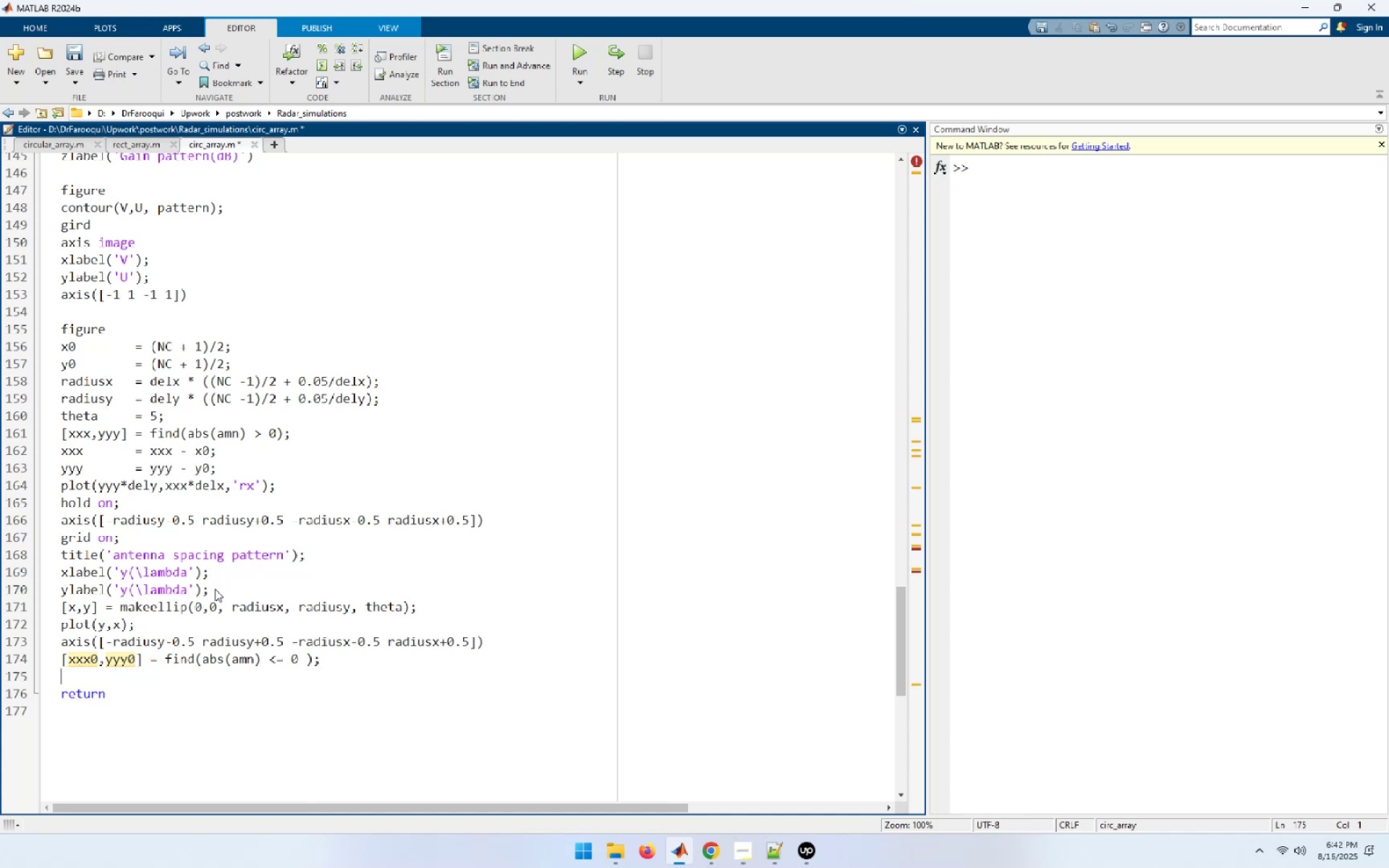 
type(xxx0 =)
 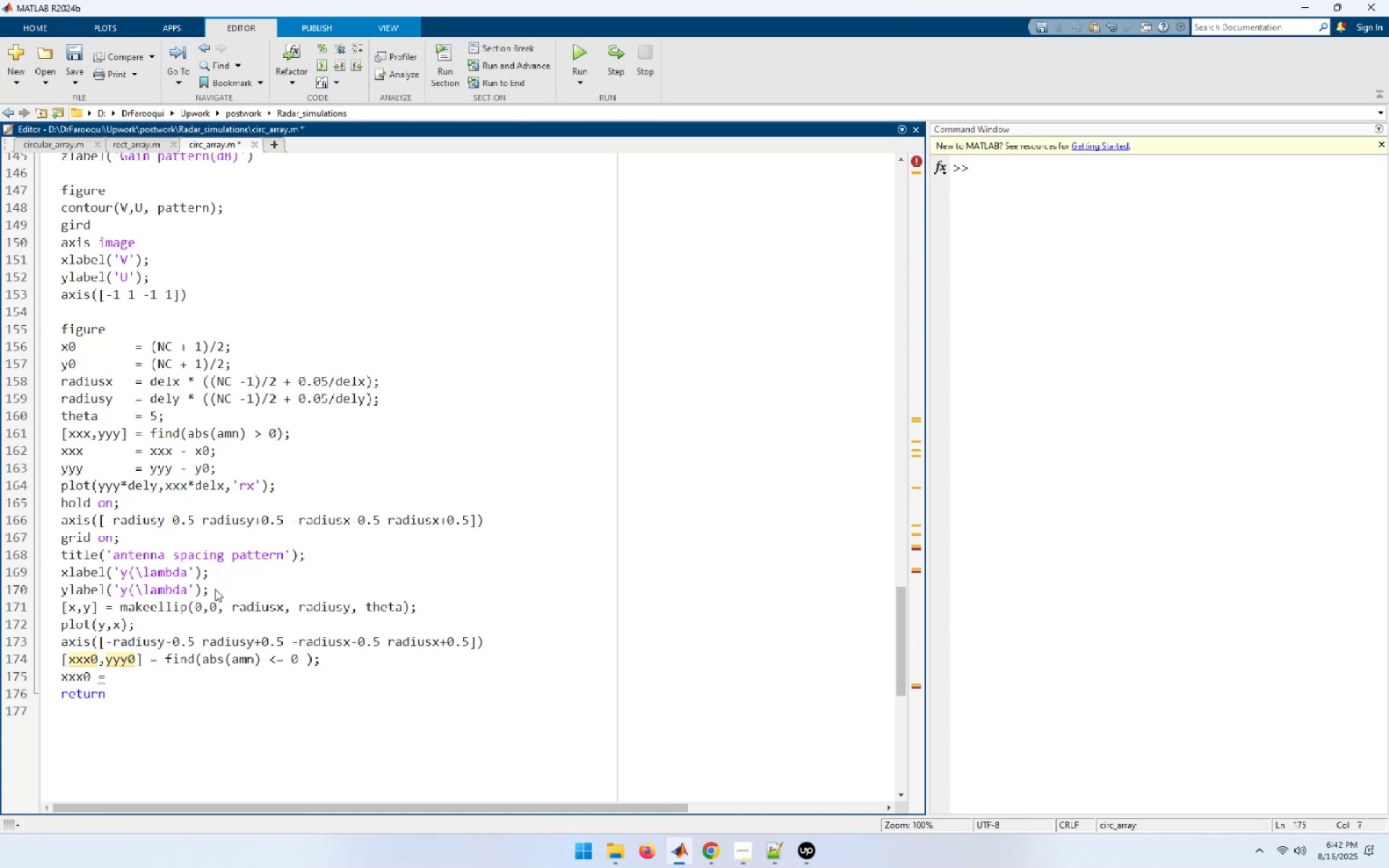 
hold_key(key=ArrowUp, duration=0.93)
 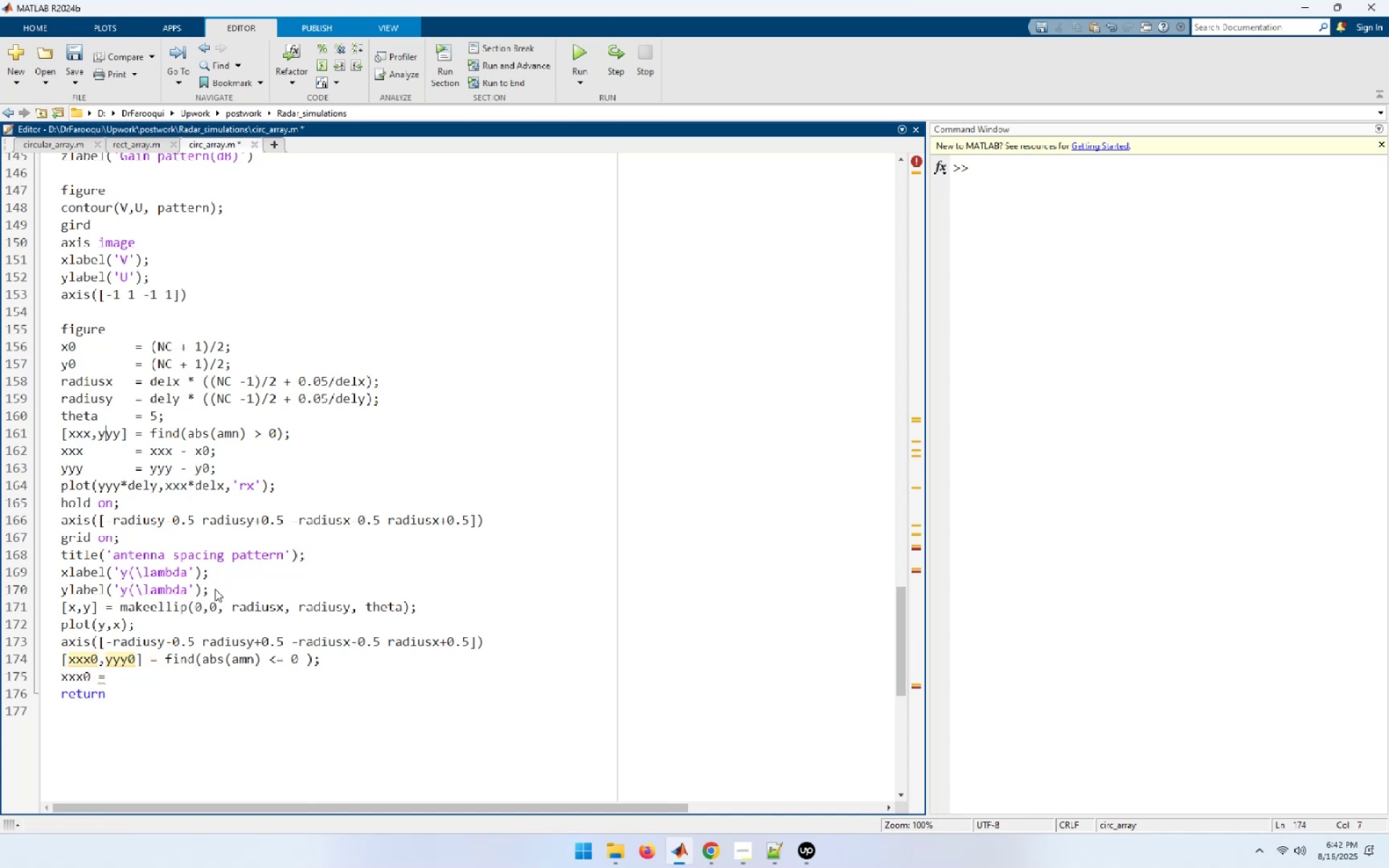 
key(ArrowDown)
 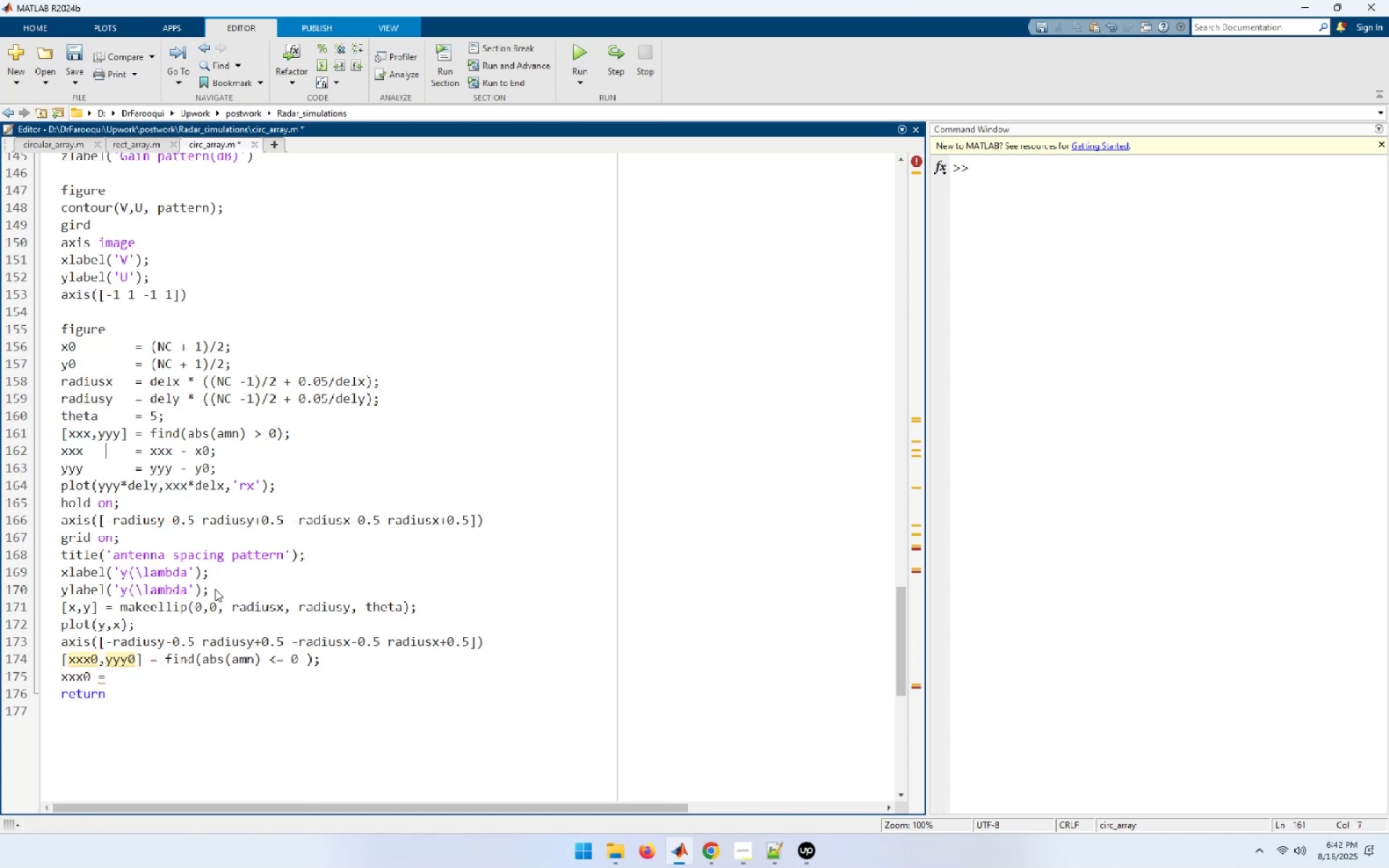 
key(Home)
 